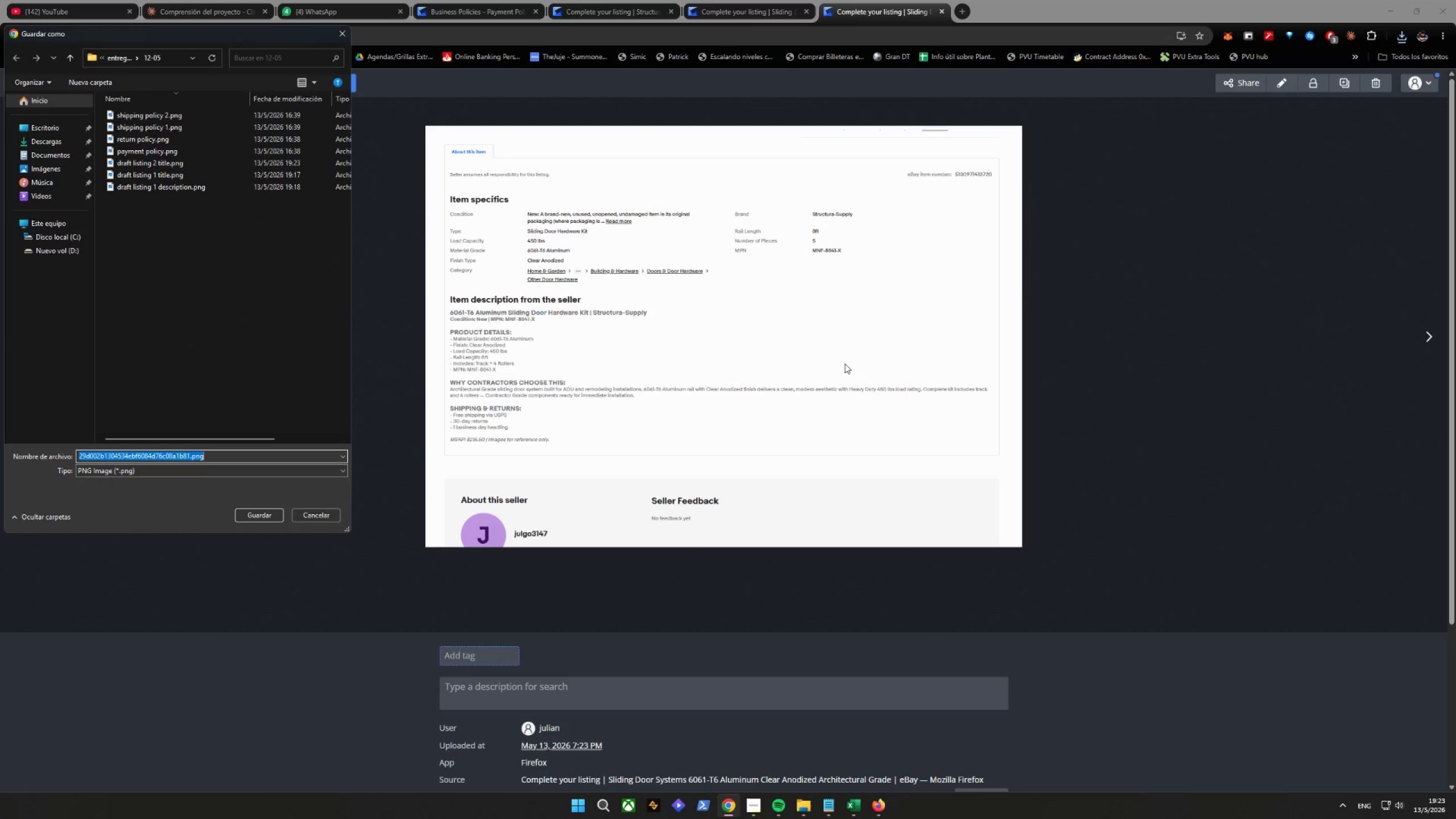 
type(di)
key(Backspace)
type(raft liosting)
key(Backspace)
key(Backspace)
key(Backspace)
key(Backspace)
key(Backspace)
key(Backspace)
type(sting 2 description)
 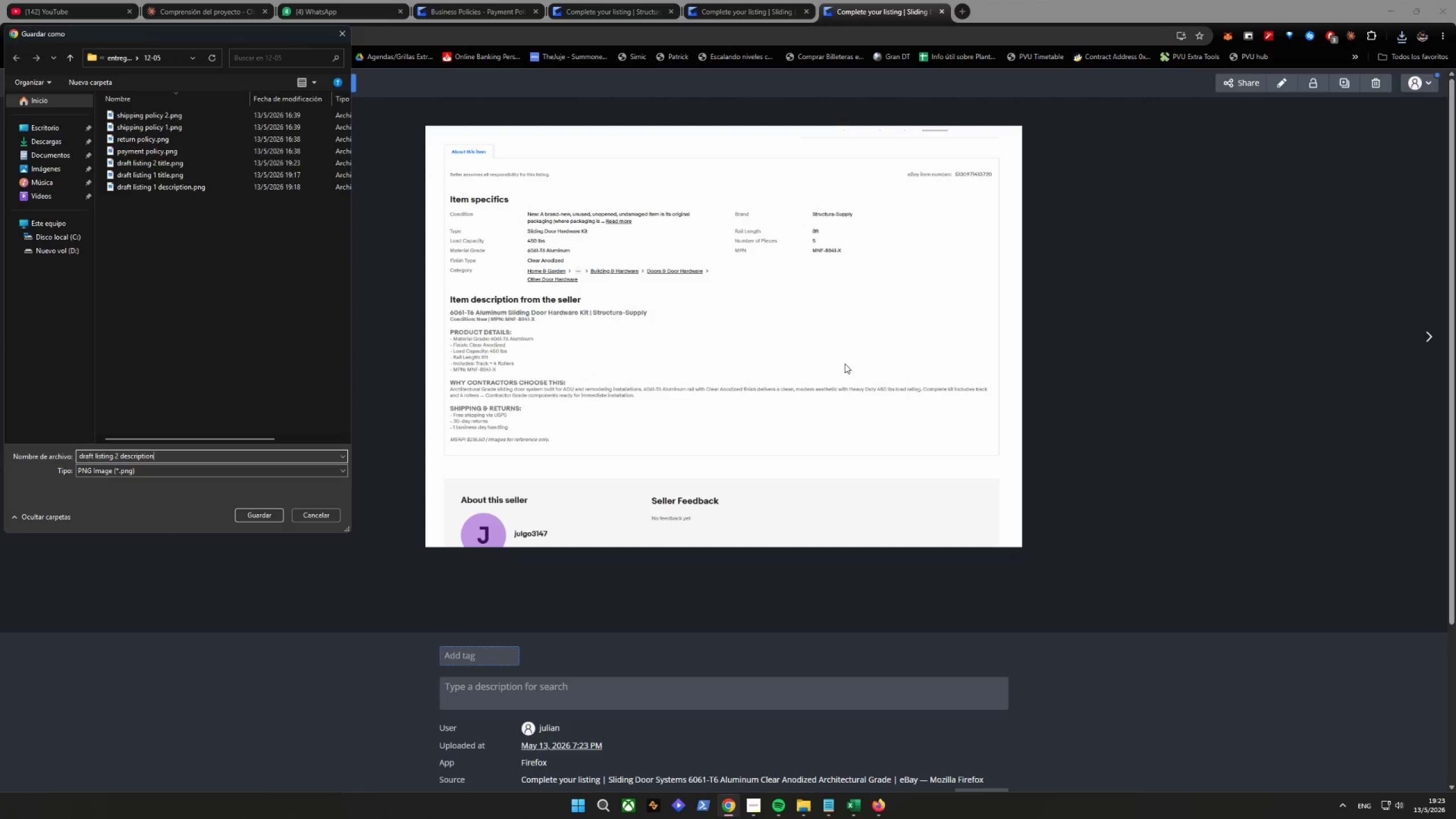 
key(Enter)
 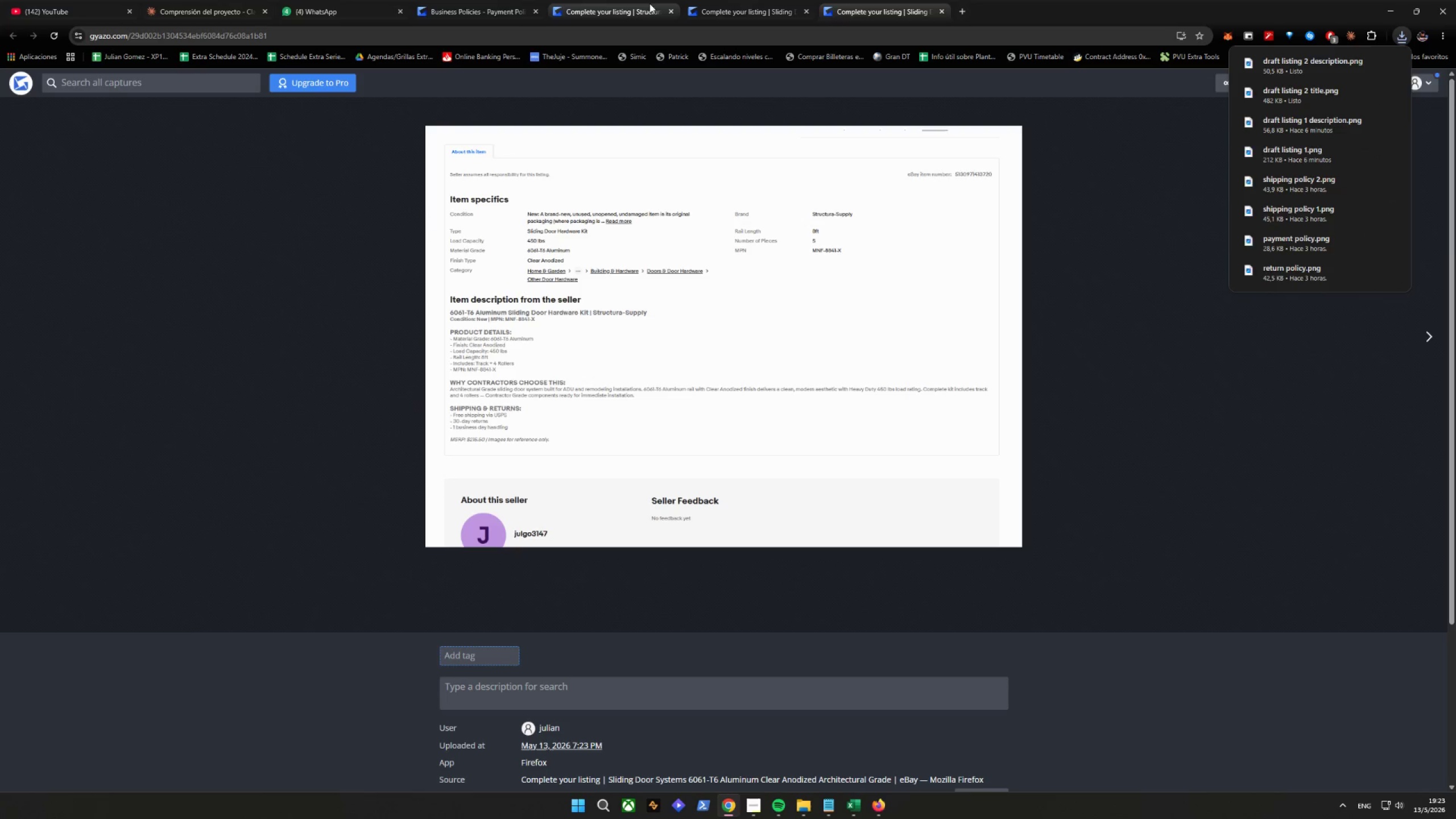 
double_click([668, 14])
 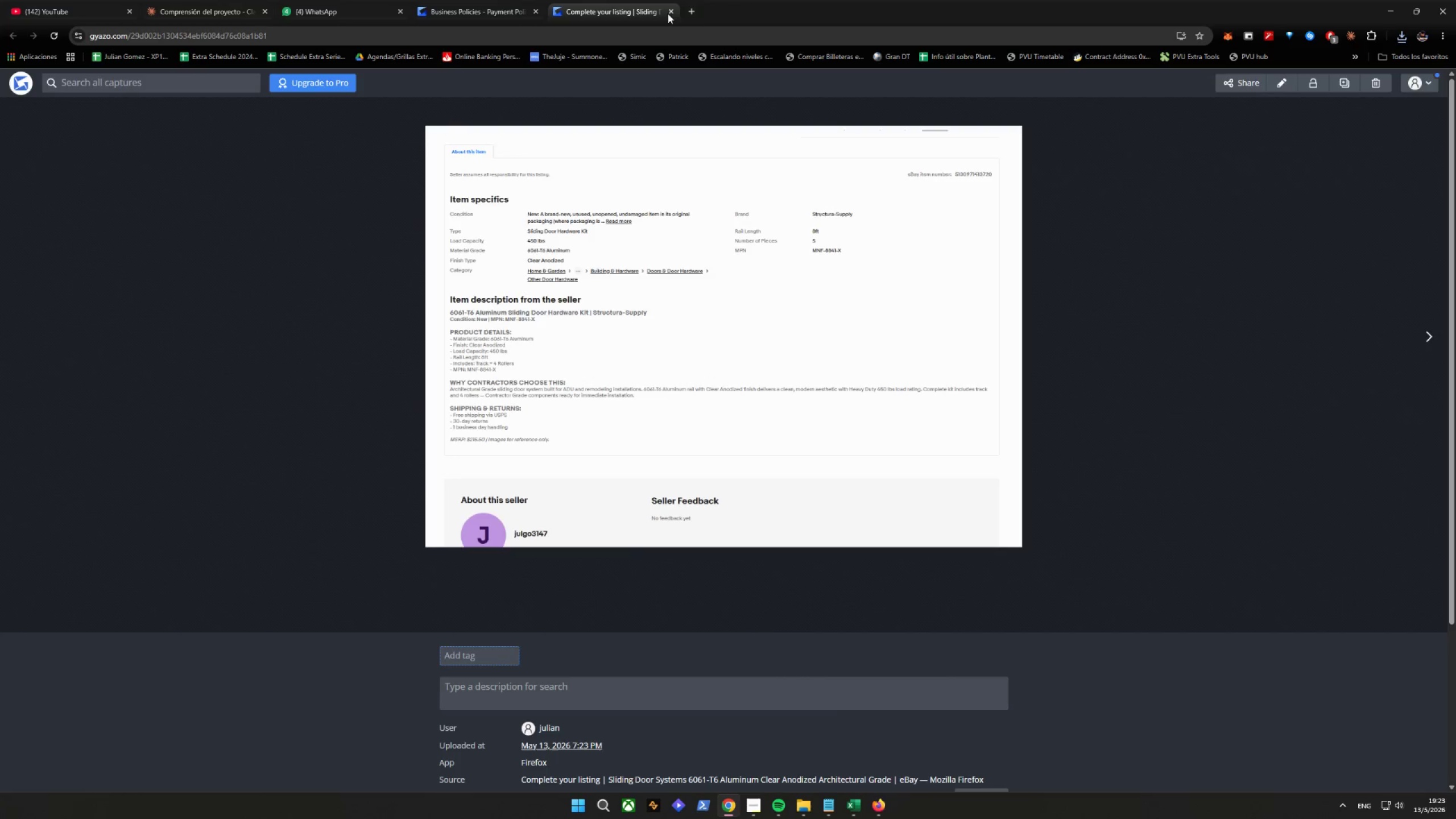 
triple_click([668, 14])
 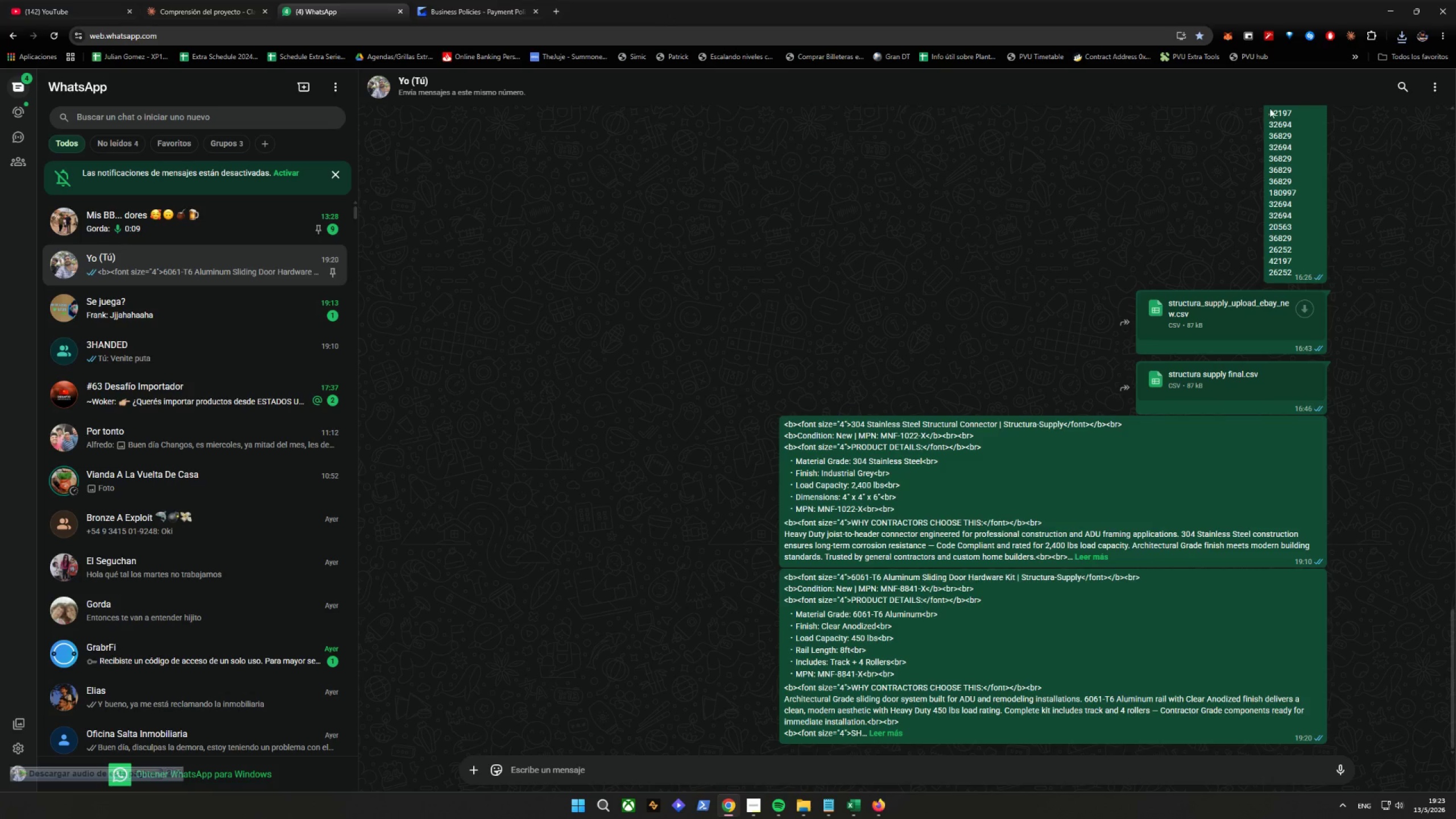 
left_click([1393, 0])
 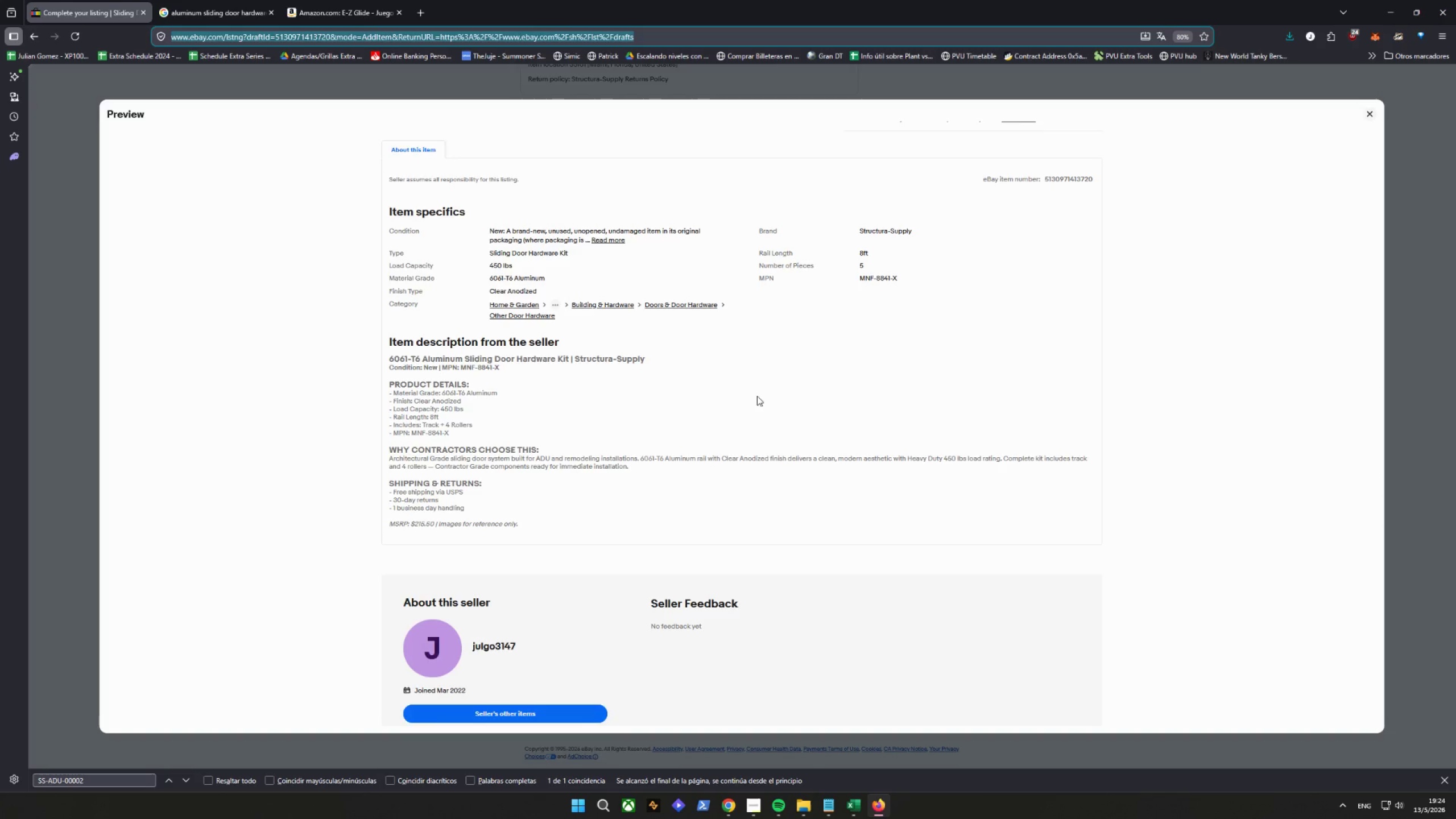 
wait(5.87)
 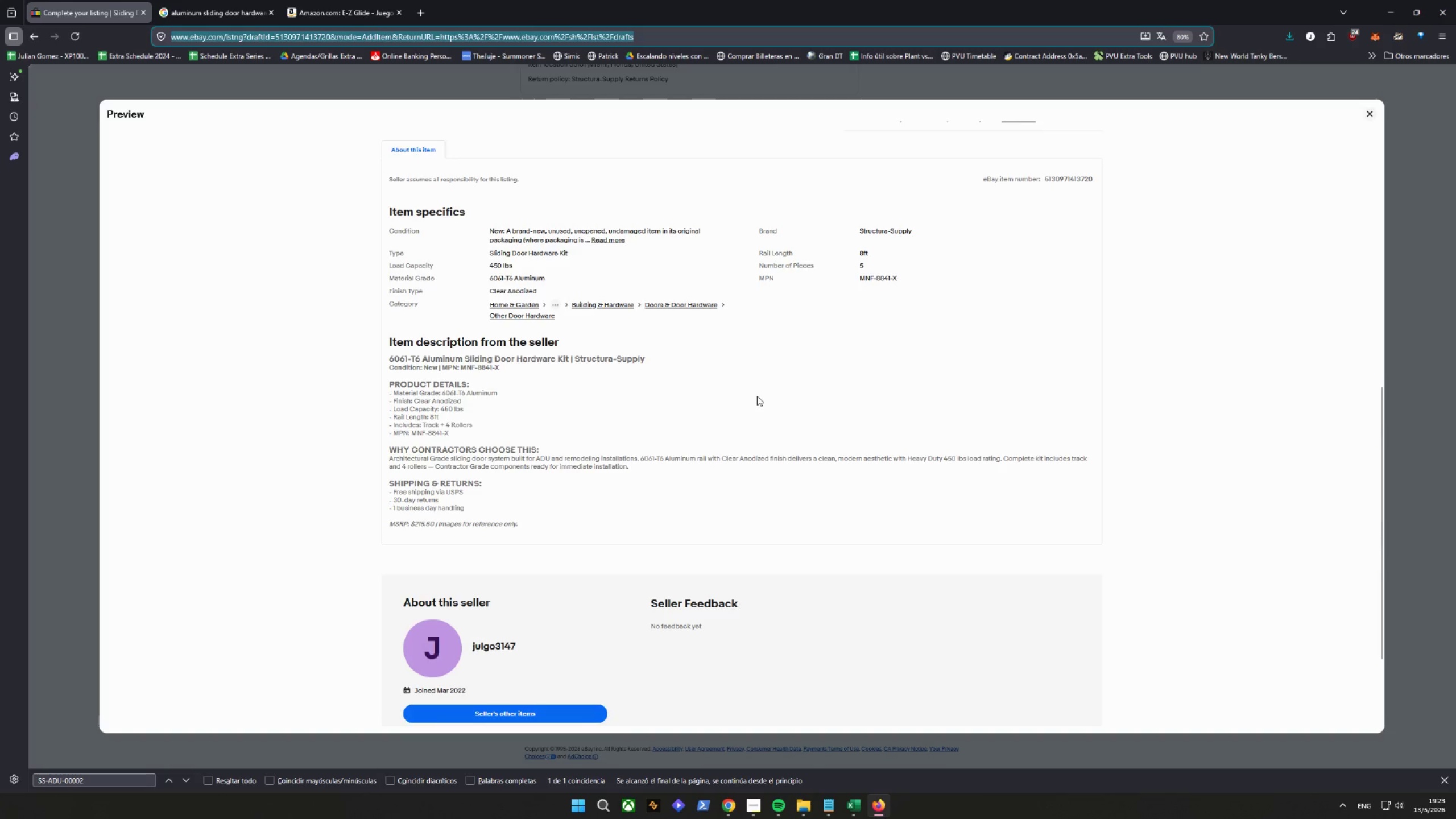 
left_click([1372, 113])
 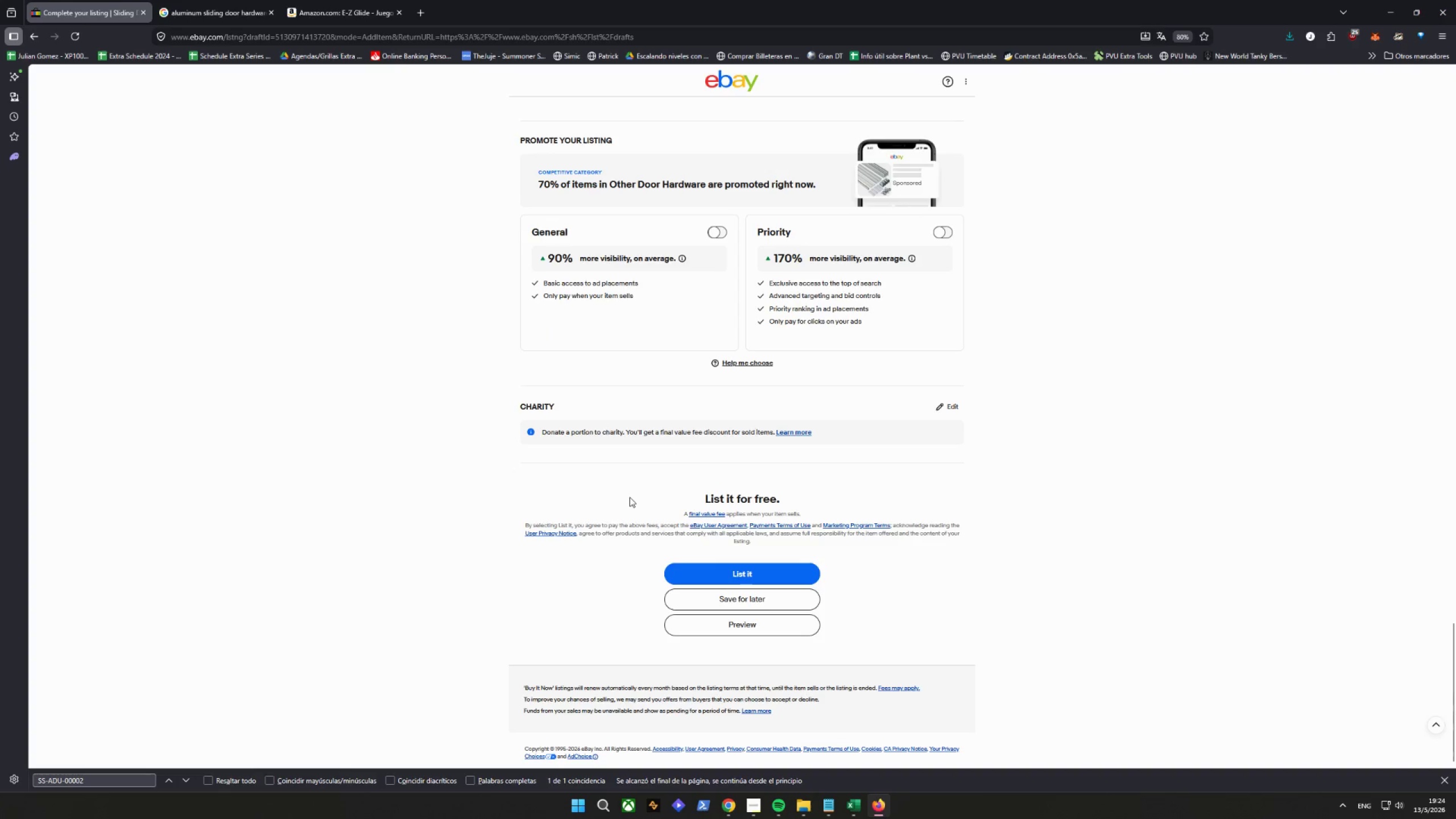 
left_click([724, 597])
 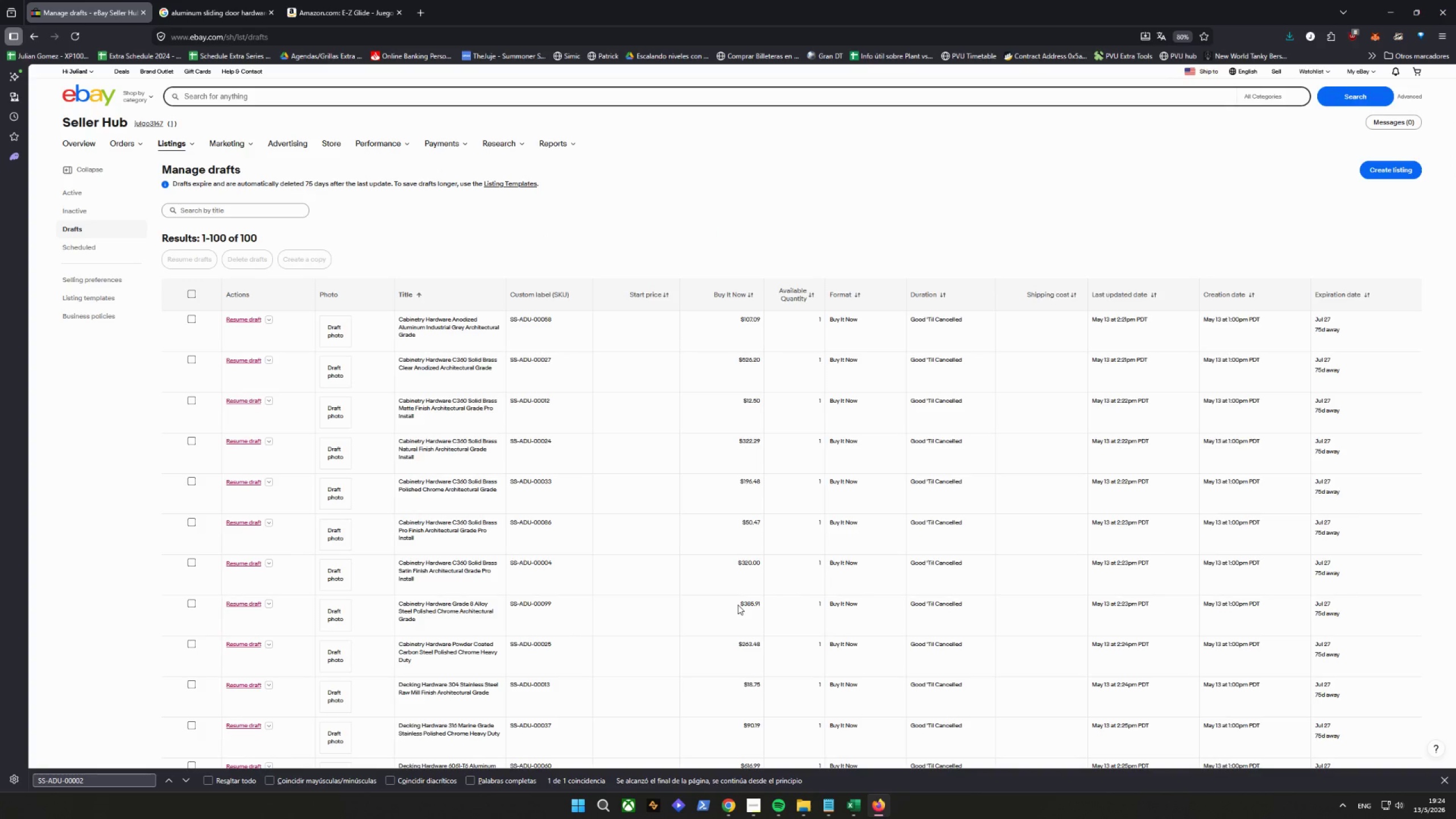 
wait(22.95)
 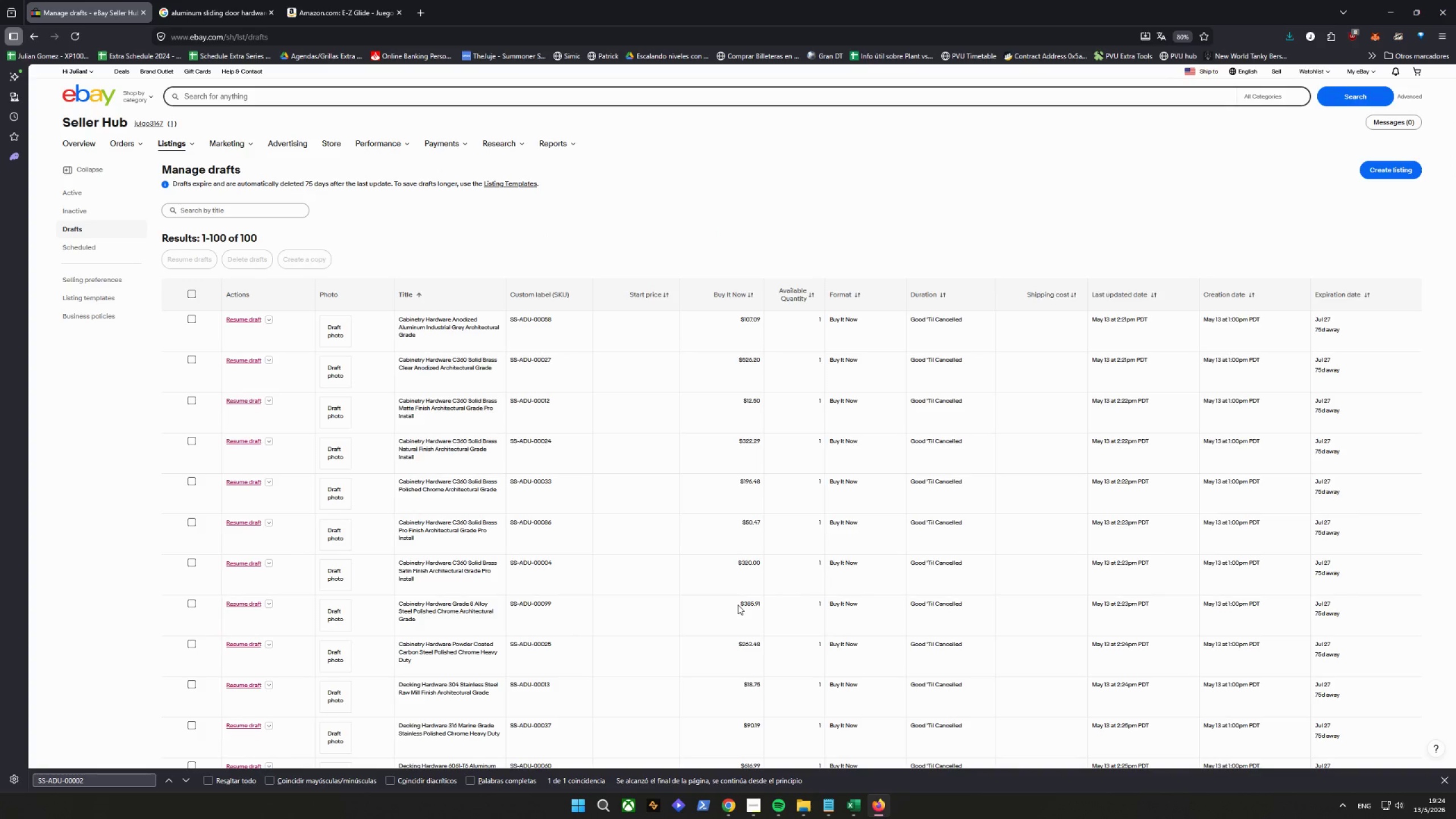 
left_click([129, 783])
 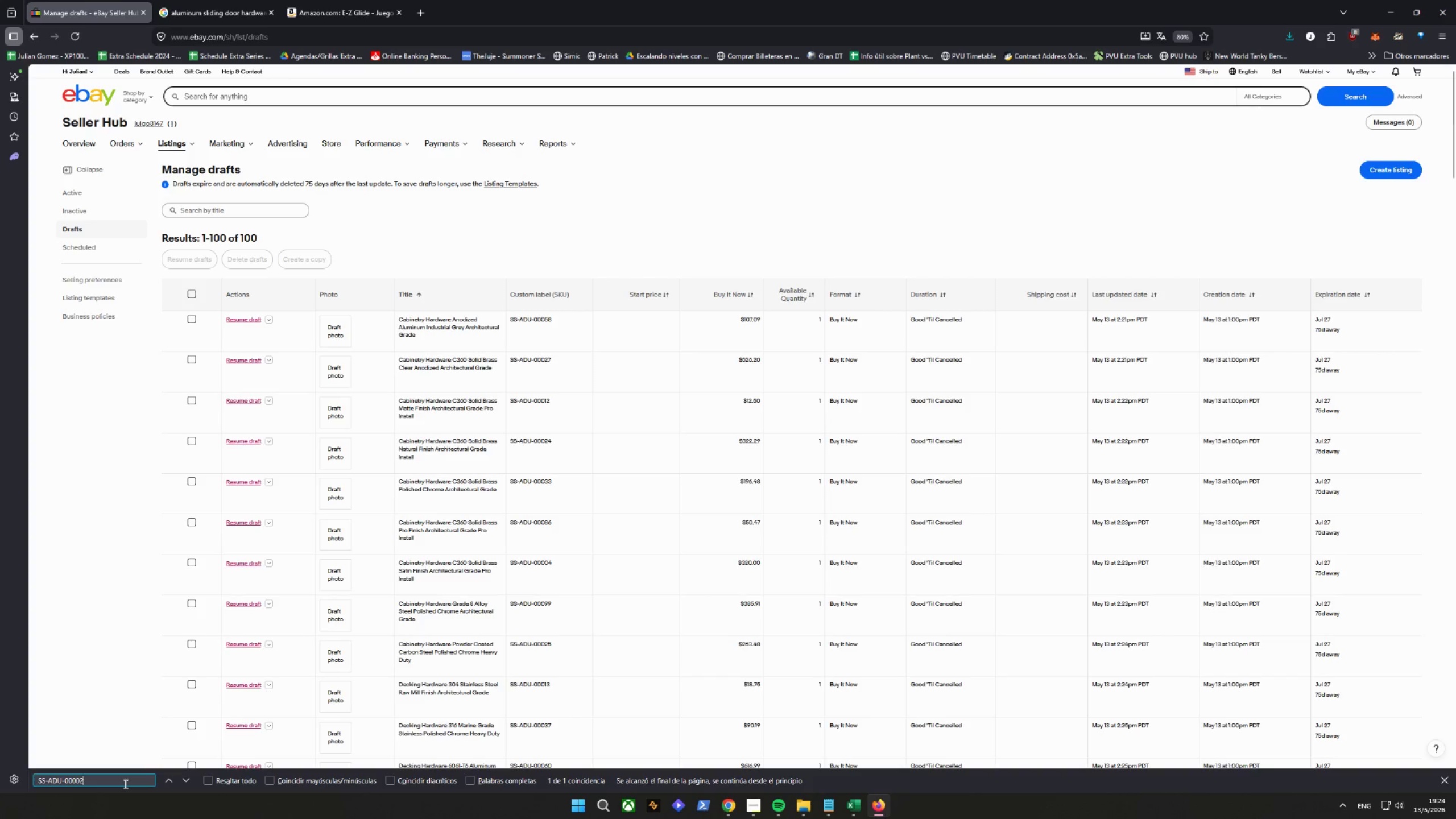 
key(Backspace)
 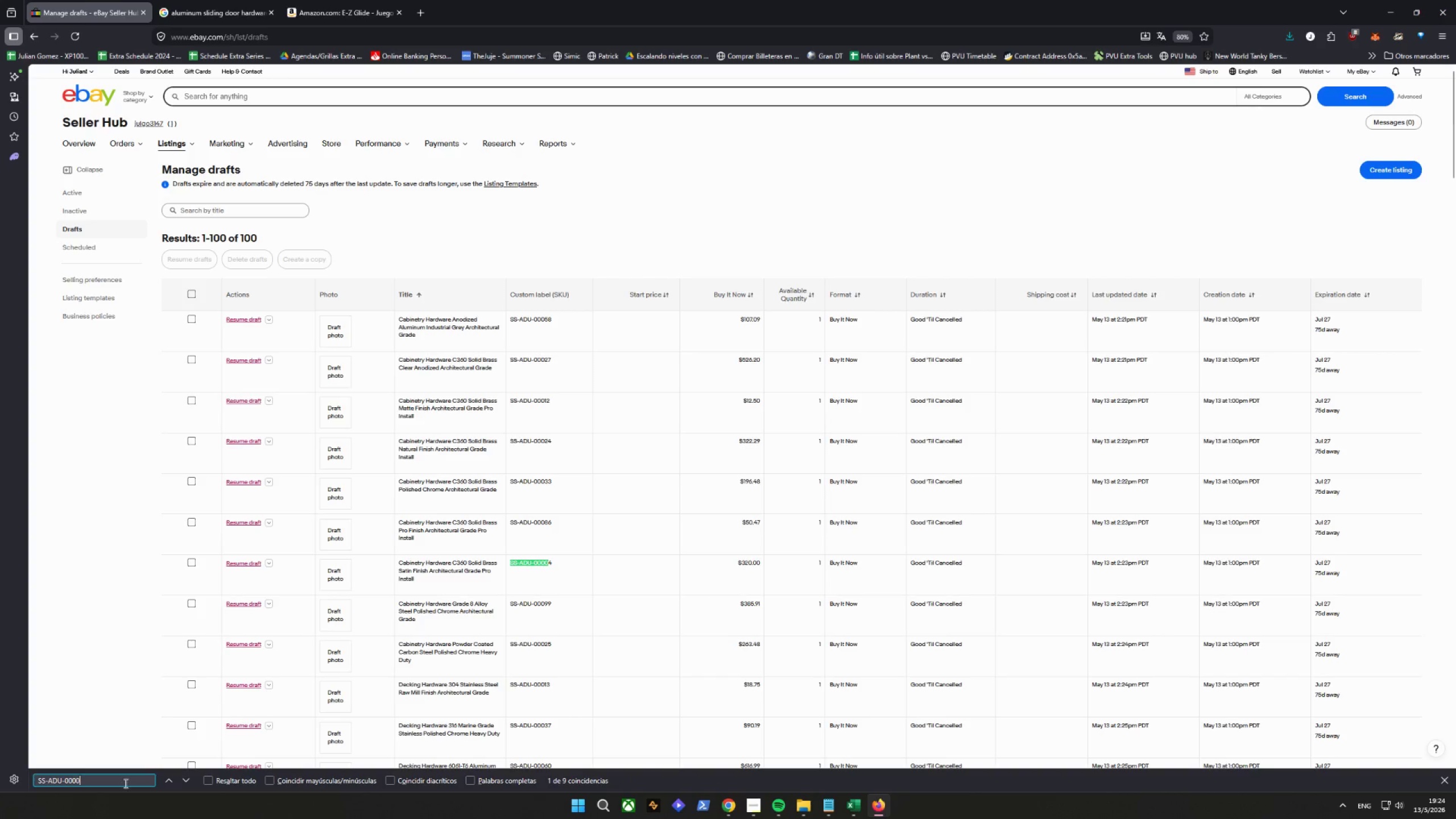 
key(3)
 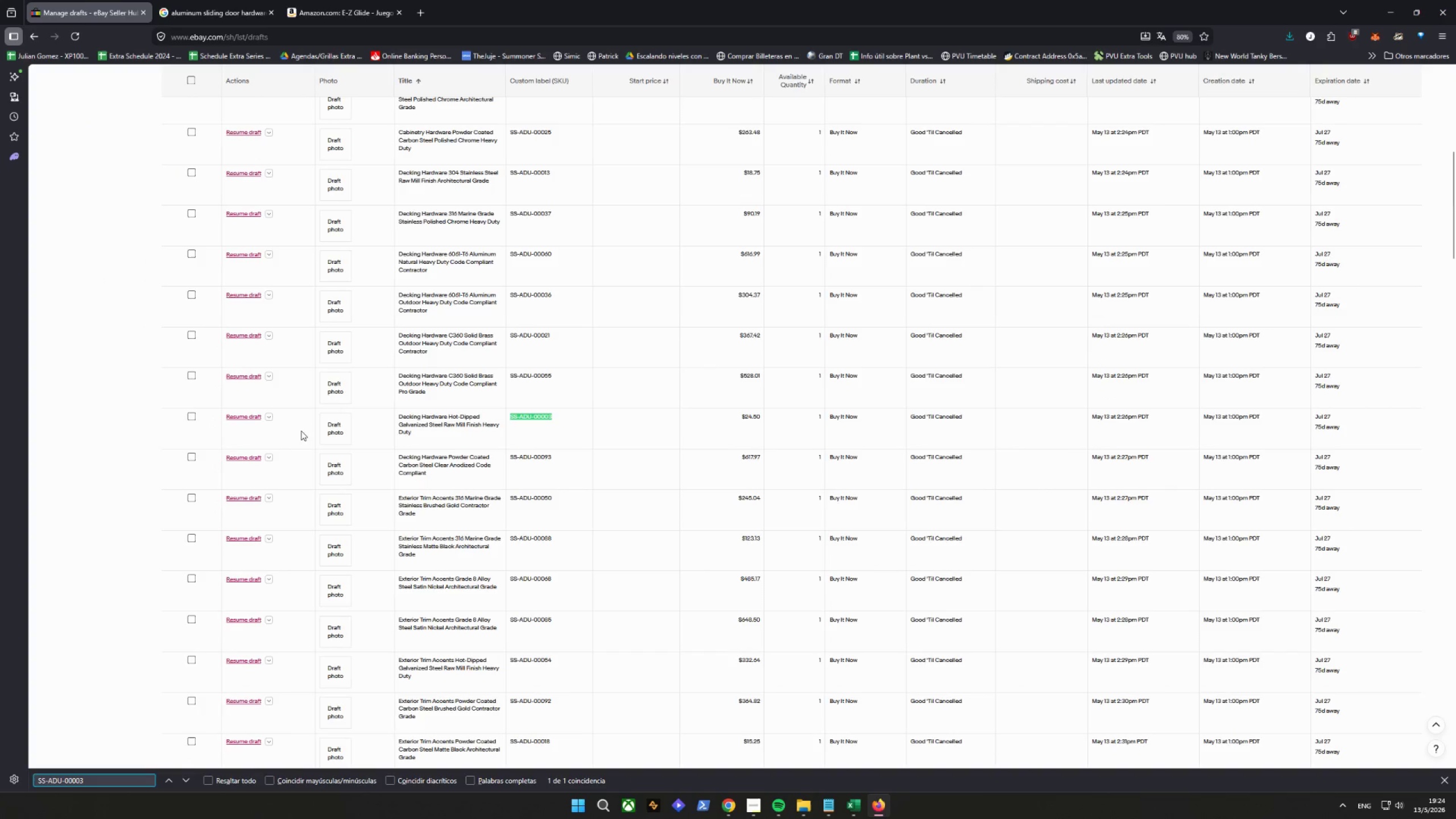 
left_click([250, 418])
 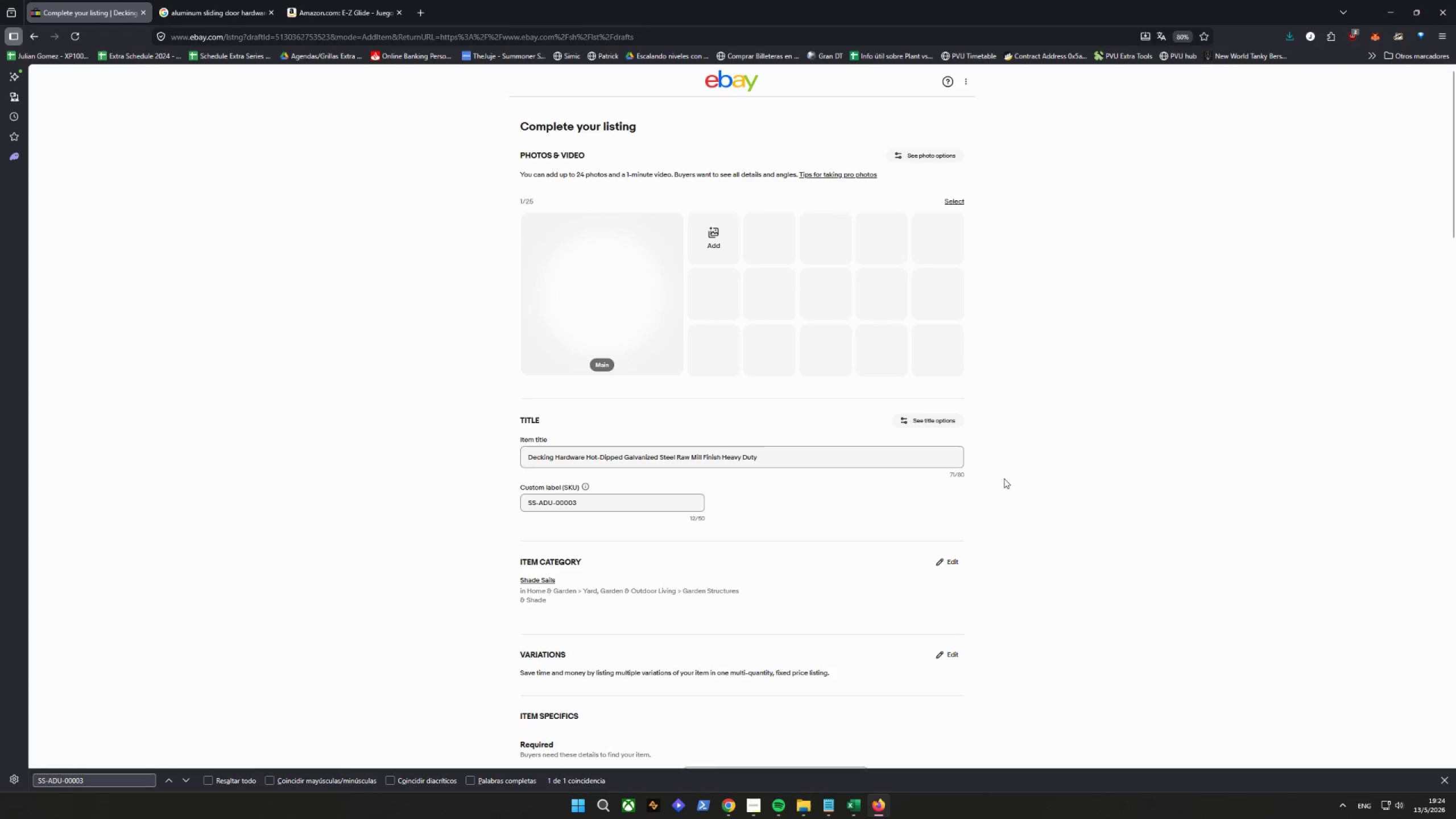 
wait(6.34)
 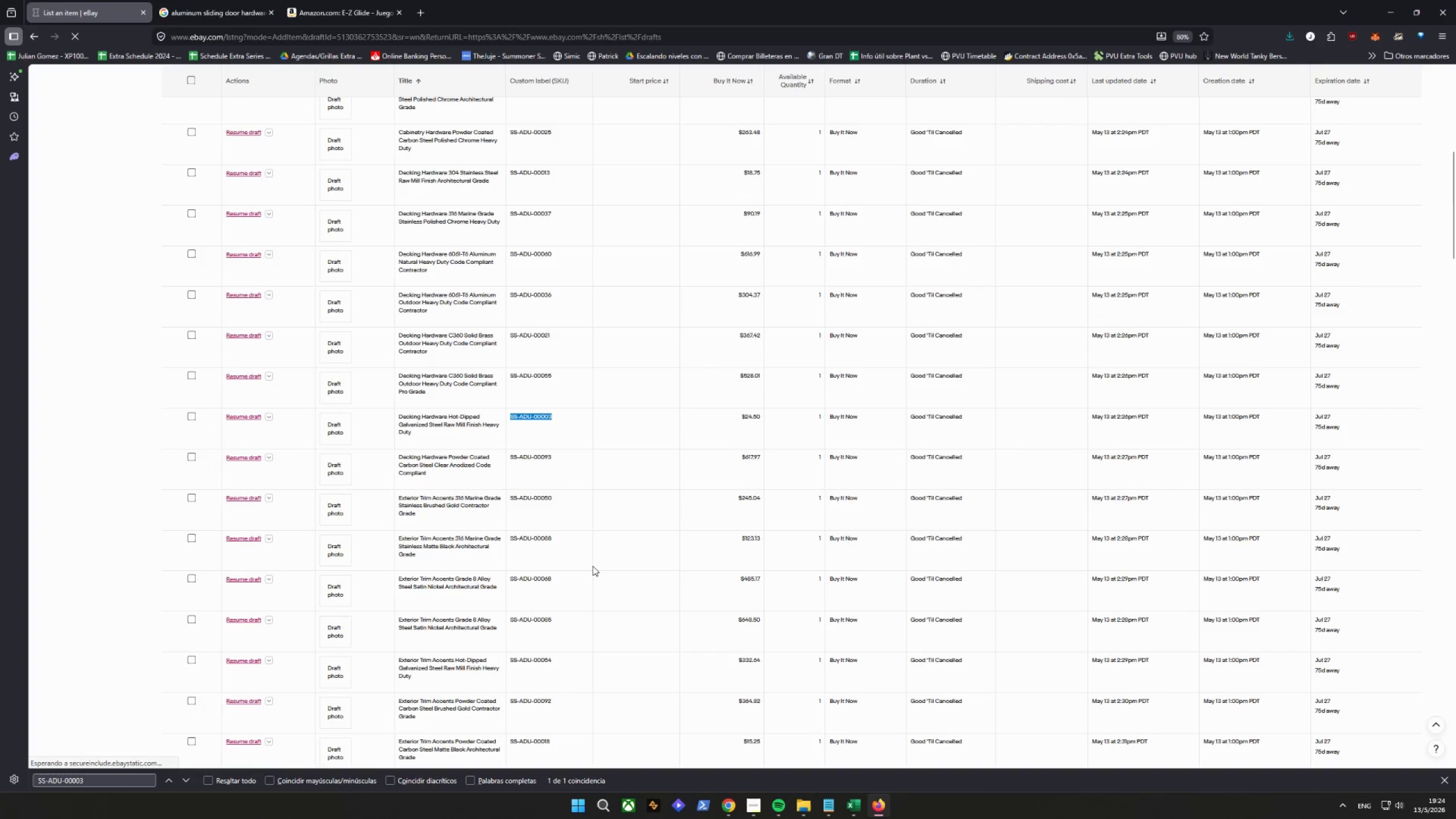 
scroll: coordinate [963, 505], scroll_direction: up, amount: 5.0
 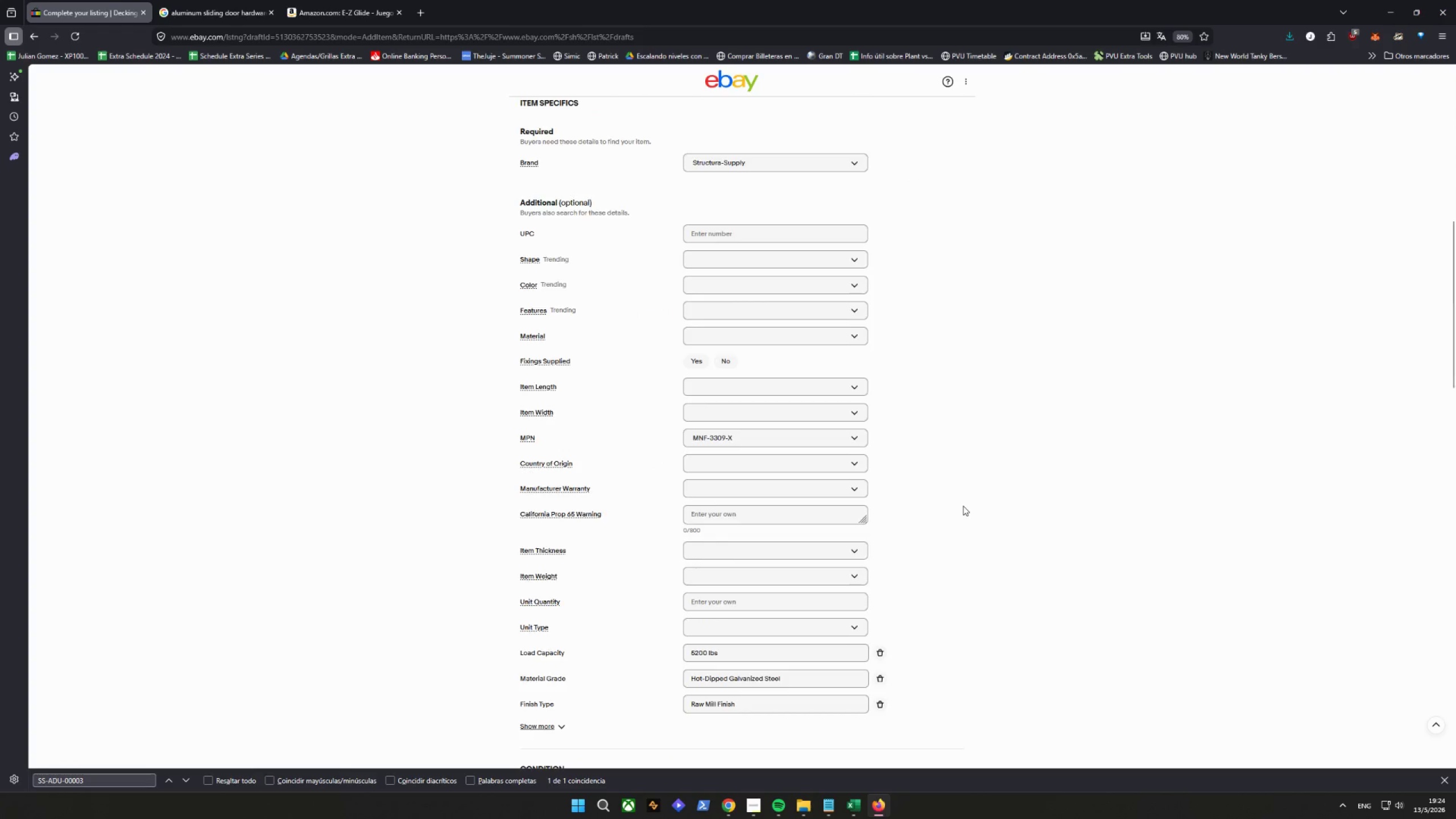 
scroll: coordinate [963, 506], scroll_direction: none, amount: 0.0
 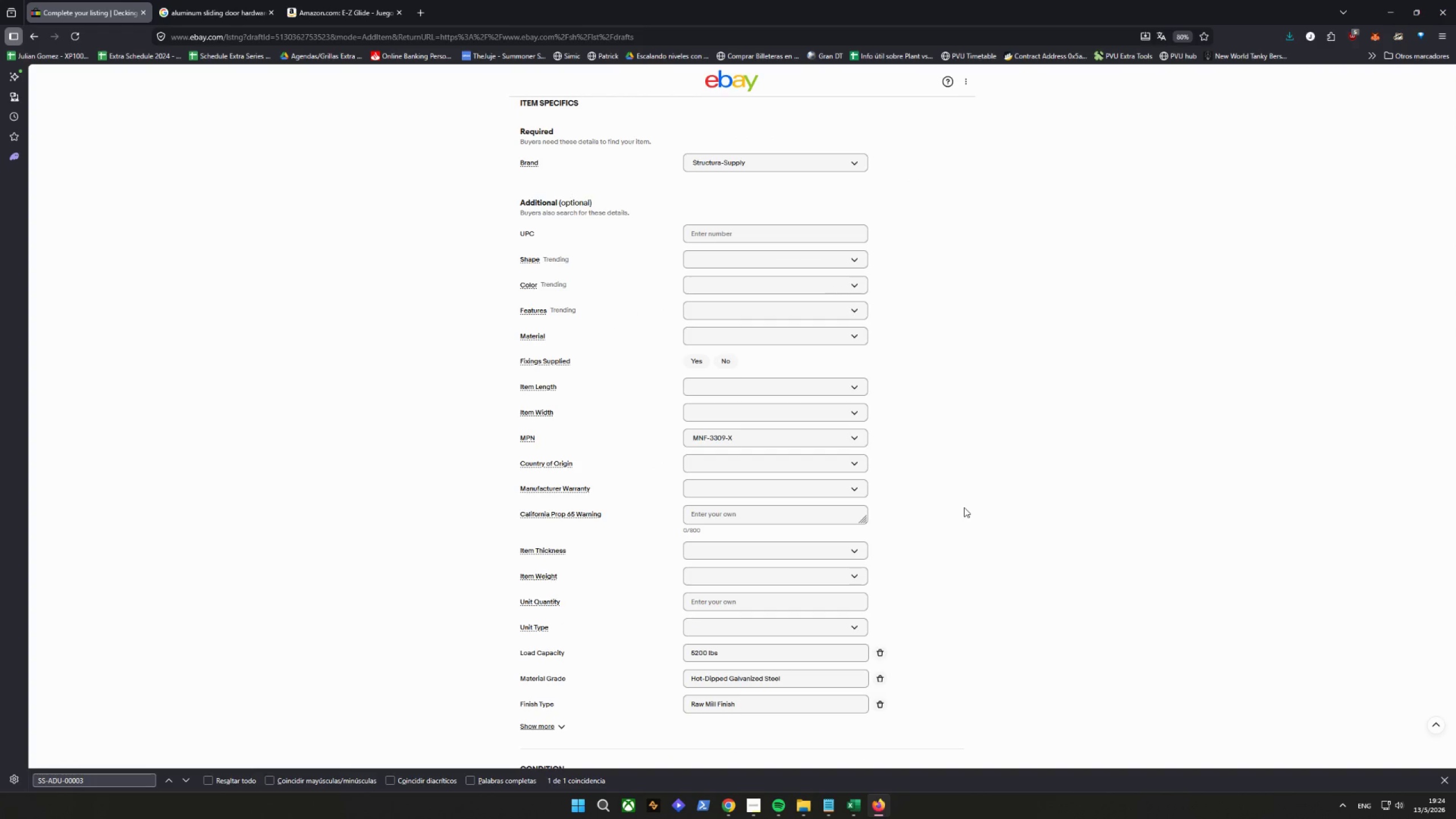 
wait(6.59)
 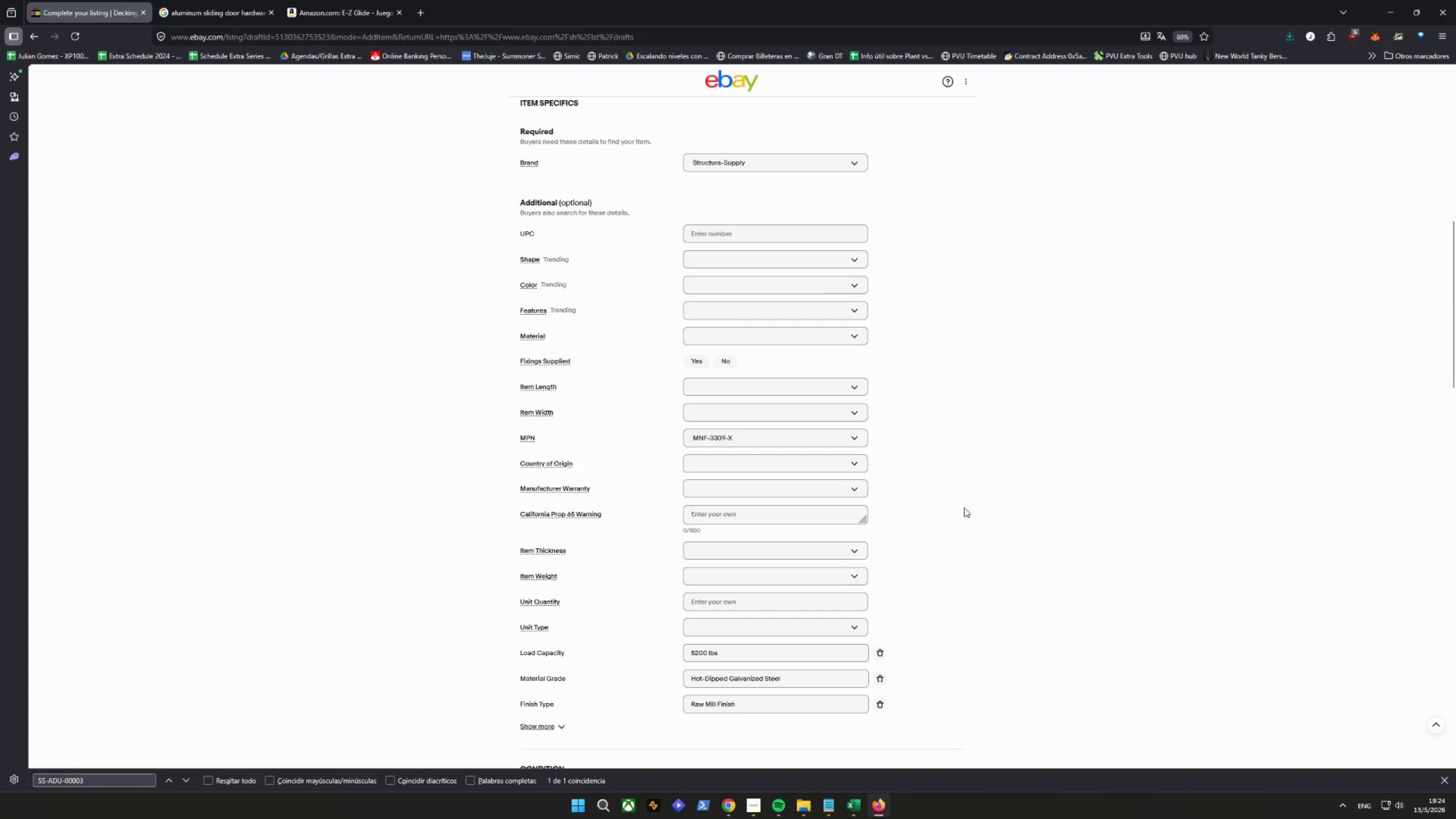 
scroll: coordinate [932, 506], scroll_direction: down, amount: 1.0
 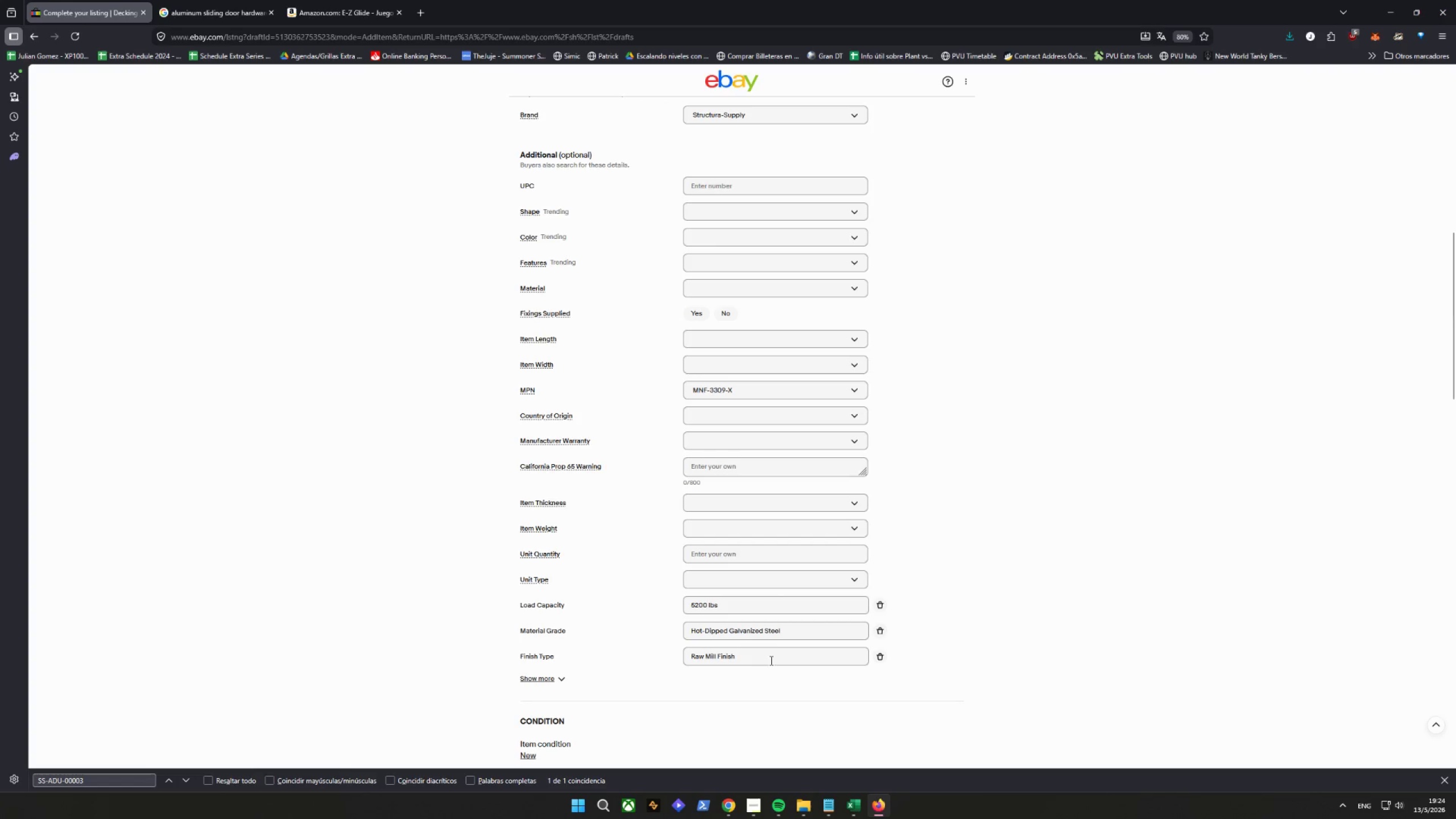 
wait(14.58)
 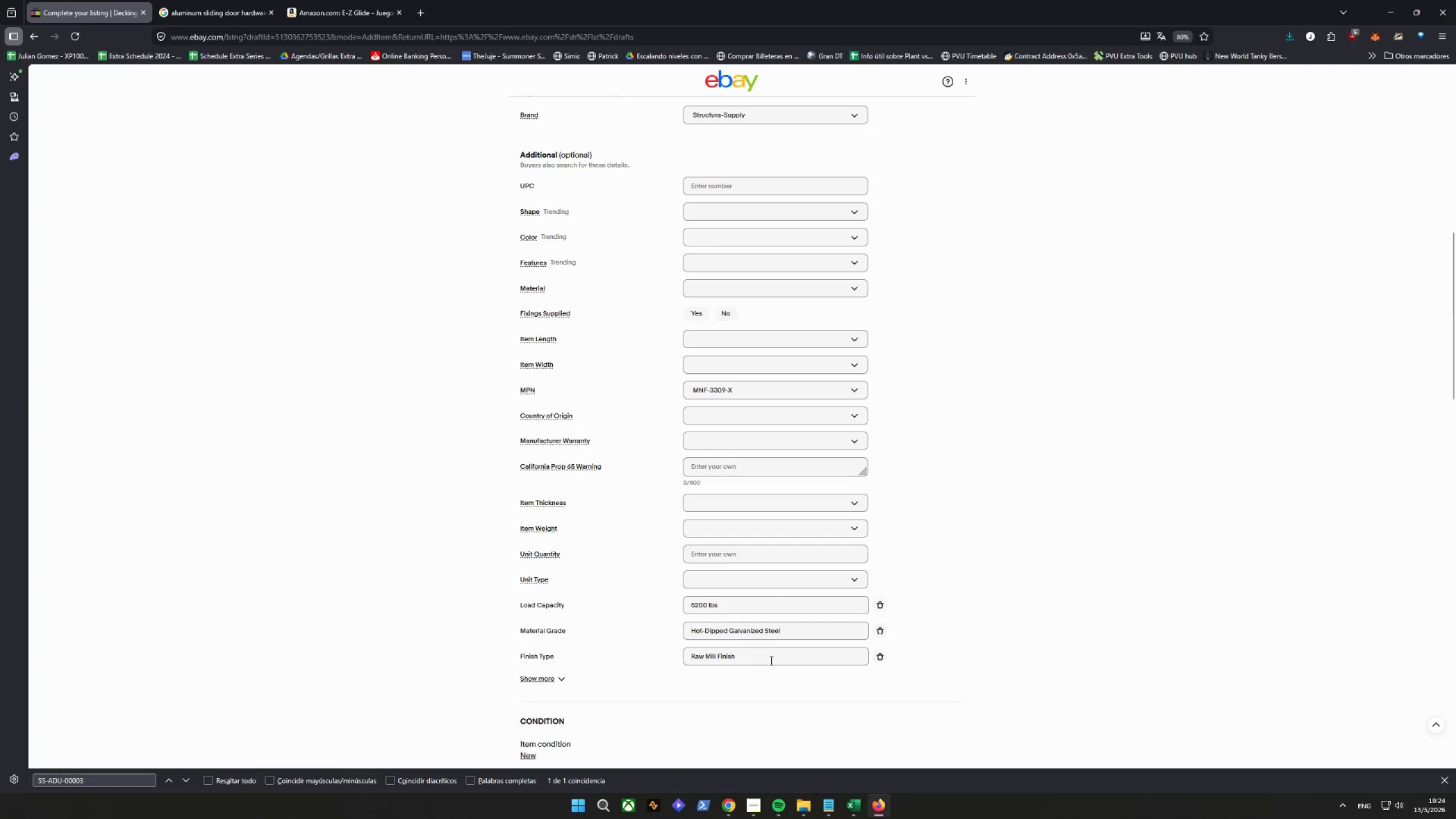 
left_click([536, 675])
 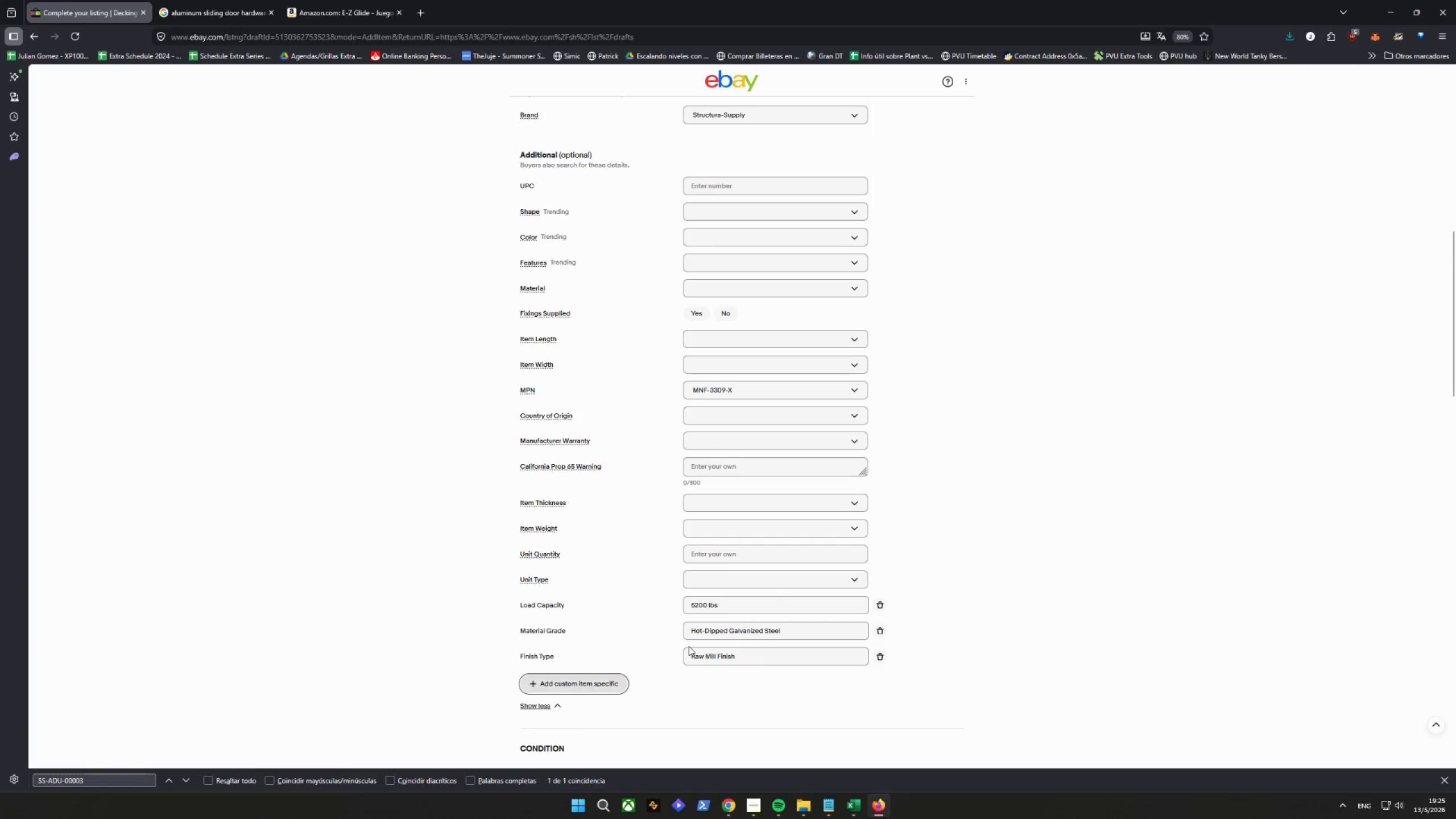 
scroll: coordinate [689, 646], scroll_direction: down, amount: 3.0
 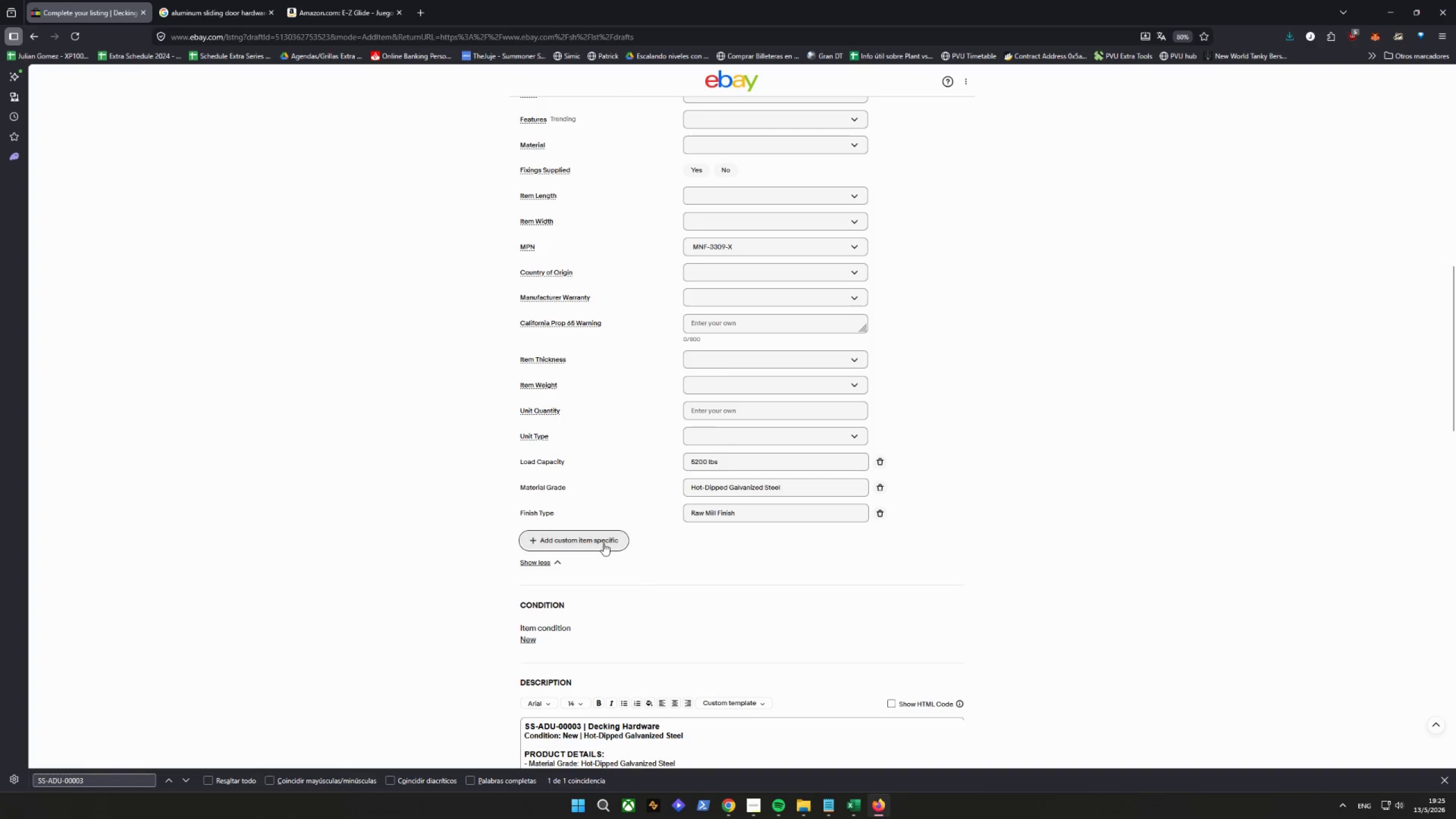 
left_click([603, 543])
 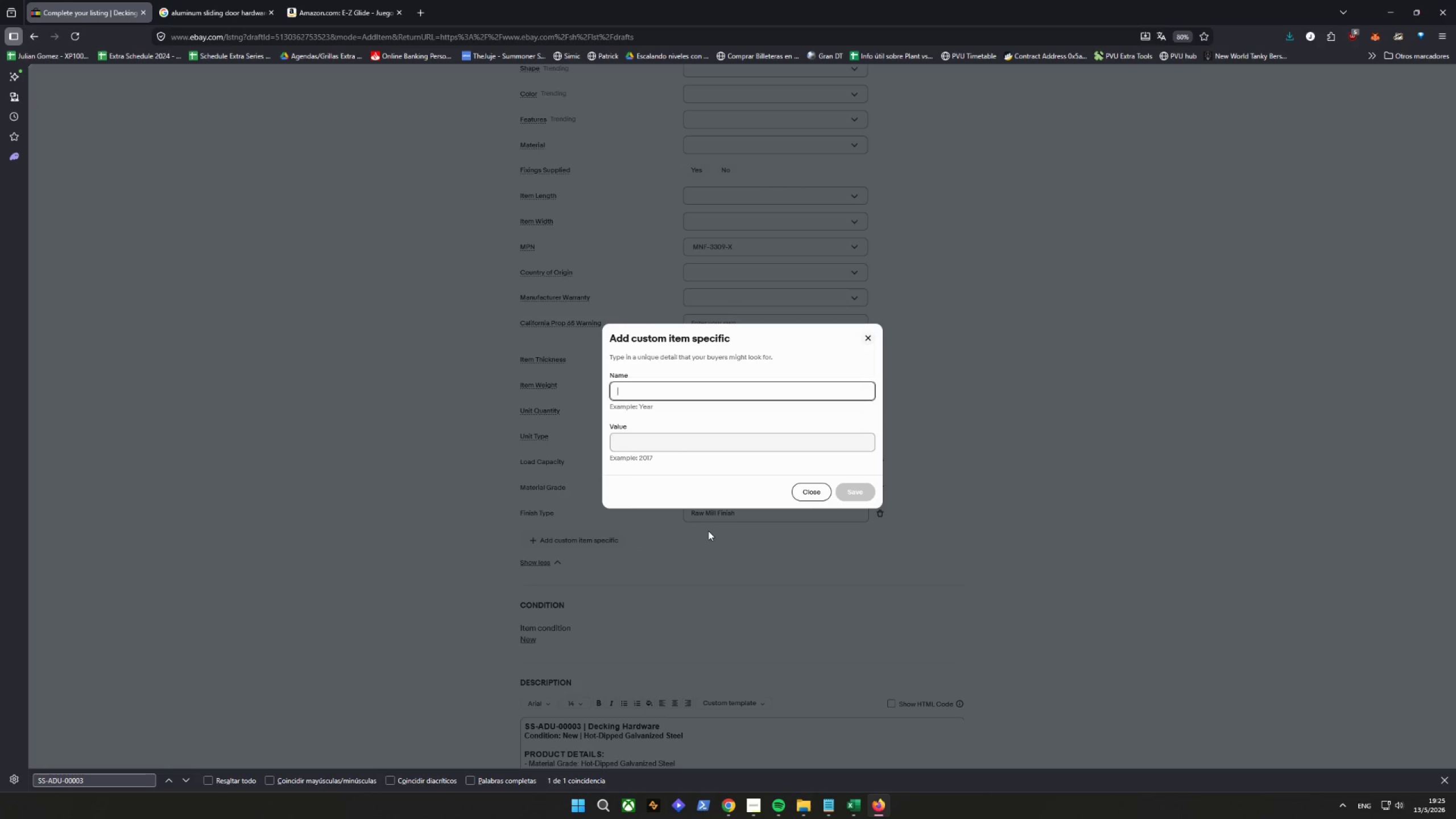 
type(Compatible Post Size)
key(Tab)
type(4x4)
 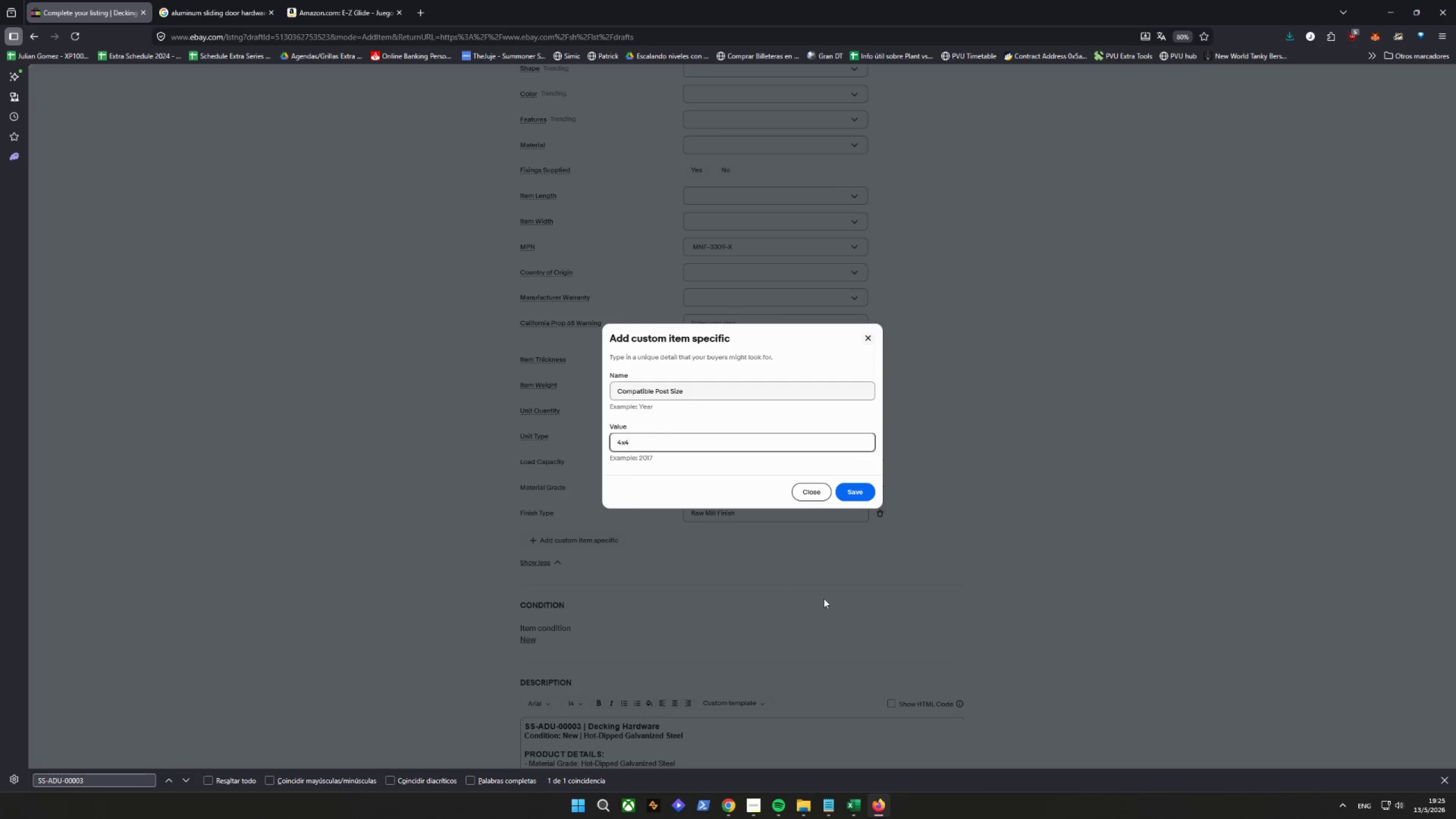 
left_click([851, 490])
 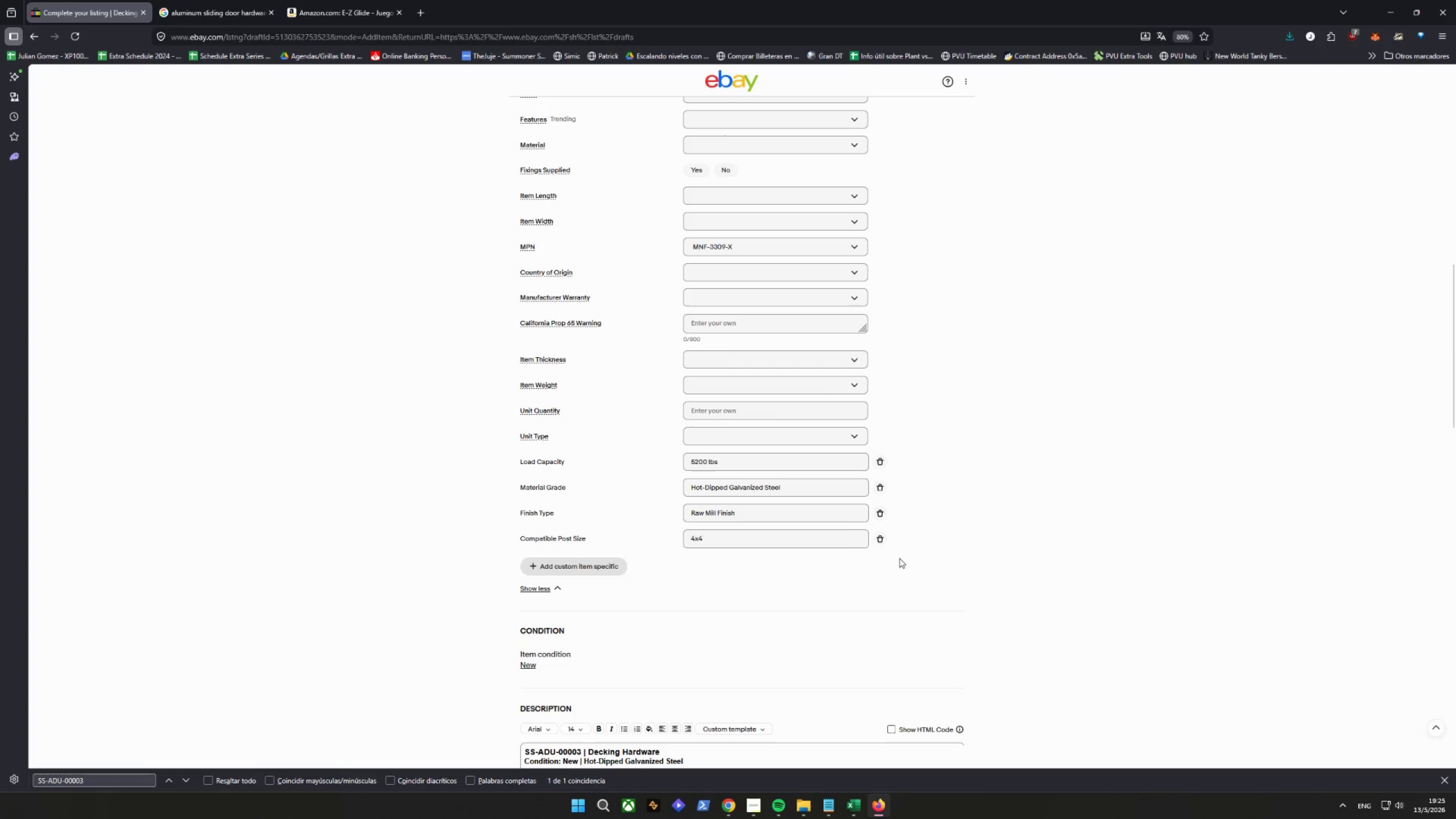 
scroll: coordinate [895, 545], scroll_direction: up, amount: 4.0
 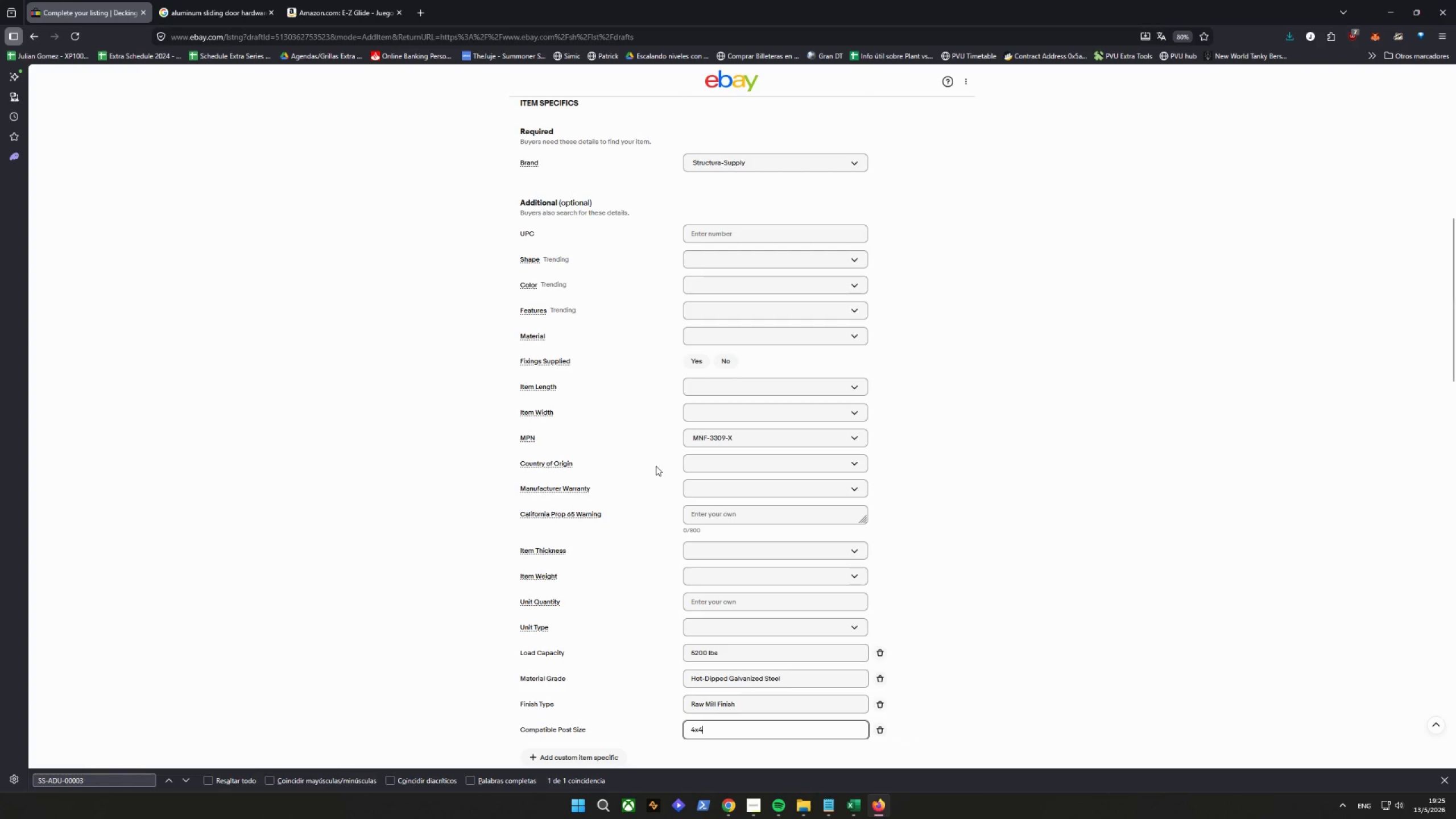 
scroll: coordinate [656, 466], scroll_direction: down, amount: 2.0
 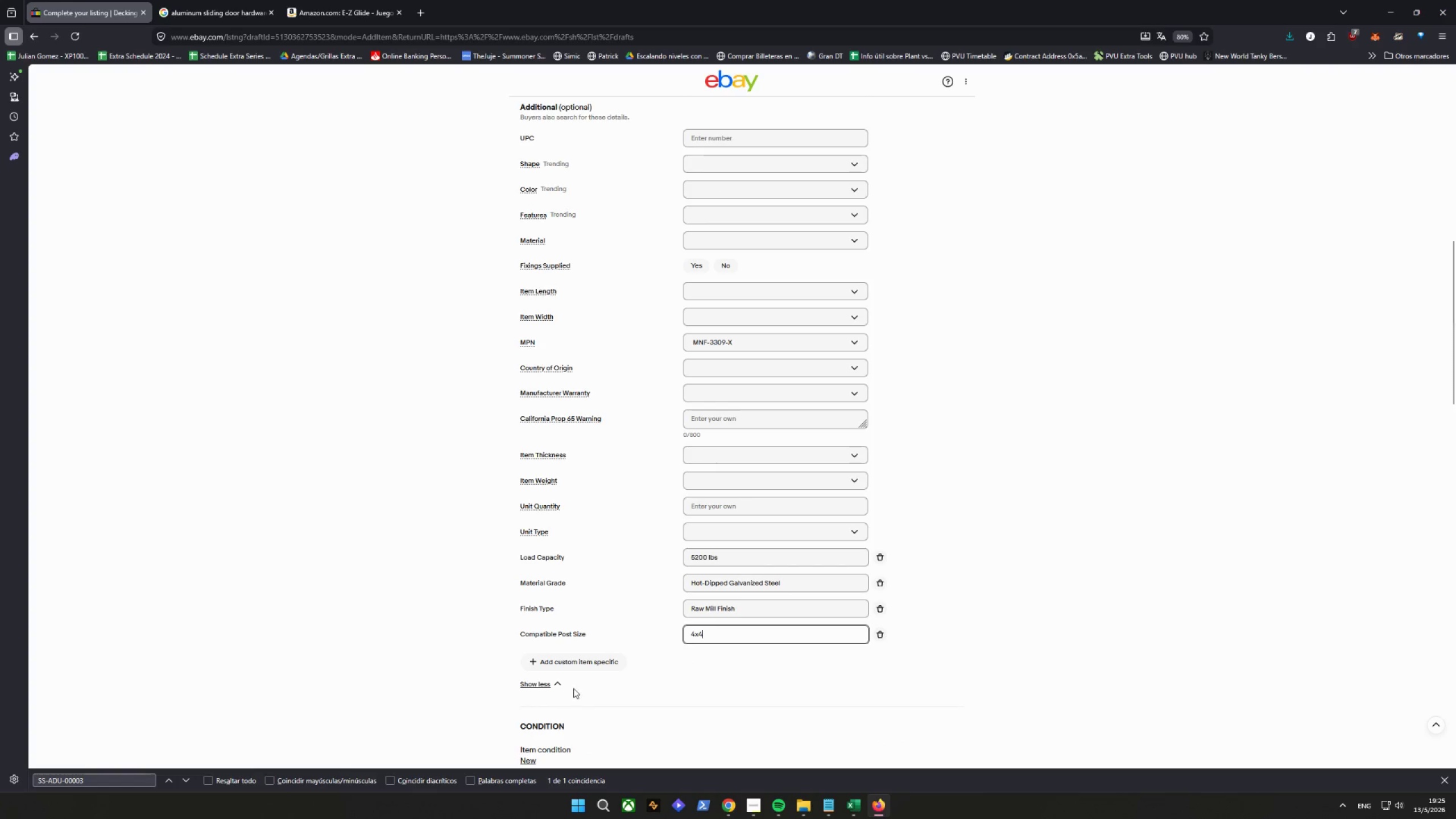 
left_click([572, 664])
 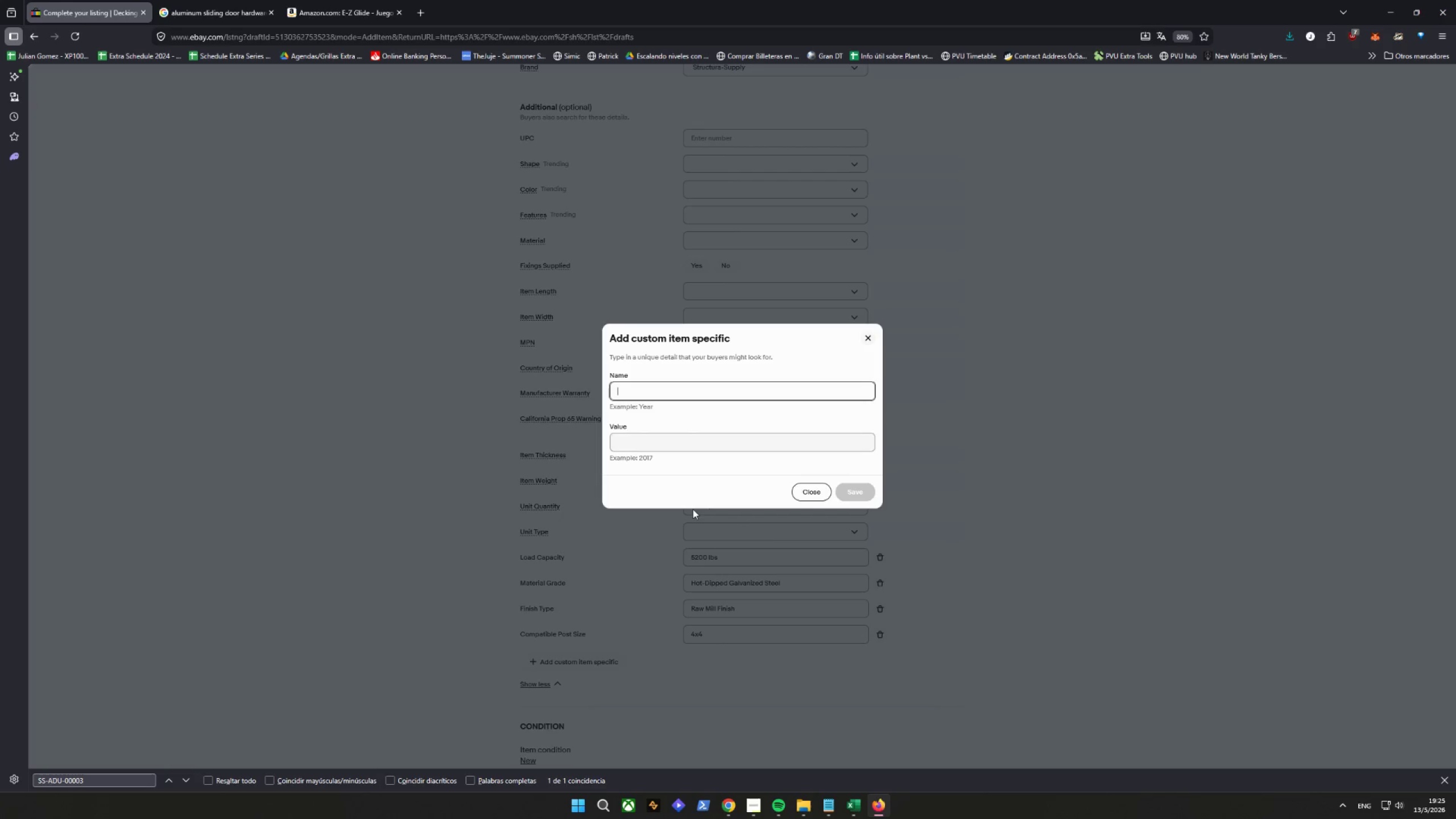 
type(Type)
key(Tab)
type(Post Basre)
key(Backspace)
key(Backspace)
type(e)
 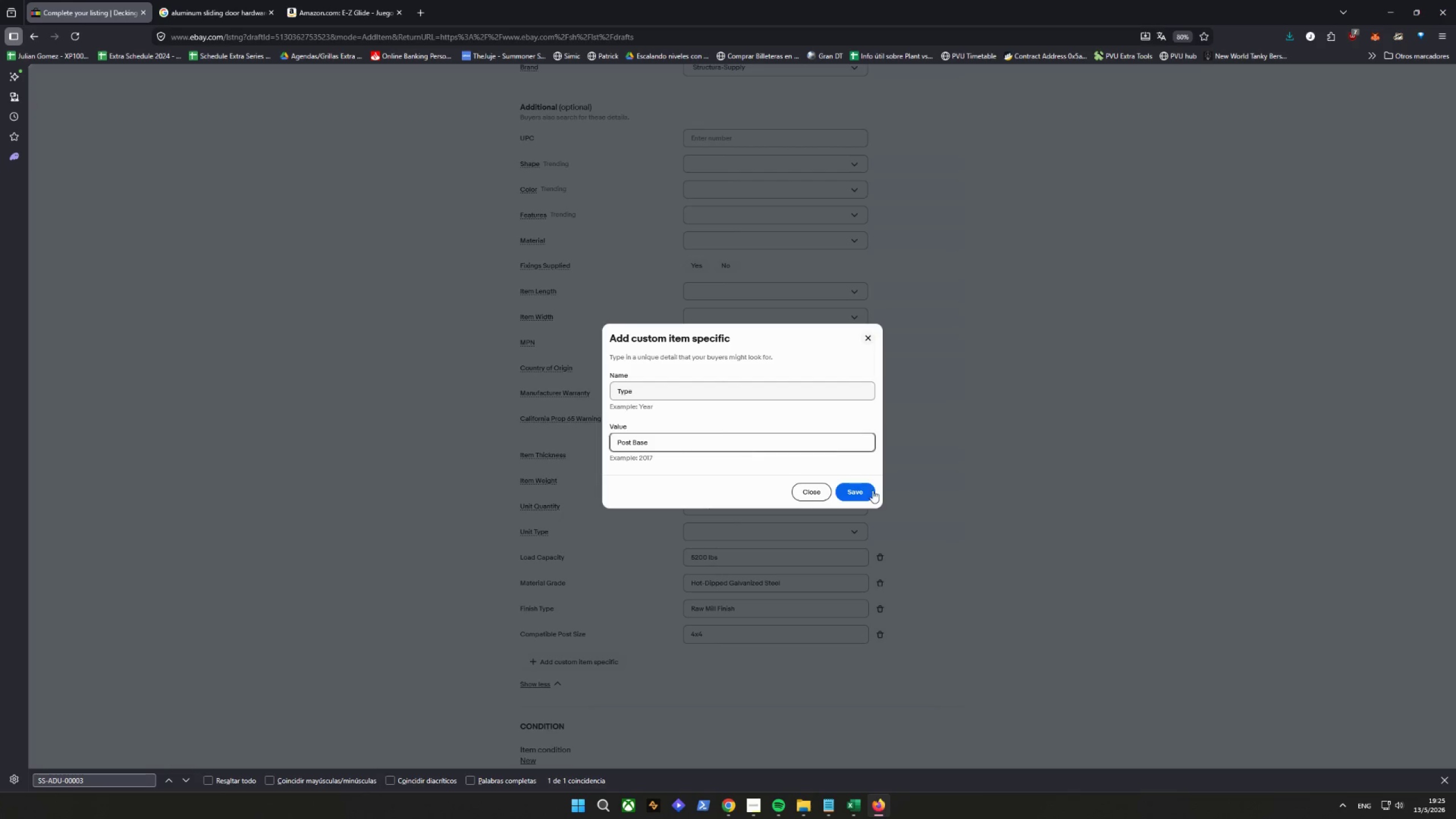 
left_click([855, 491])
 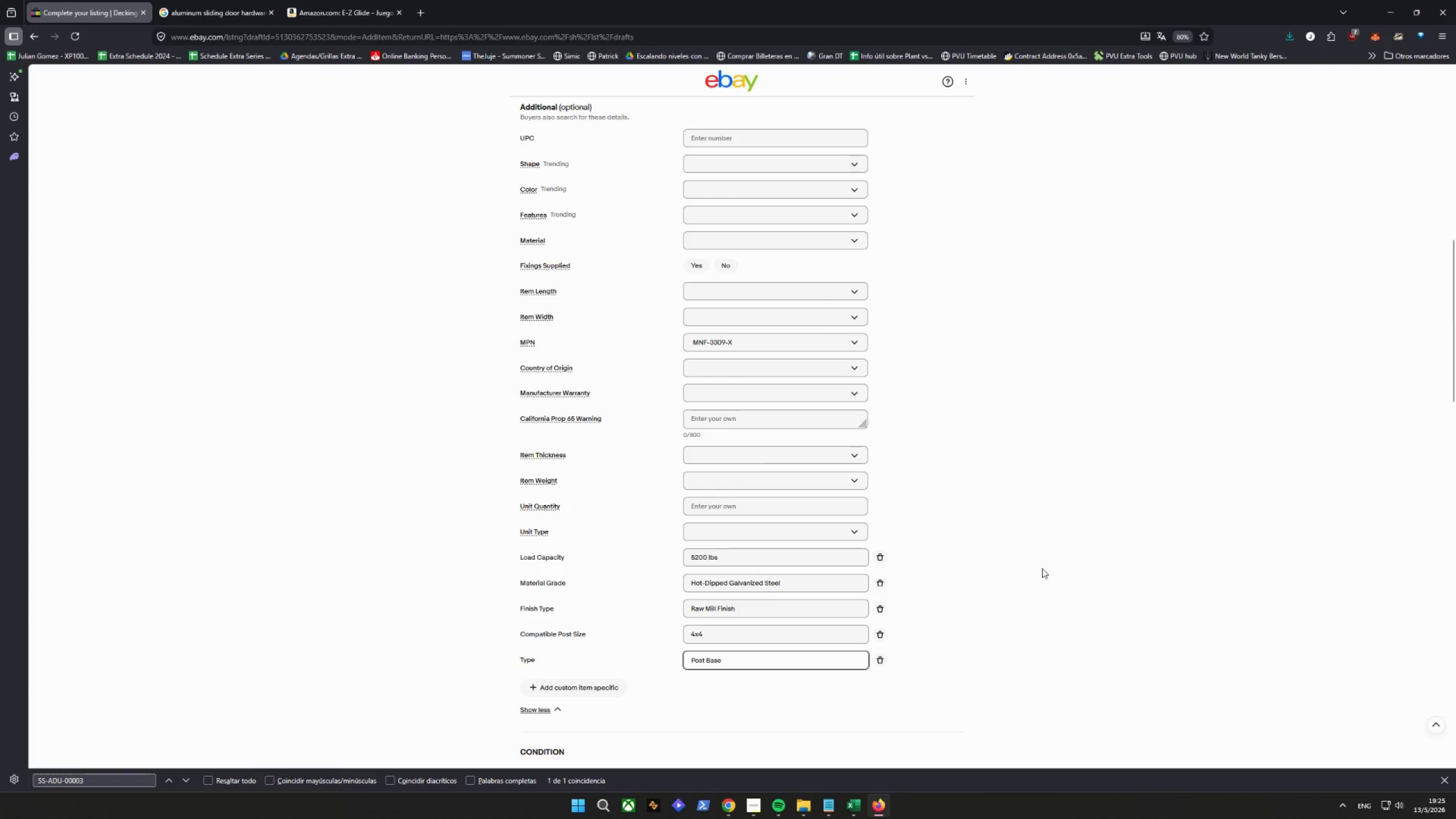 
scroll: coordinate [983, 546], scroll_direction: down, amount: 10.0
 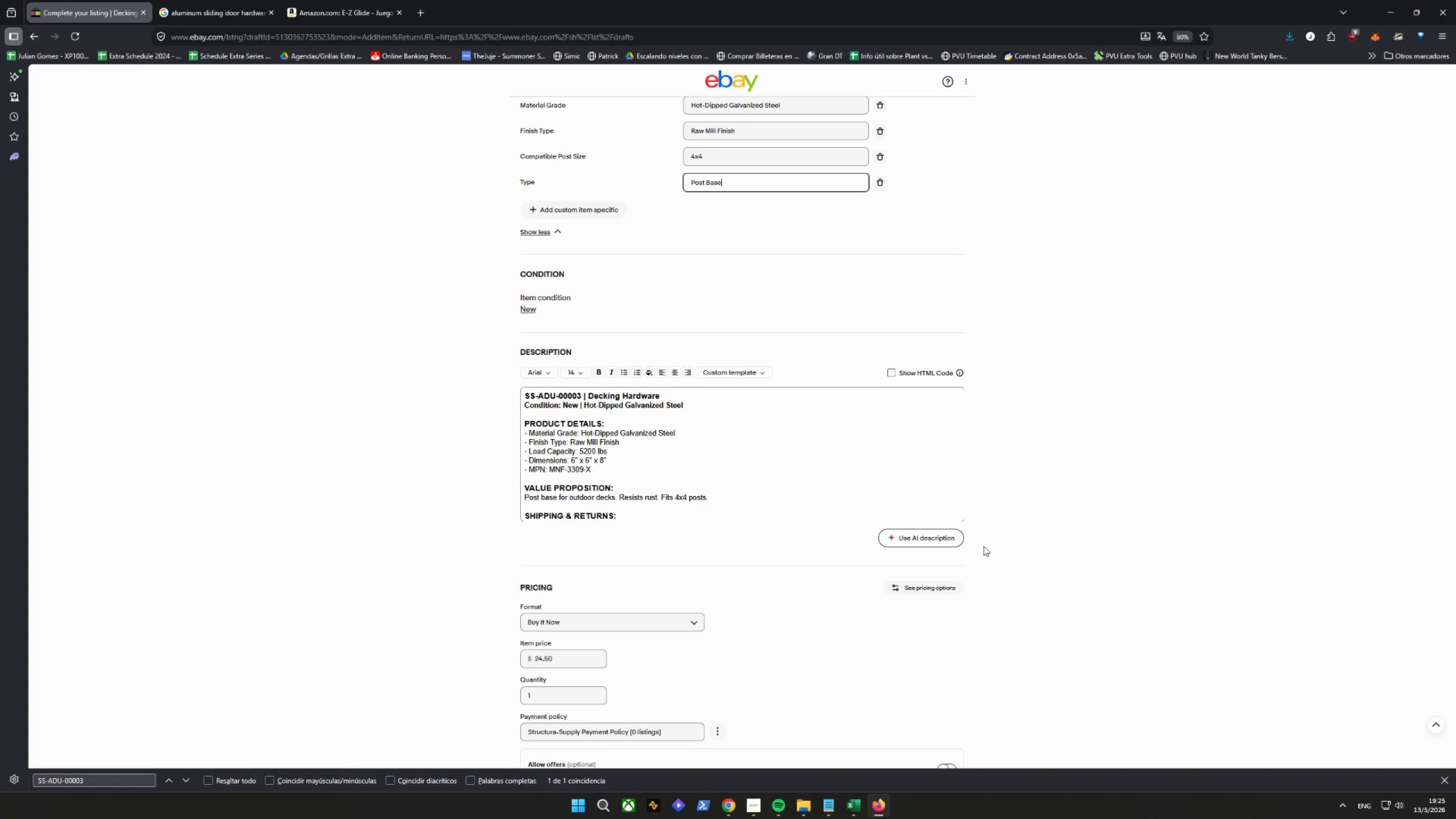 
wait(18.28)
 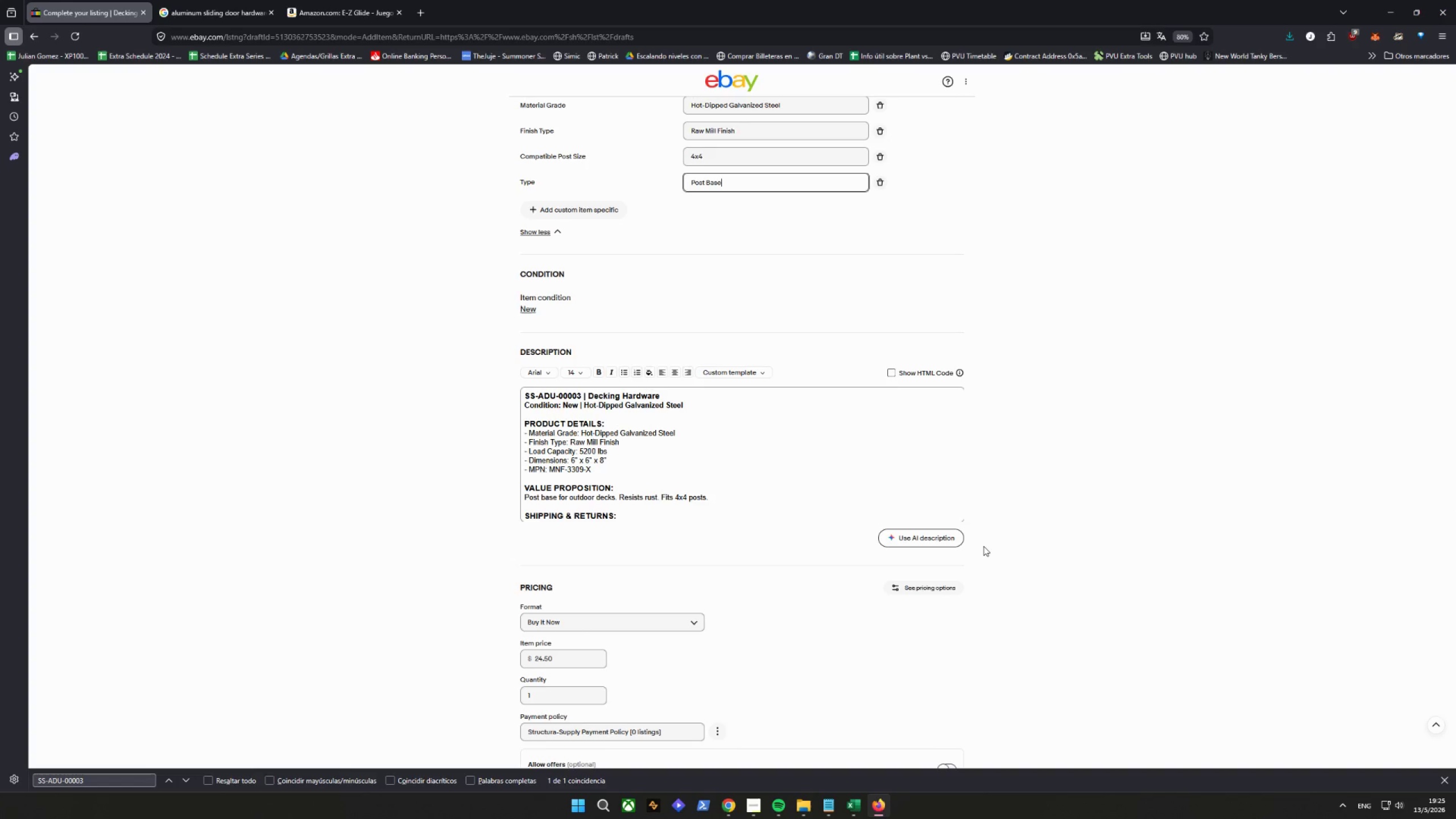 
left_click([737, 808])
 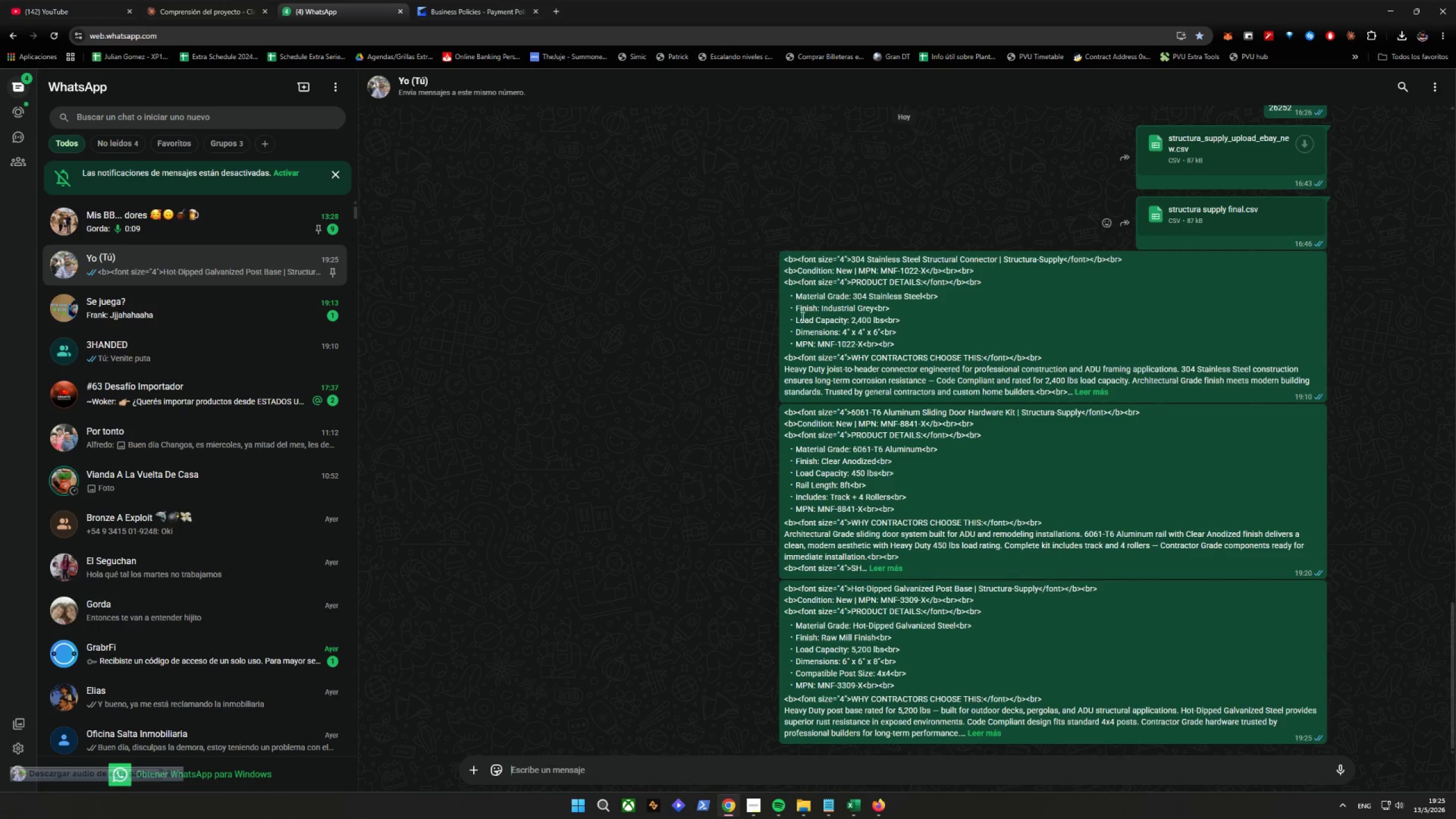 
scroll: coordinate [923, 484], scroll_direction: down, amount: 6.0
 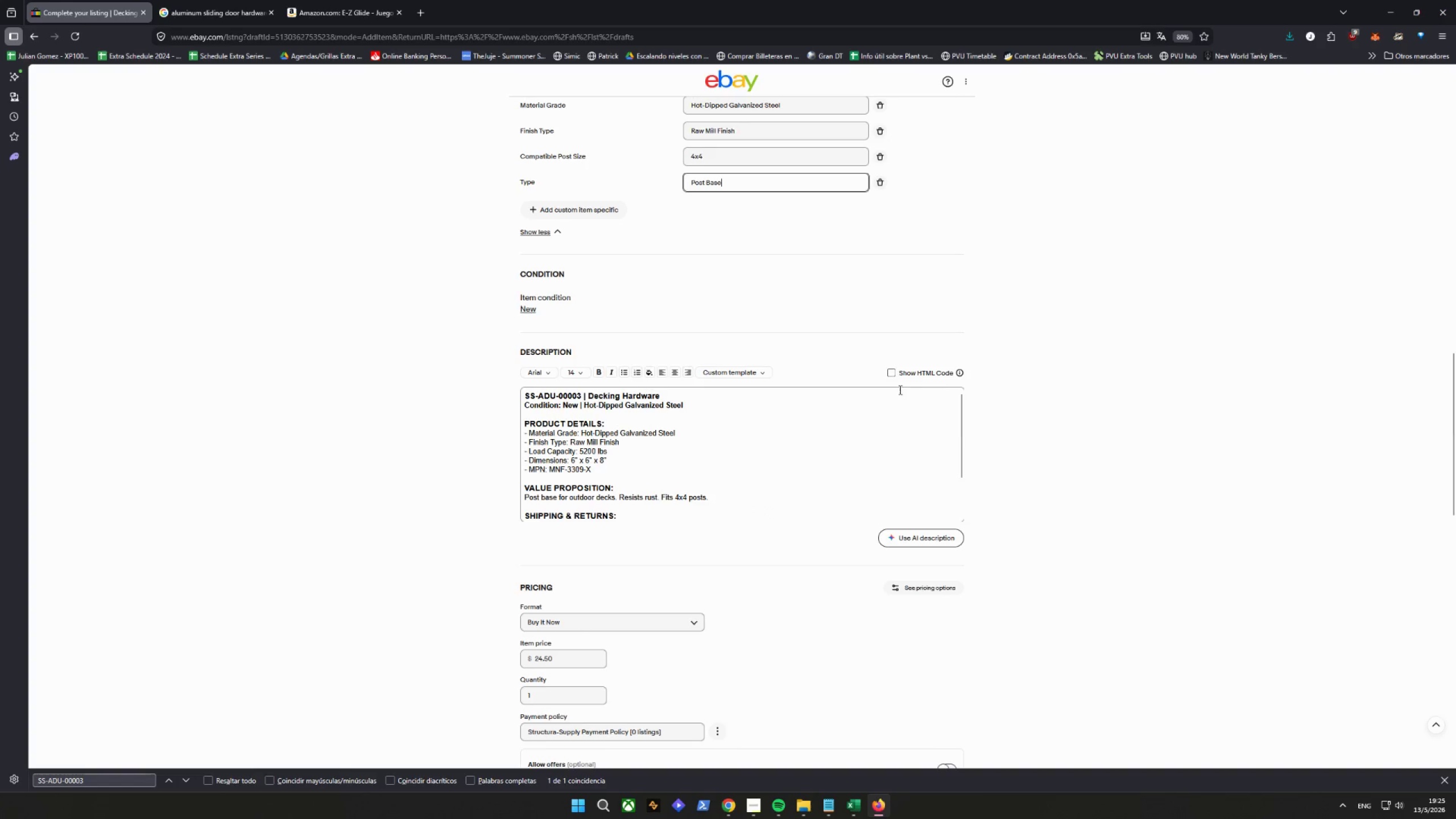 
left_click_drag(start_coordinate=[929, 465], to_coordinate=[301, 311])
 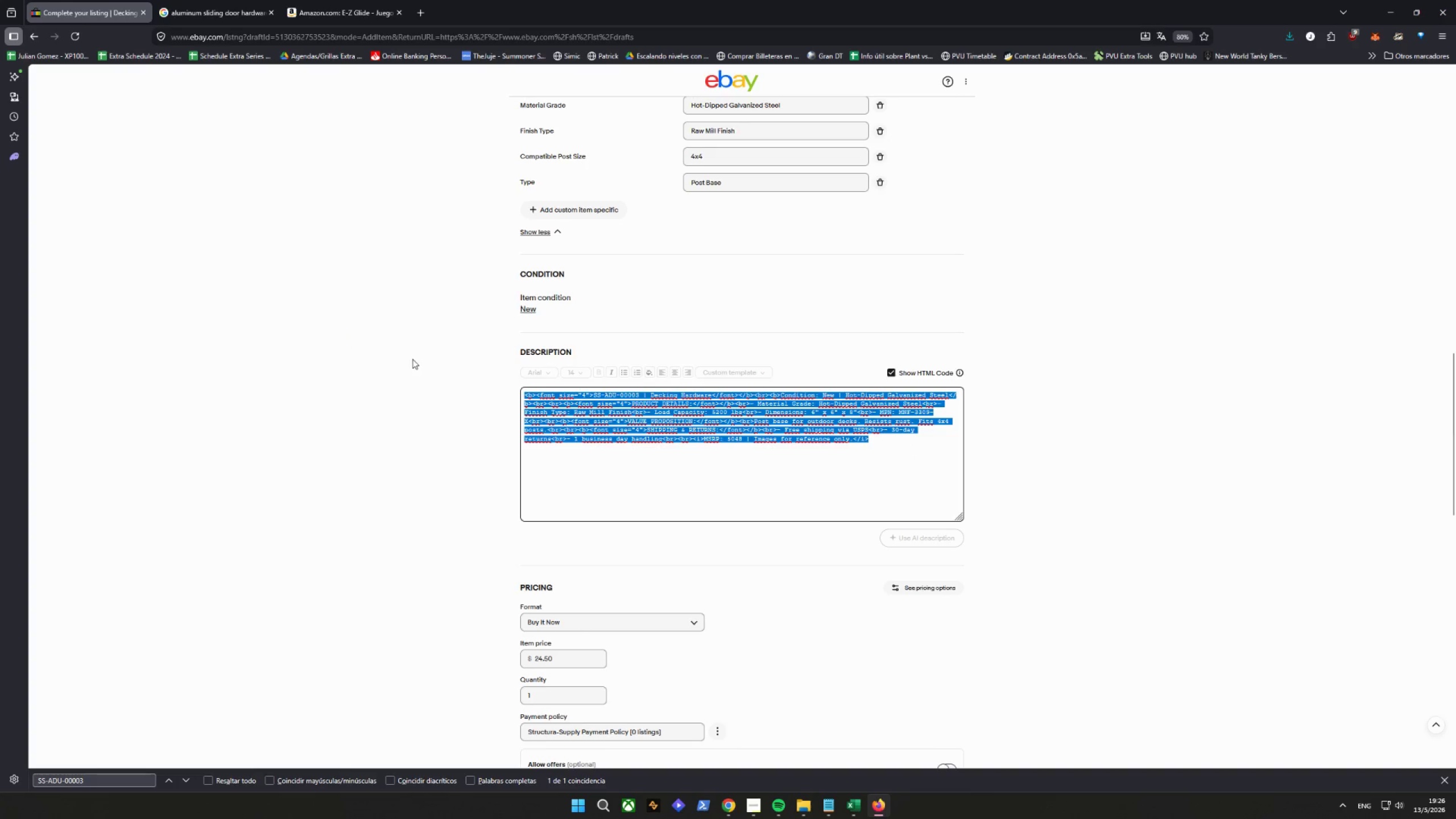 
key(Control+V)
 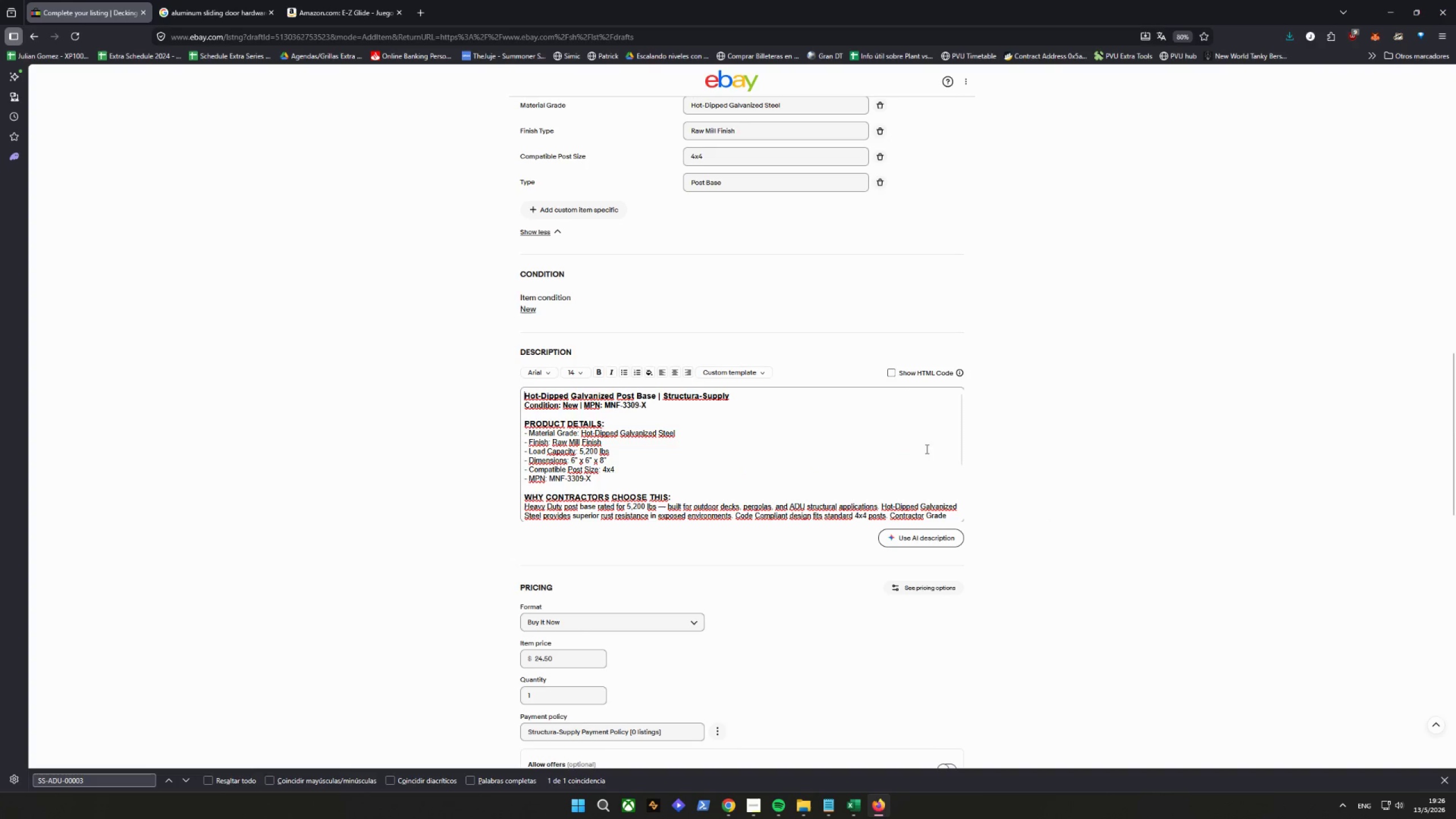 
wait(7.0)
 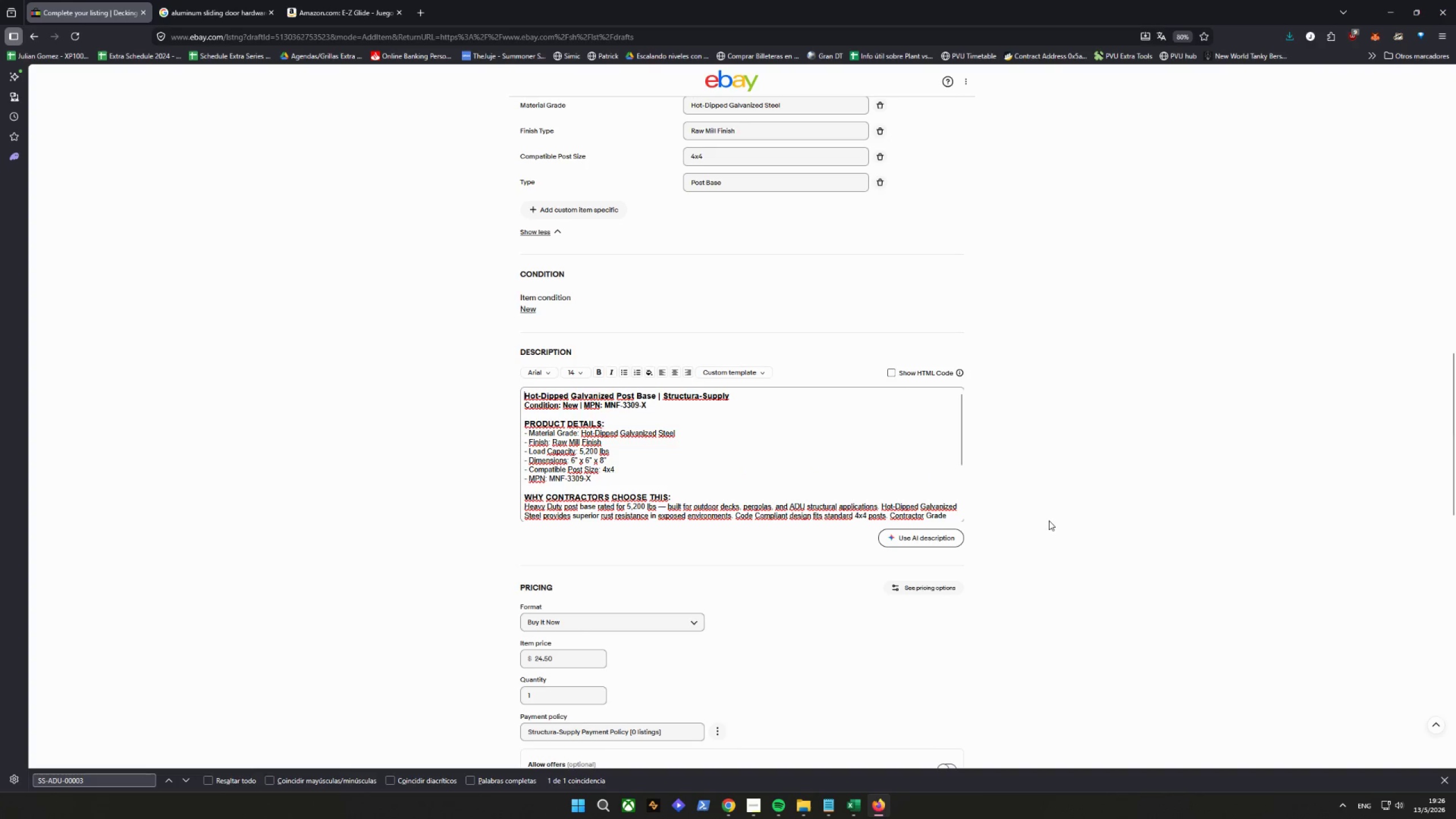 
left_click([863, 659])
 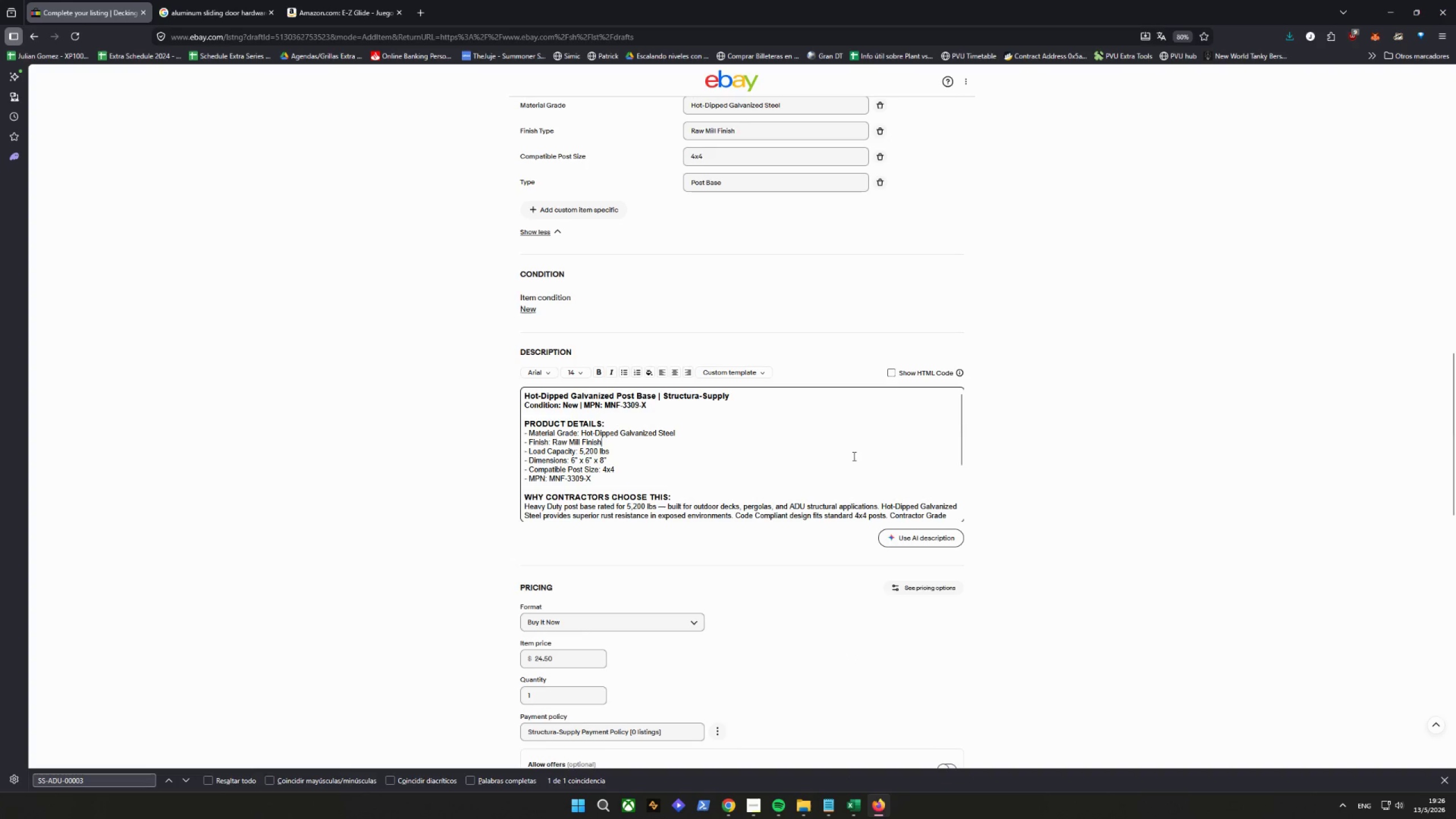 
scroll: coordinate [777, 555], scroll_direction: down, amount: 17.0
 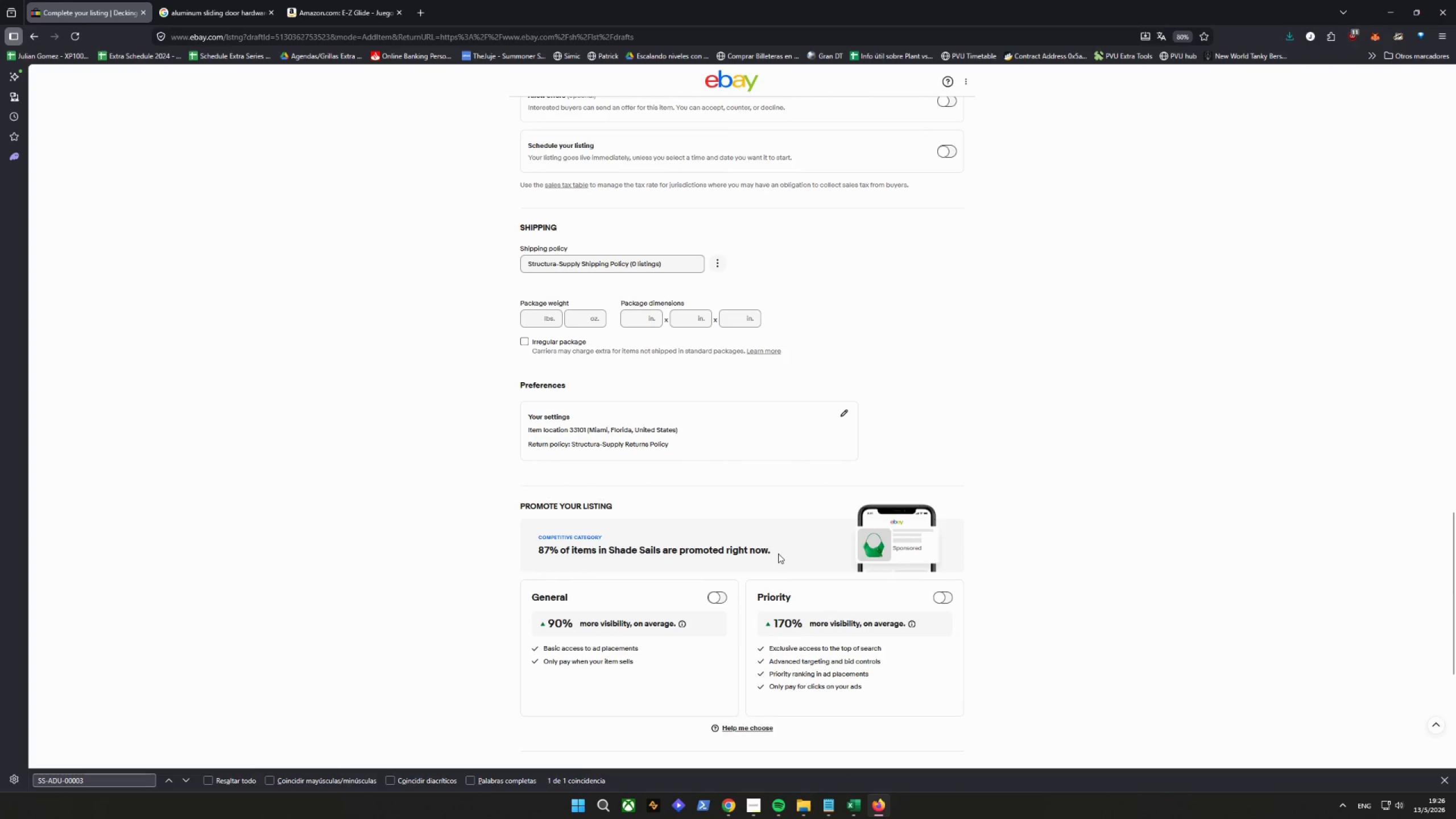 
scroll: coordinate [775, 545], scroll_direction: up, amount: 1.0
 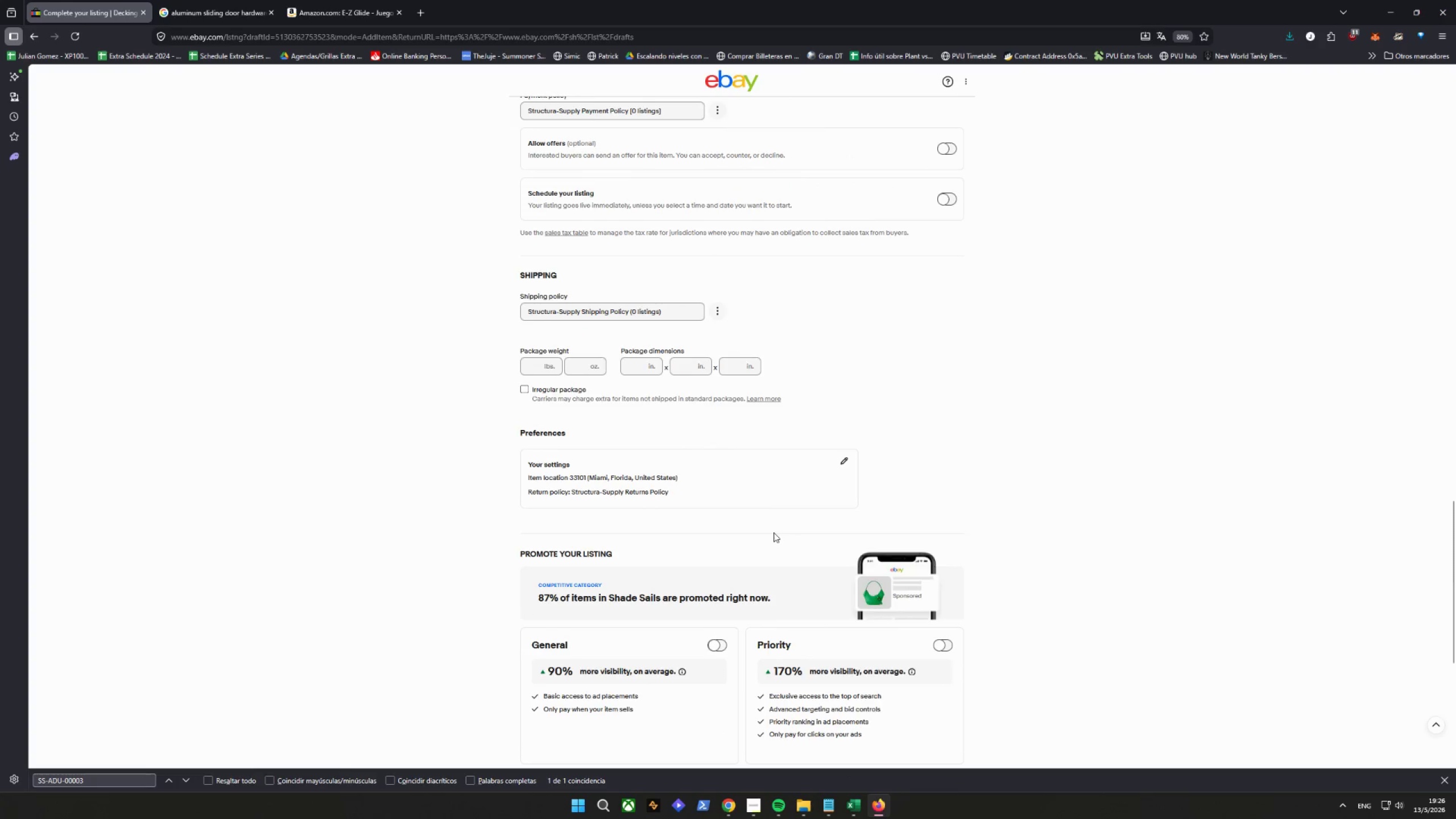 
scroll: coordinate [774, 532], scroll_direction: down, amount: 6.0
 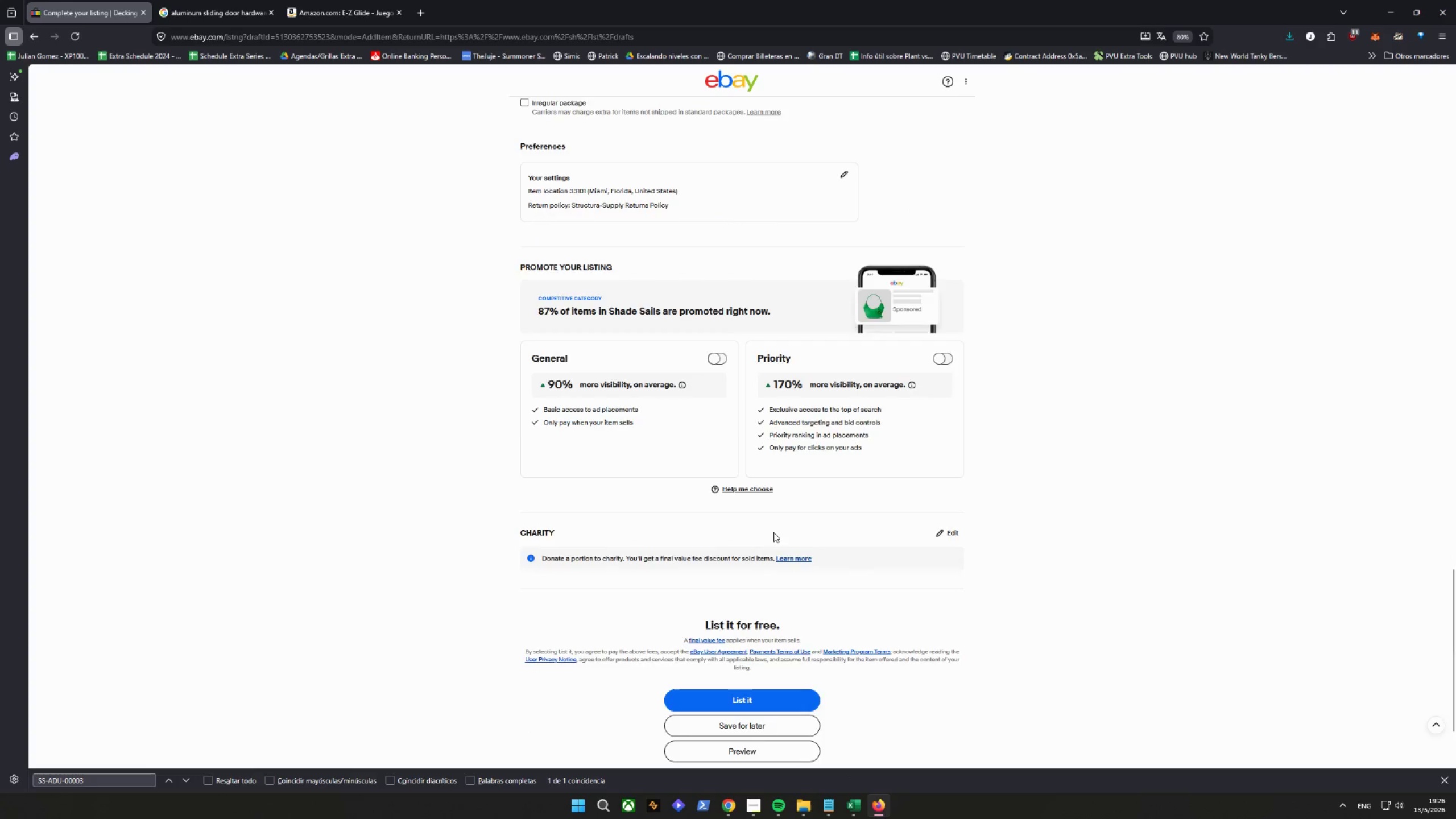 
scroll: coordinate [774, 532], scroll_direction: up, amount: 5.0
 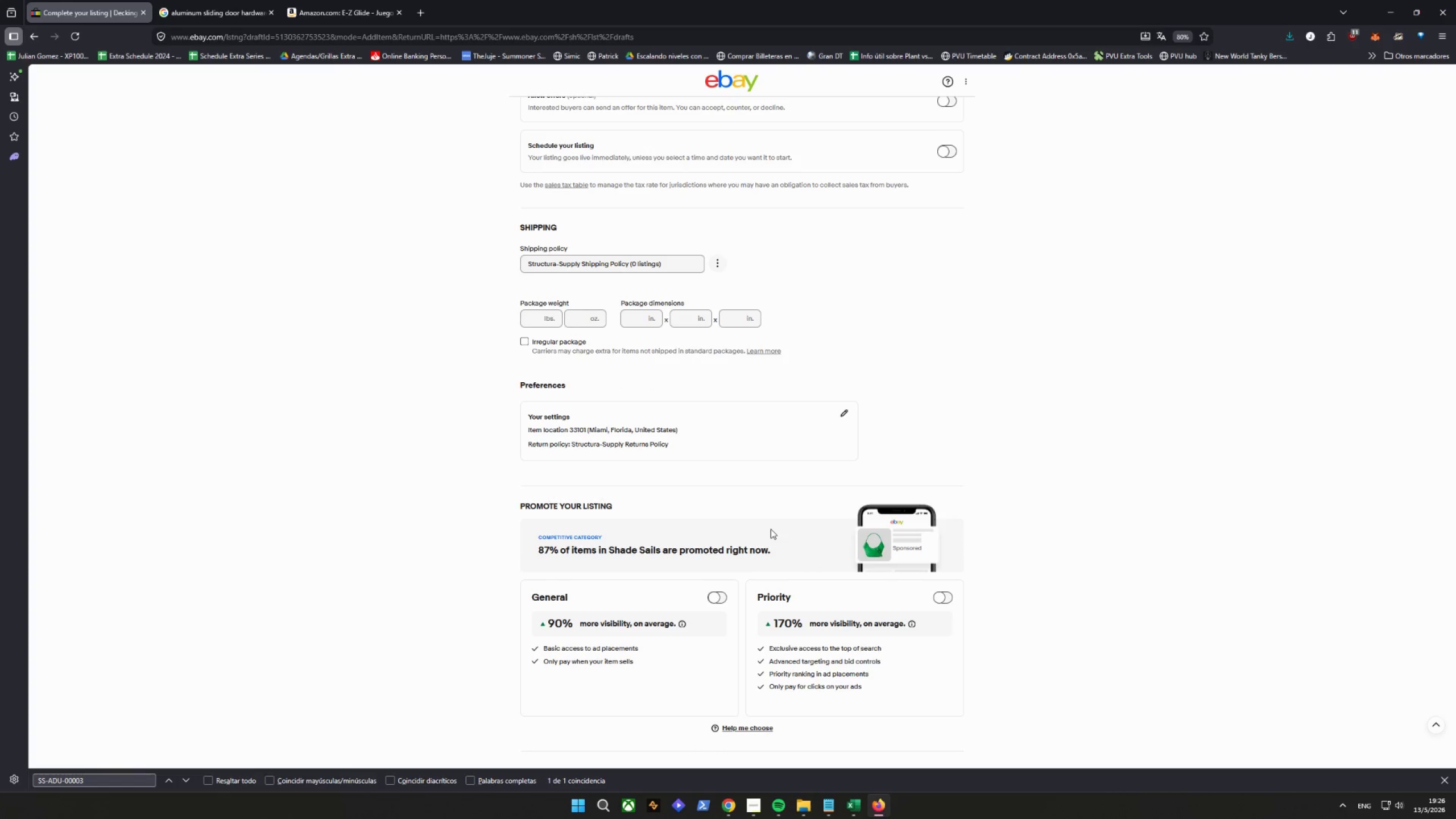 
wait(31.77)
 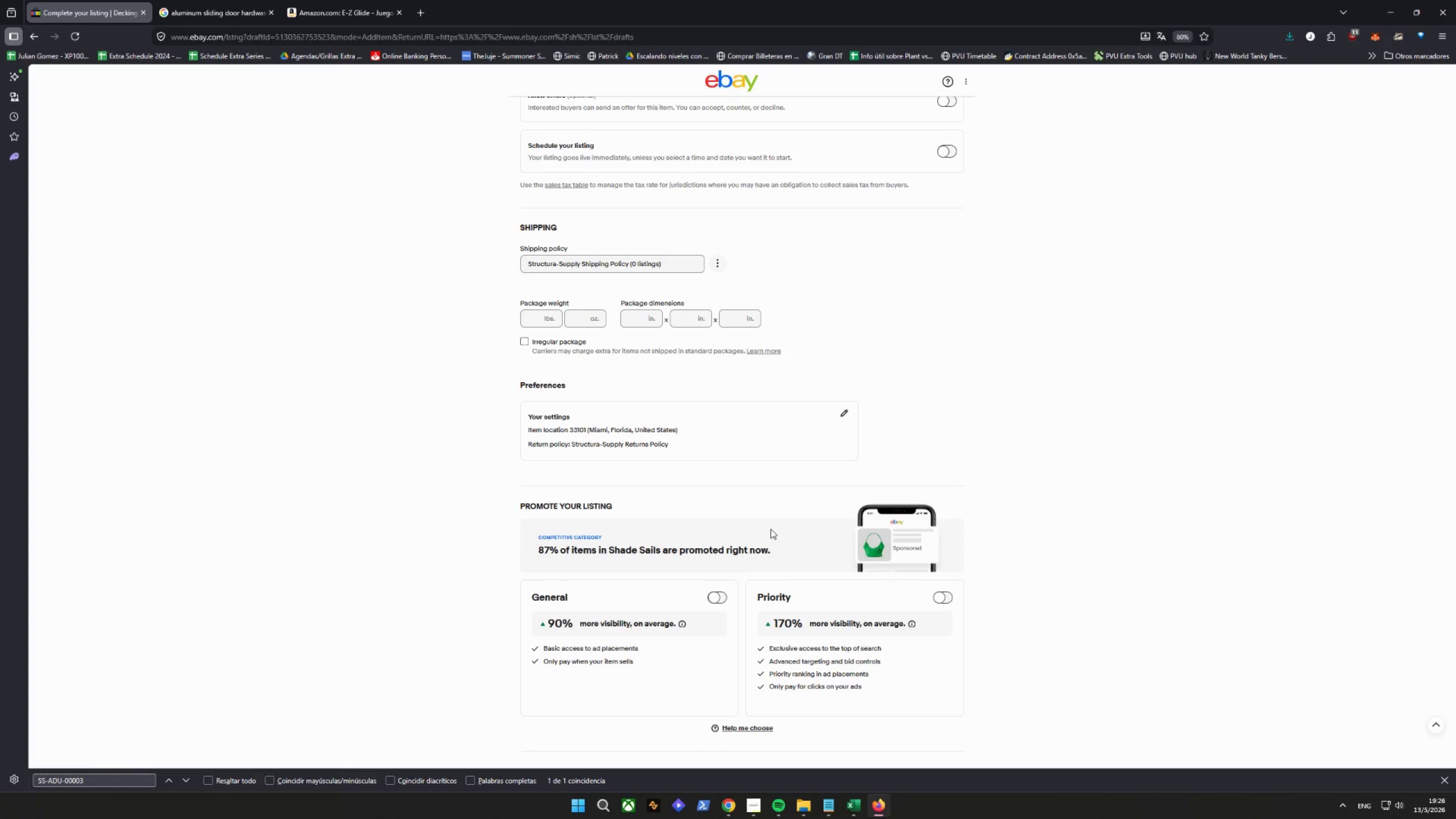 
scroll: coordinate [881, 516], scroll_direction: up, amount: 33.0
 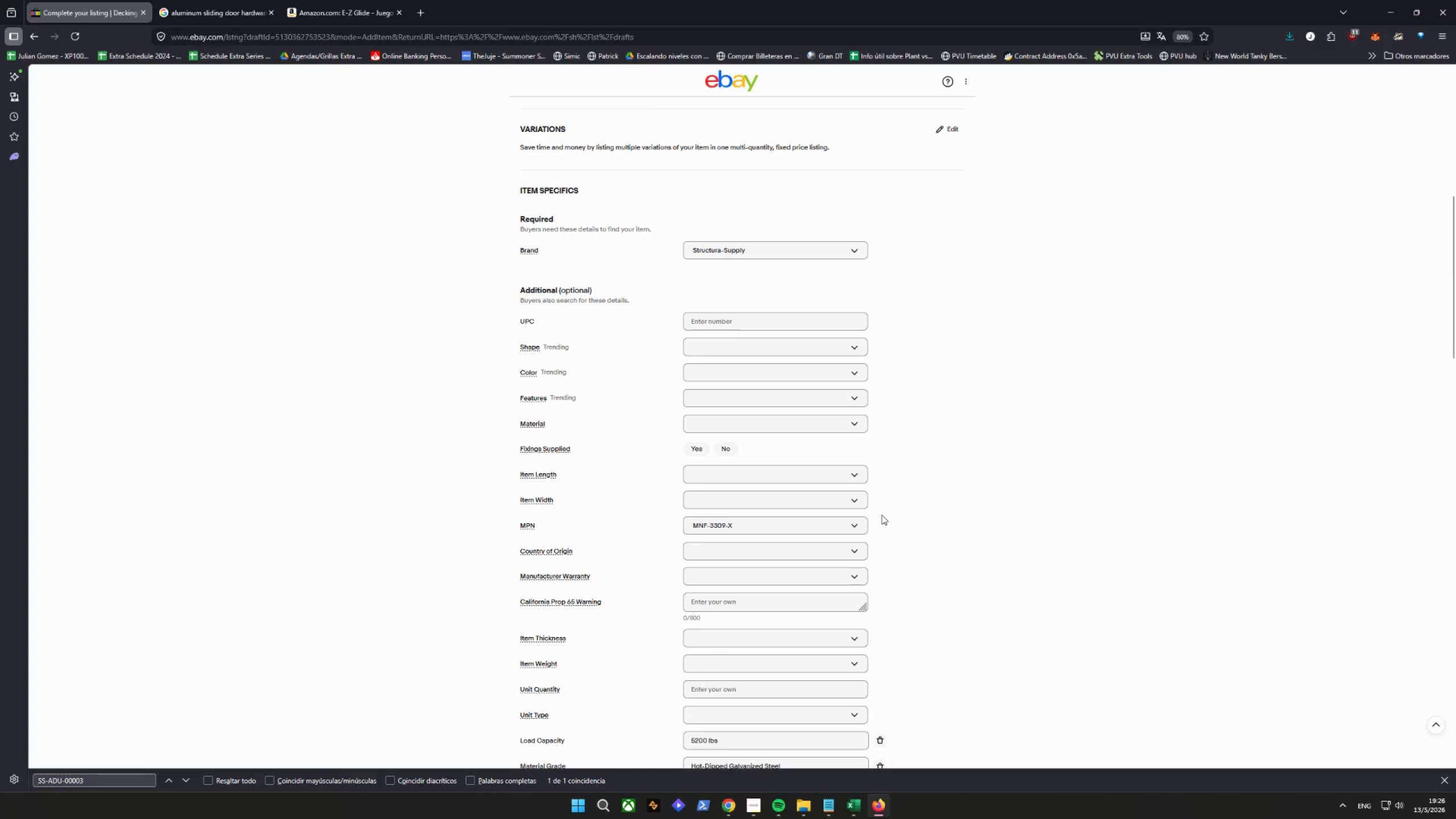 
scroll: coordinate [882, 515], scroll_direction: down, amount: 5.0
 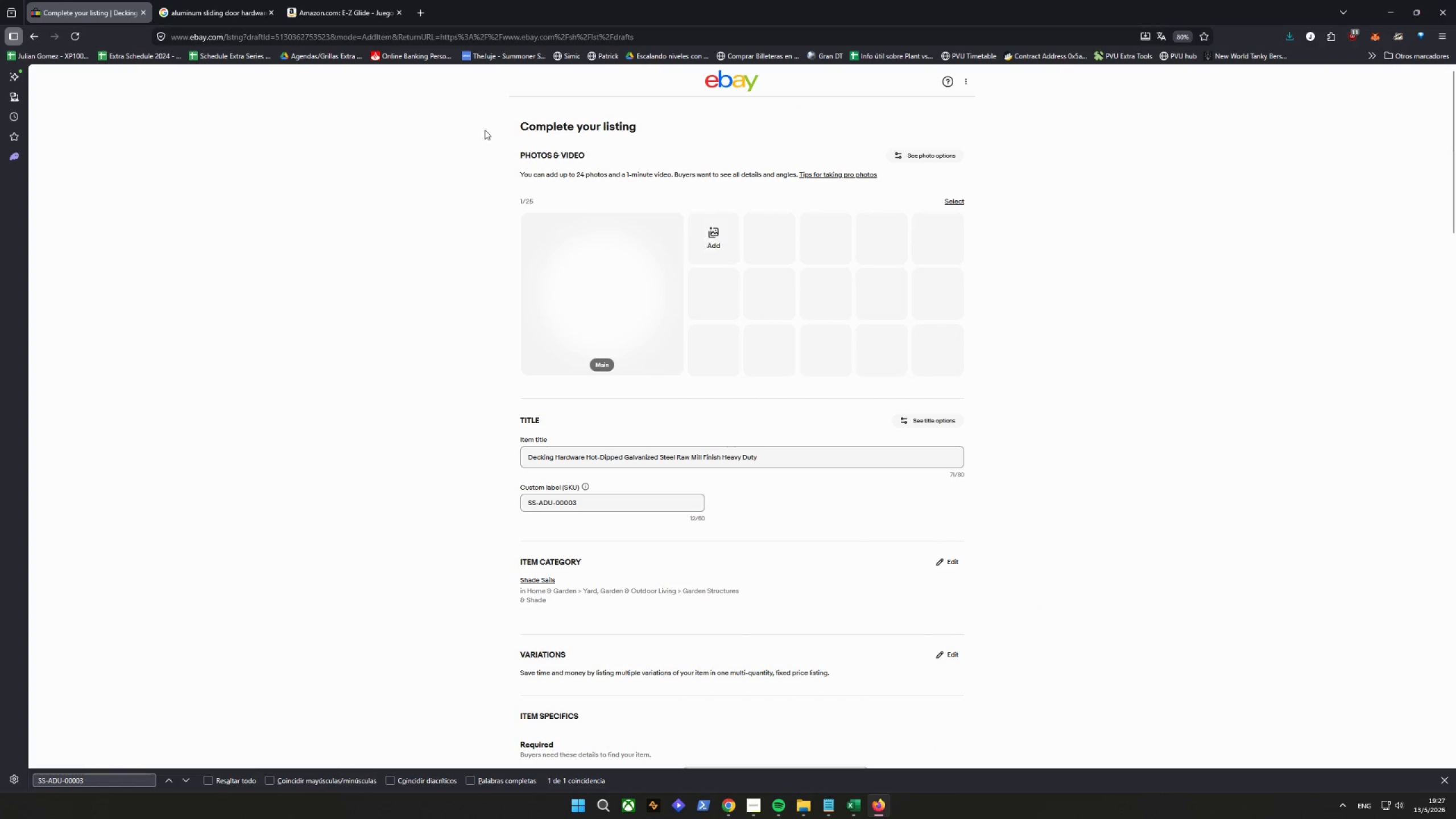 
left_click([325, 6])
 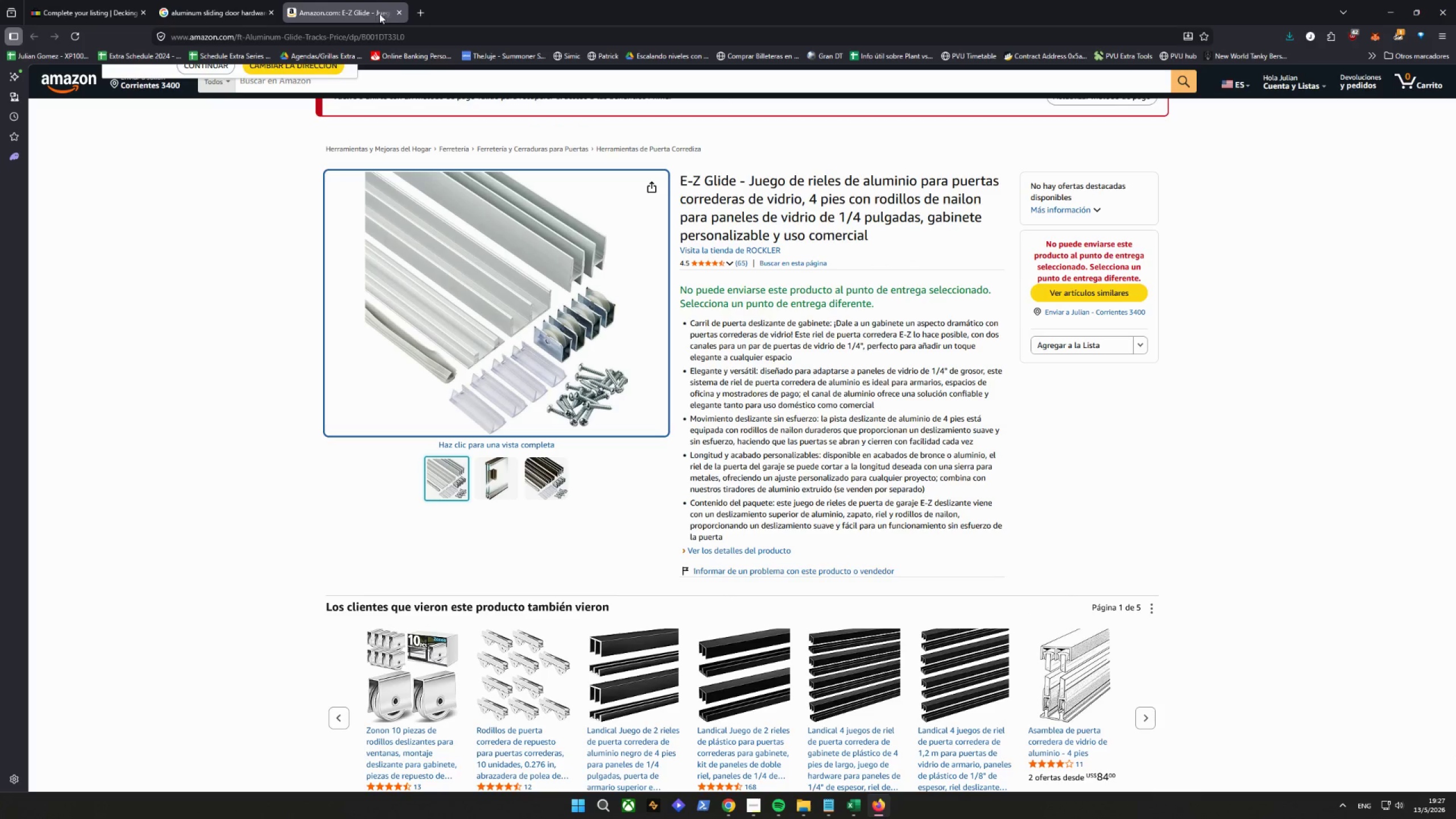 
left_click([394, 14])
 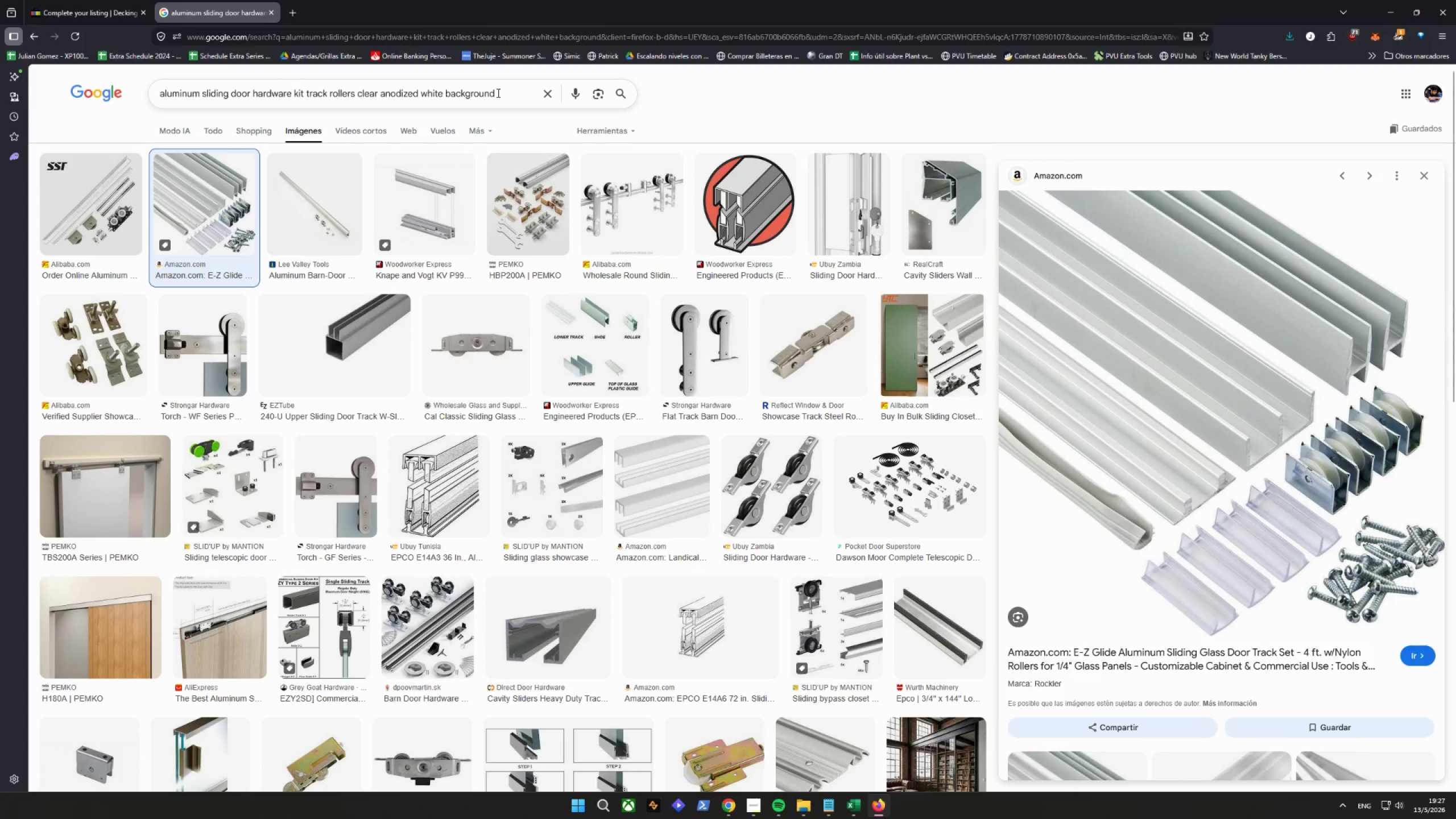 
left_click([541, 94])
 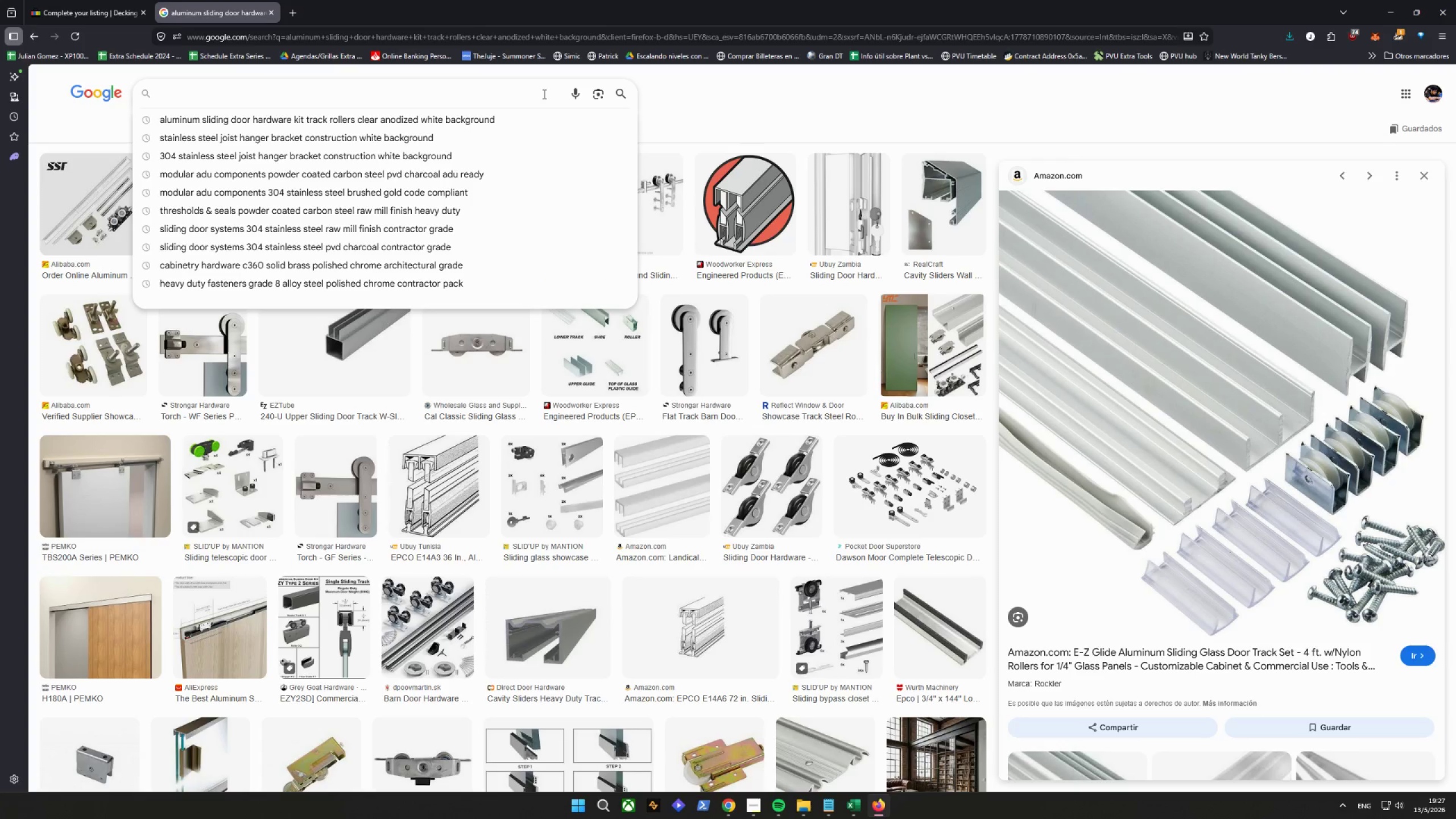 
wait(6.16)
 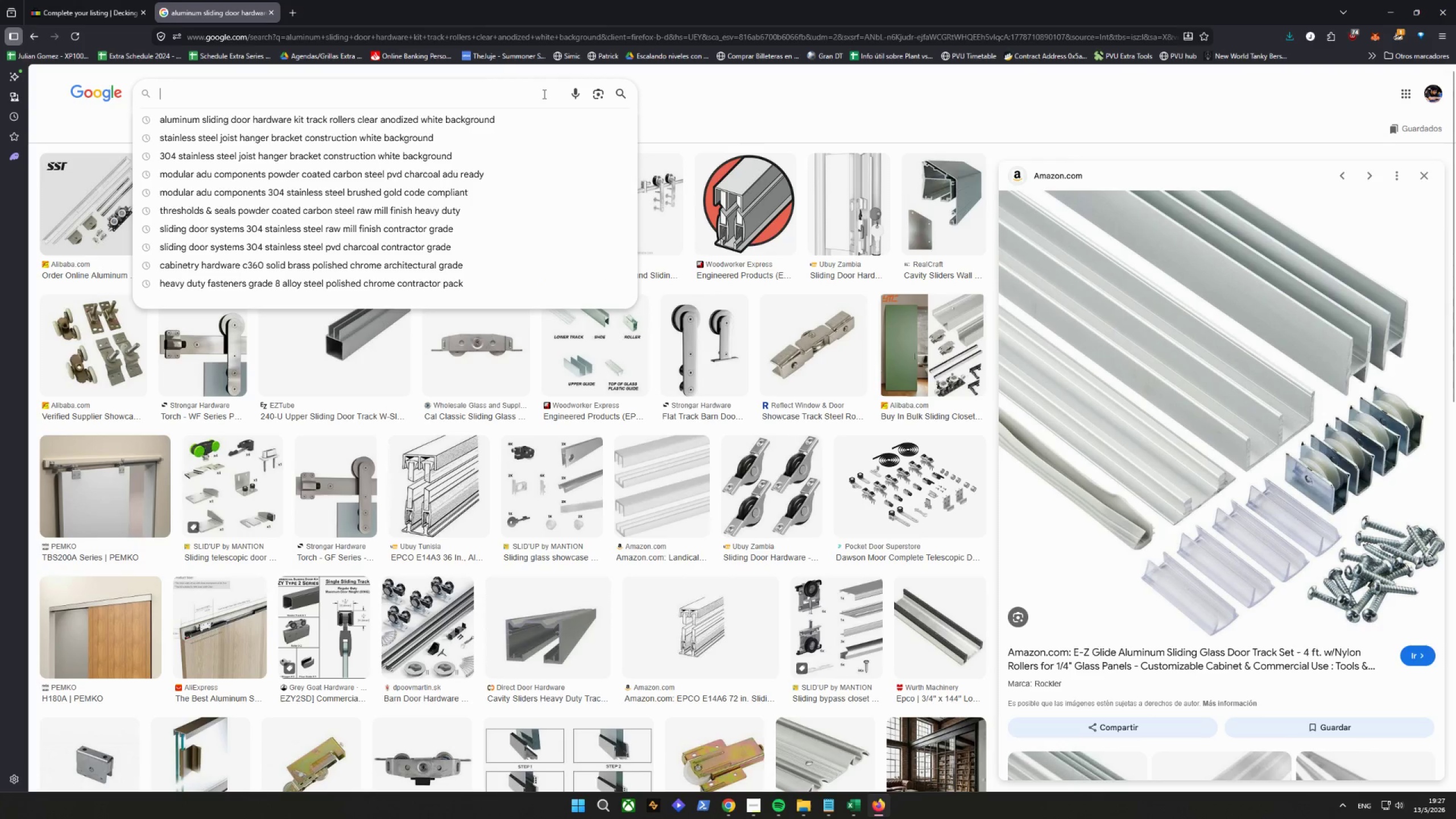 
type(hot tpped)
key(Backspace)
key(Backspace)
key(Backspace)
key(Backspace)
key(Backspace)
key(Backspace)
type(dipped )
 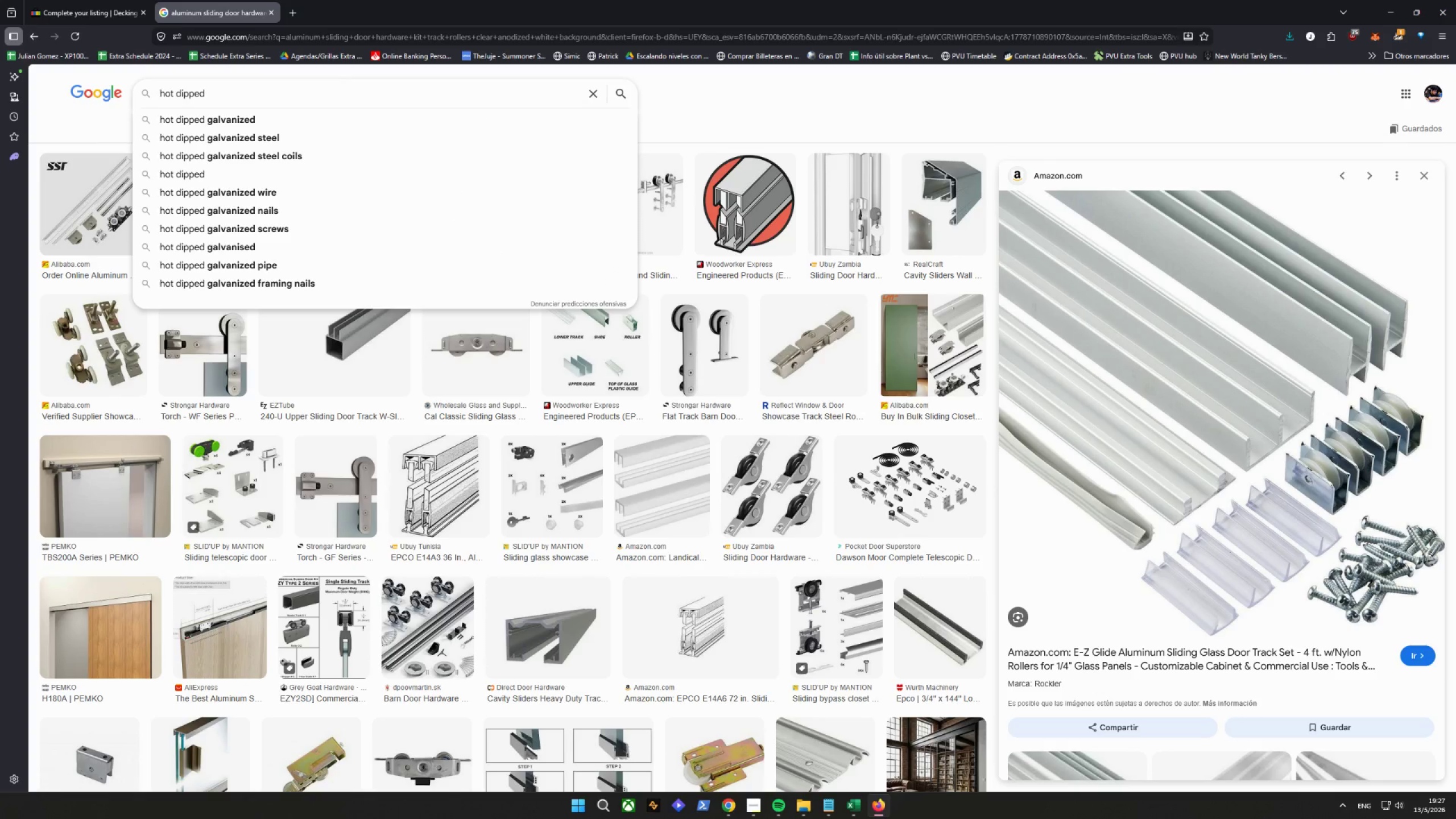 
key(ArrowDown)
 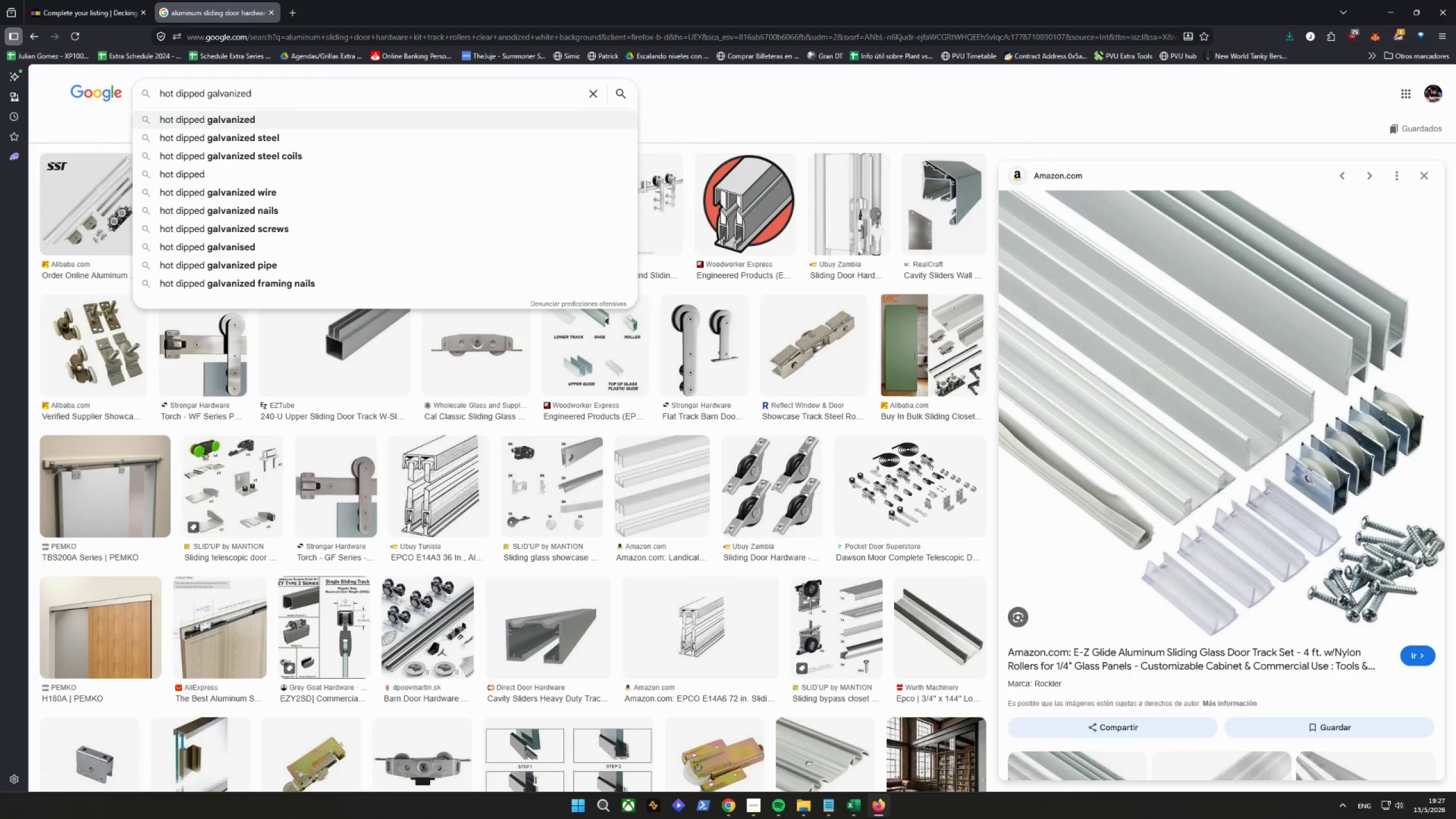 
type( post base)
 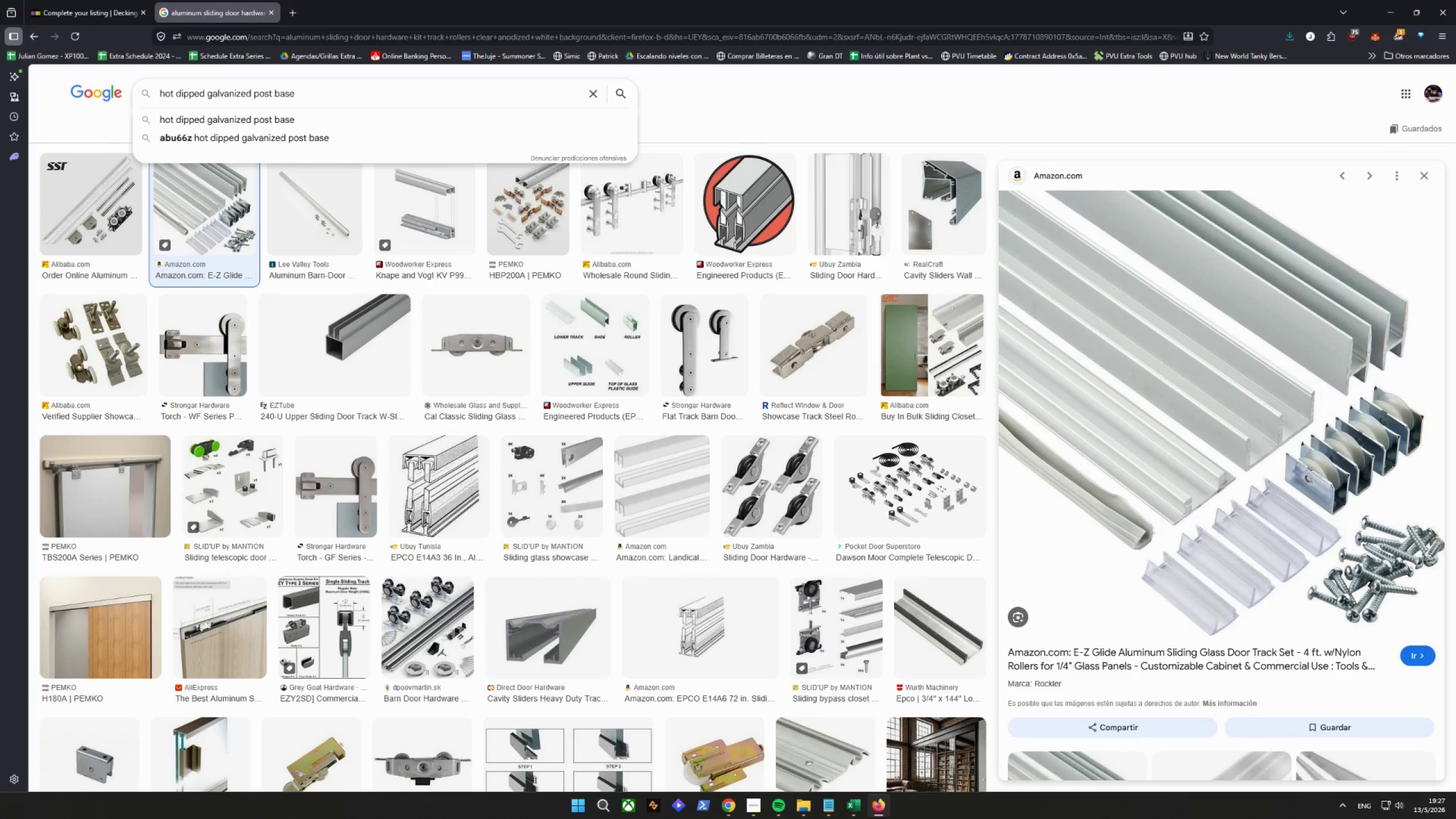 
key(ArrowDown)
 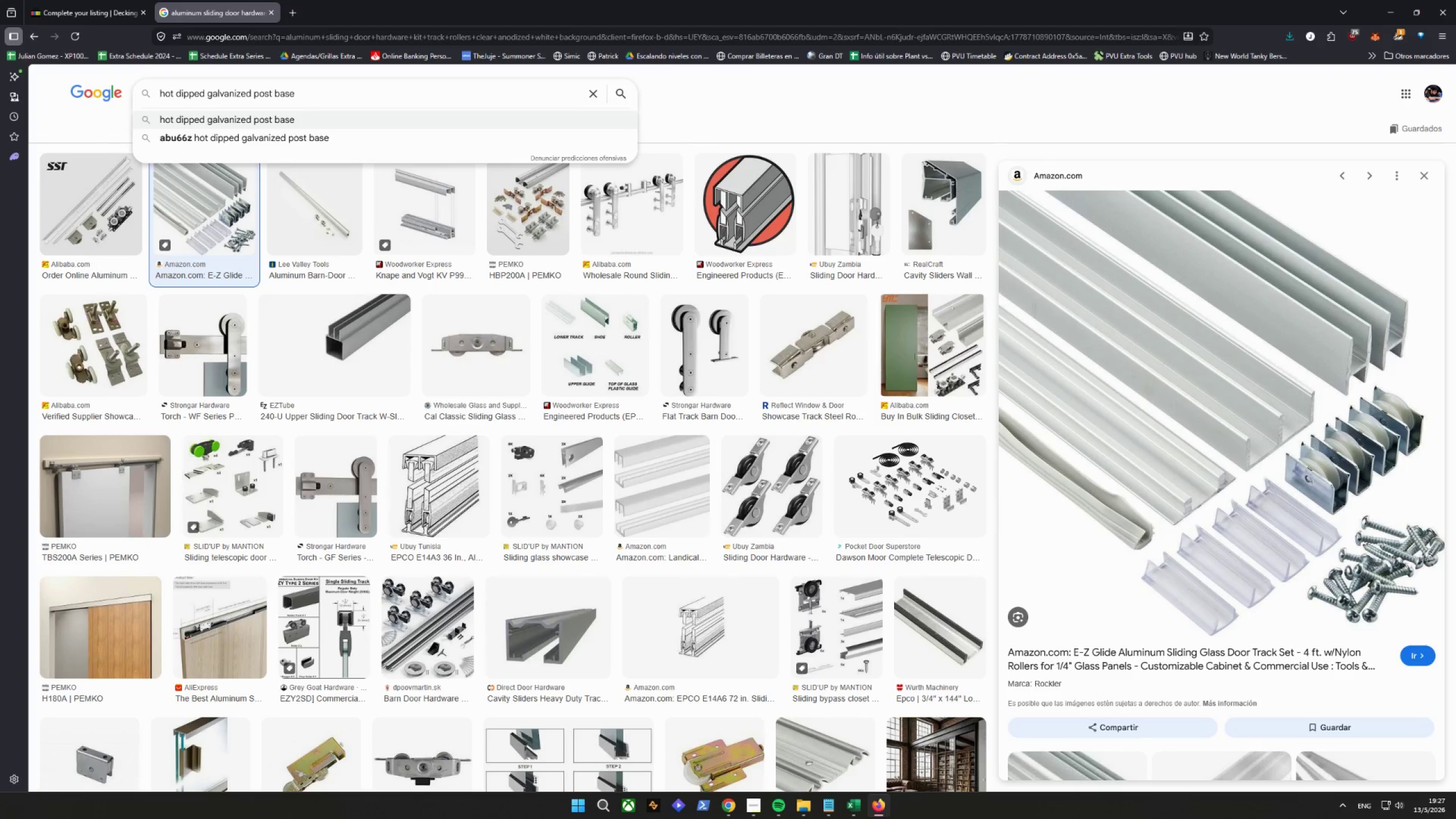 
type(  4z3==)
key(Backspace)
key(Backspace)
key(Backspace)
key(Backspace)
type(x3)
key(Backspace)
type(4 deck hardware white background)
 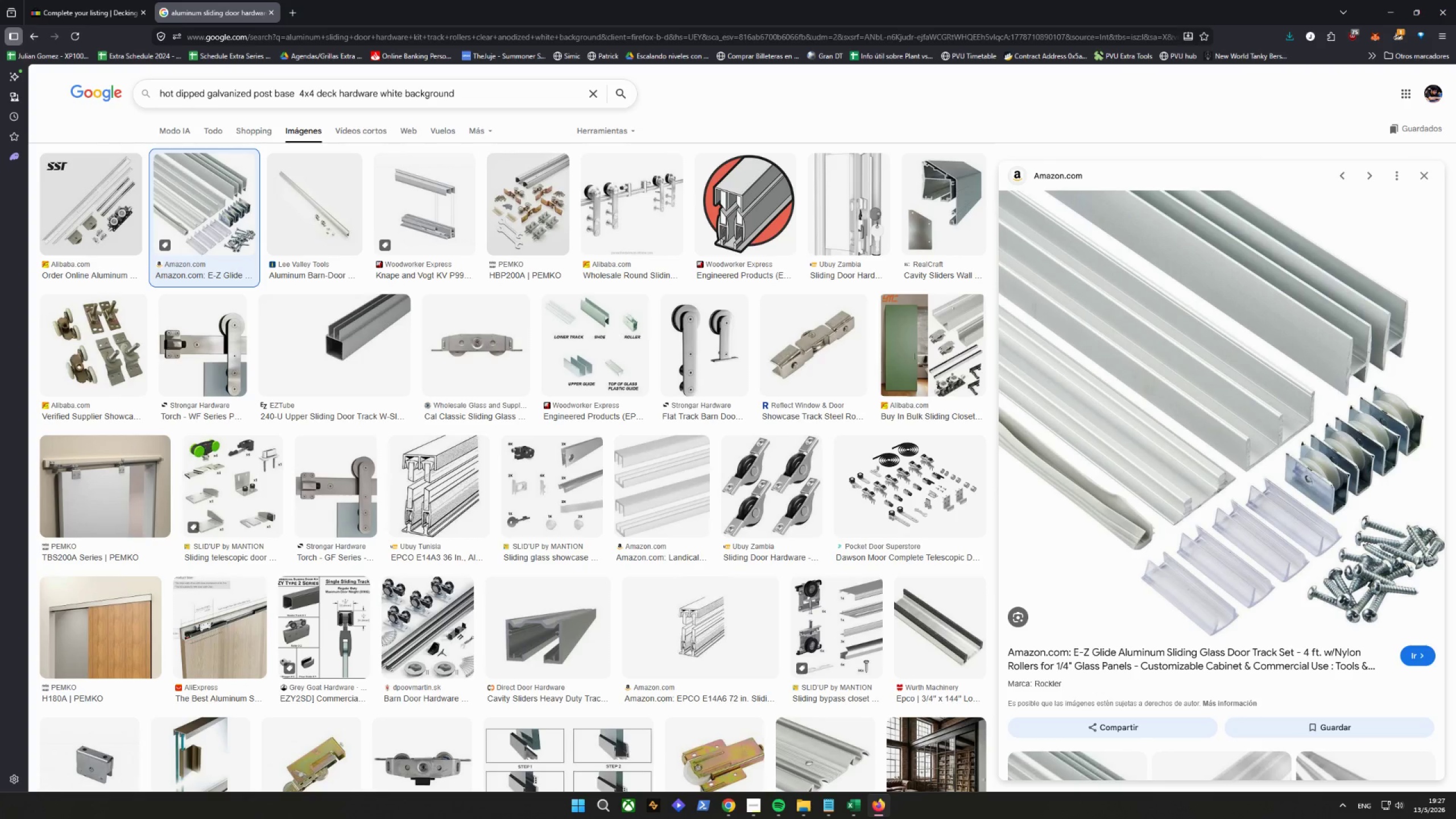 
key(Enter)
 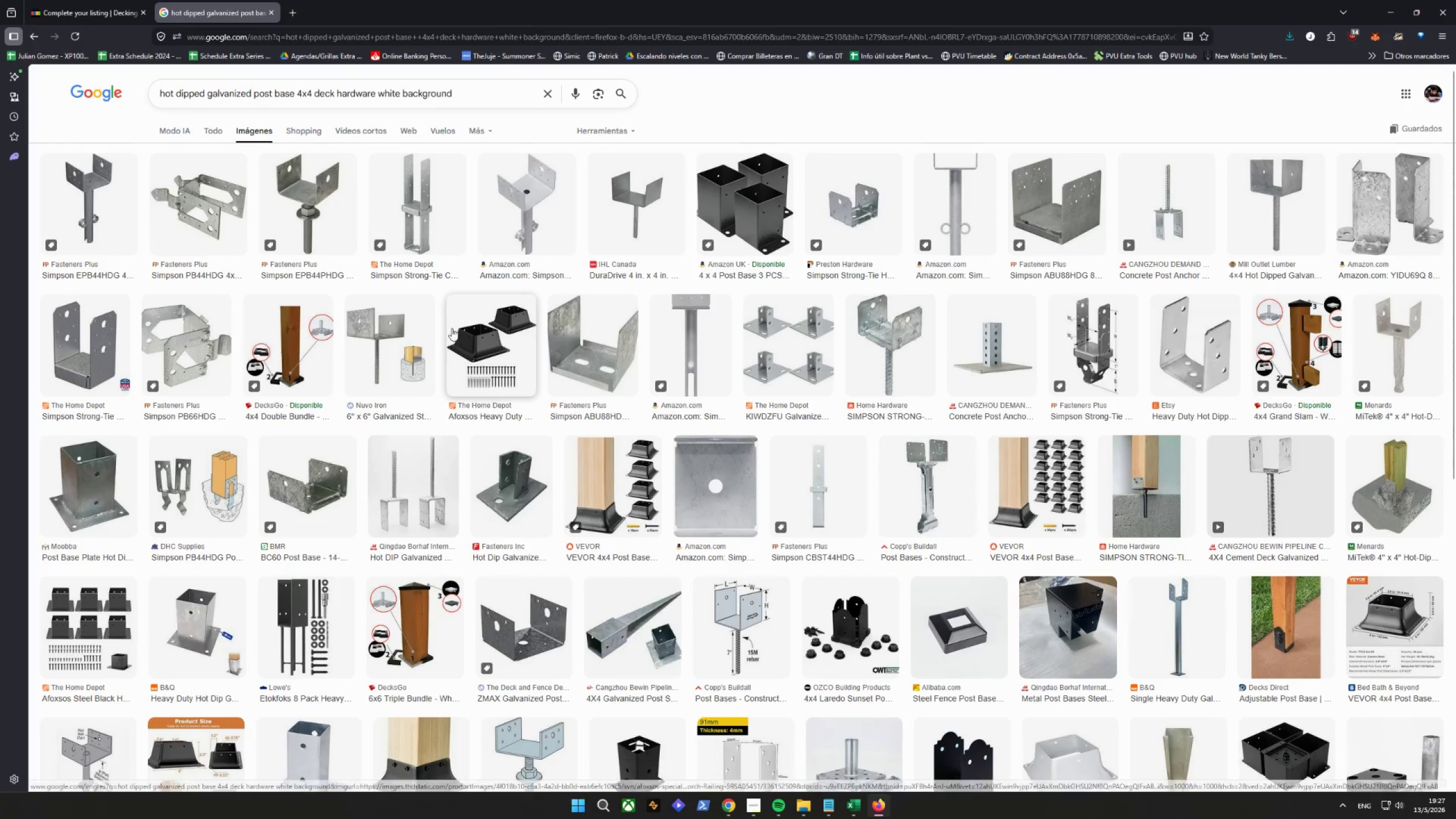 
left_click([540, 206])
 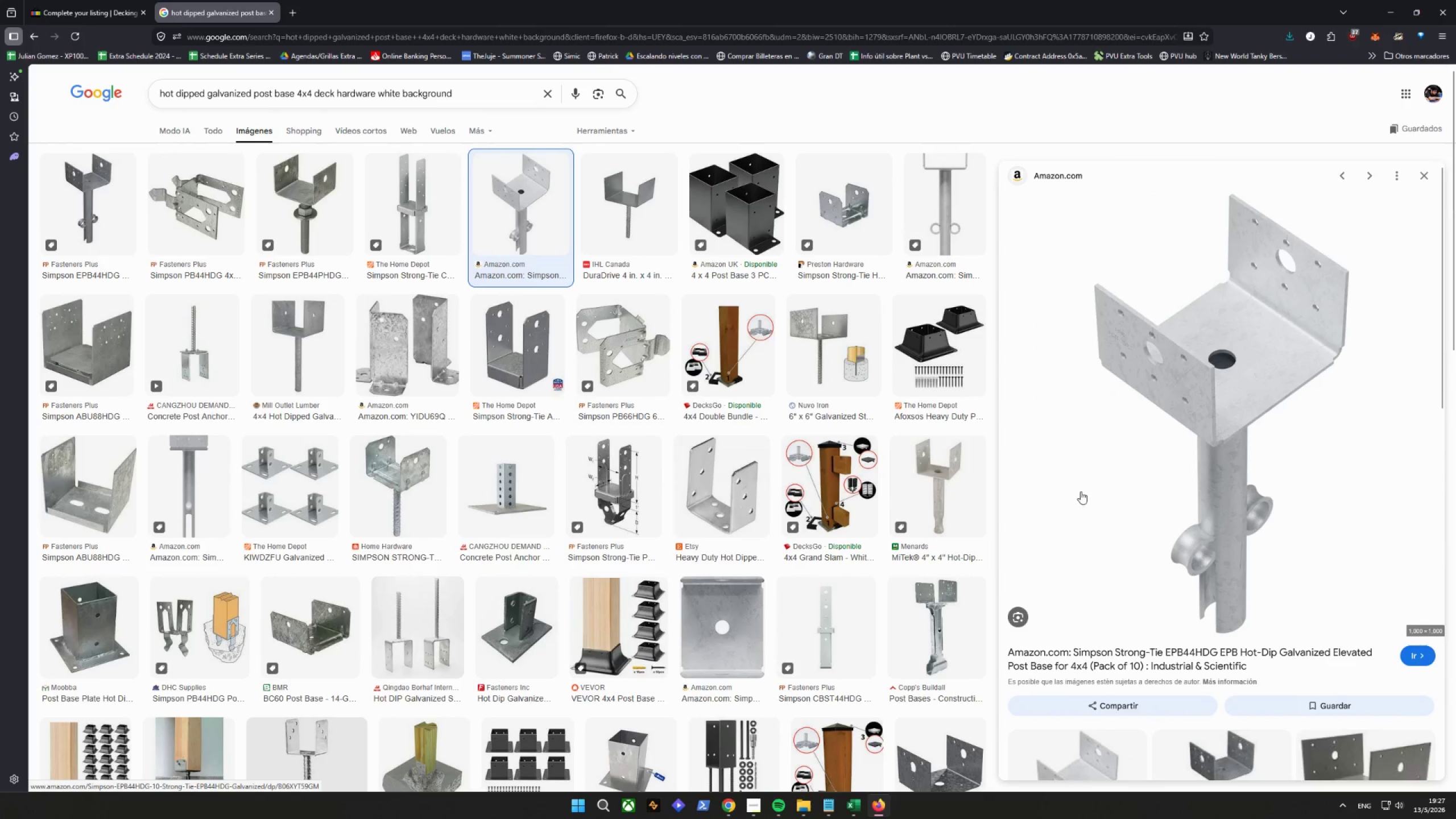 
left_click([1408, 657])
 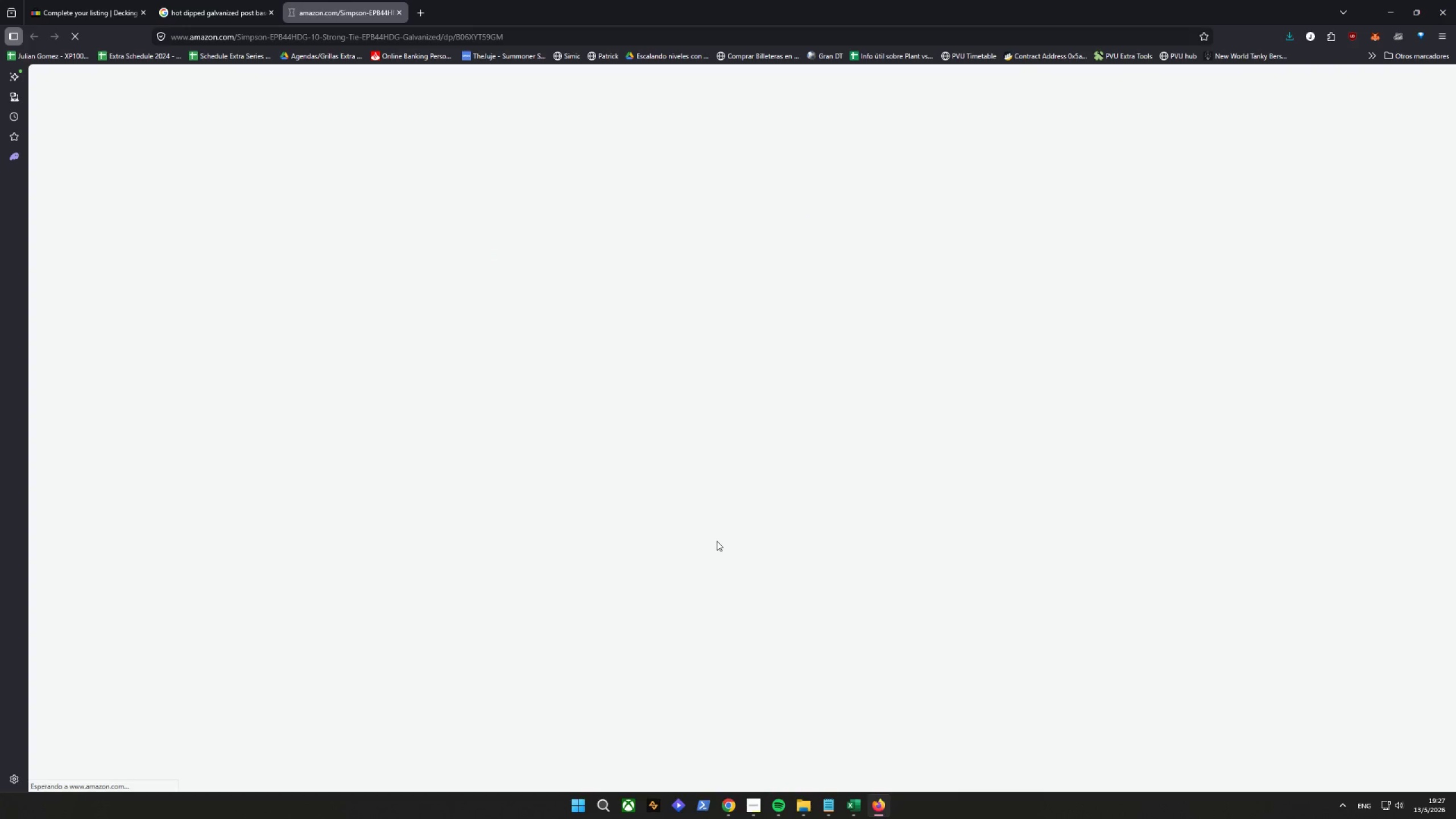 
mouse_move([733, 533])
 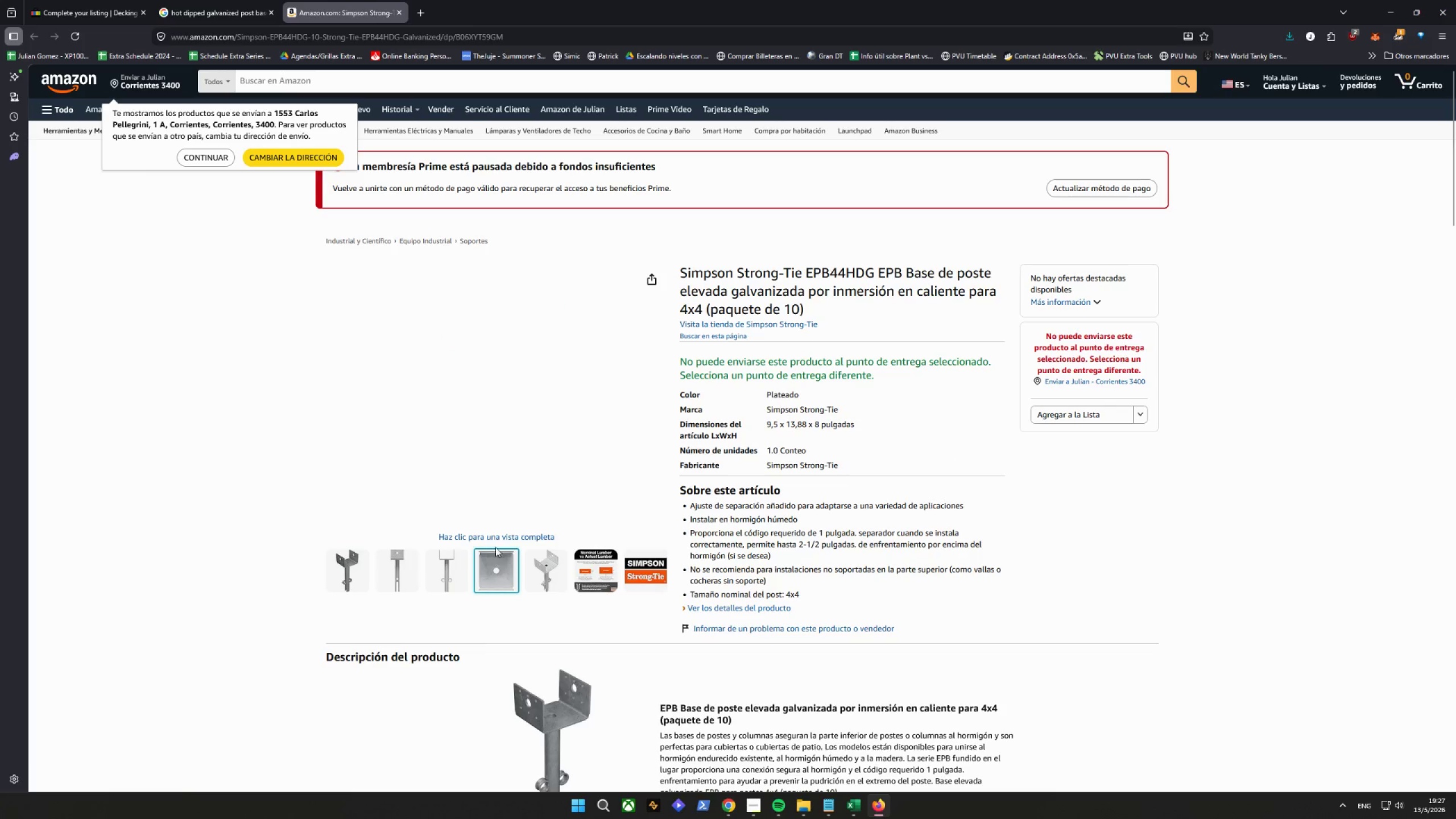 
left_click([490, 532])
 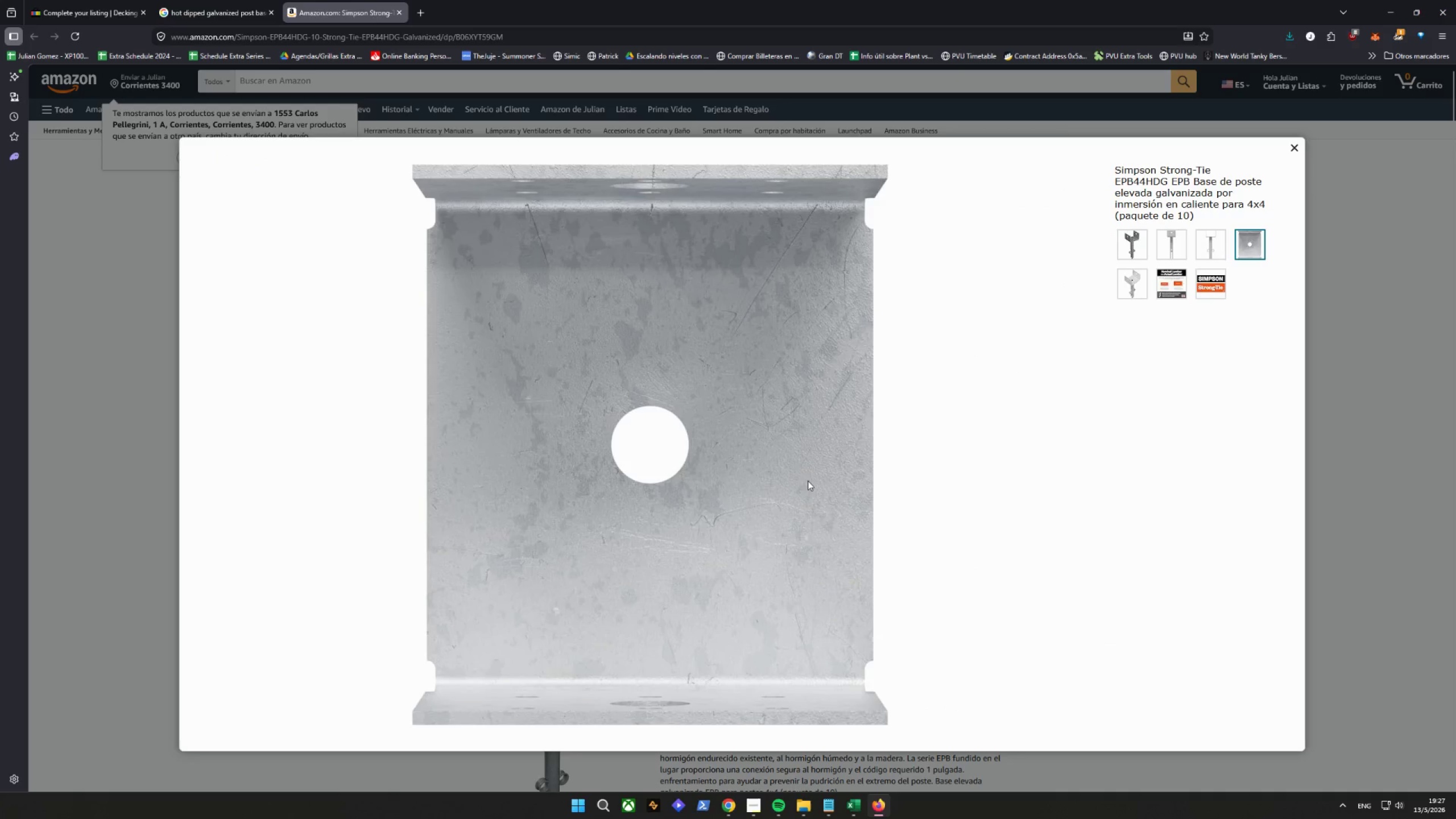 
left_click([1135, 249])
 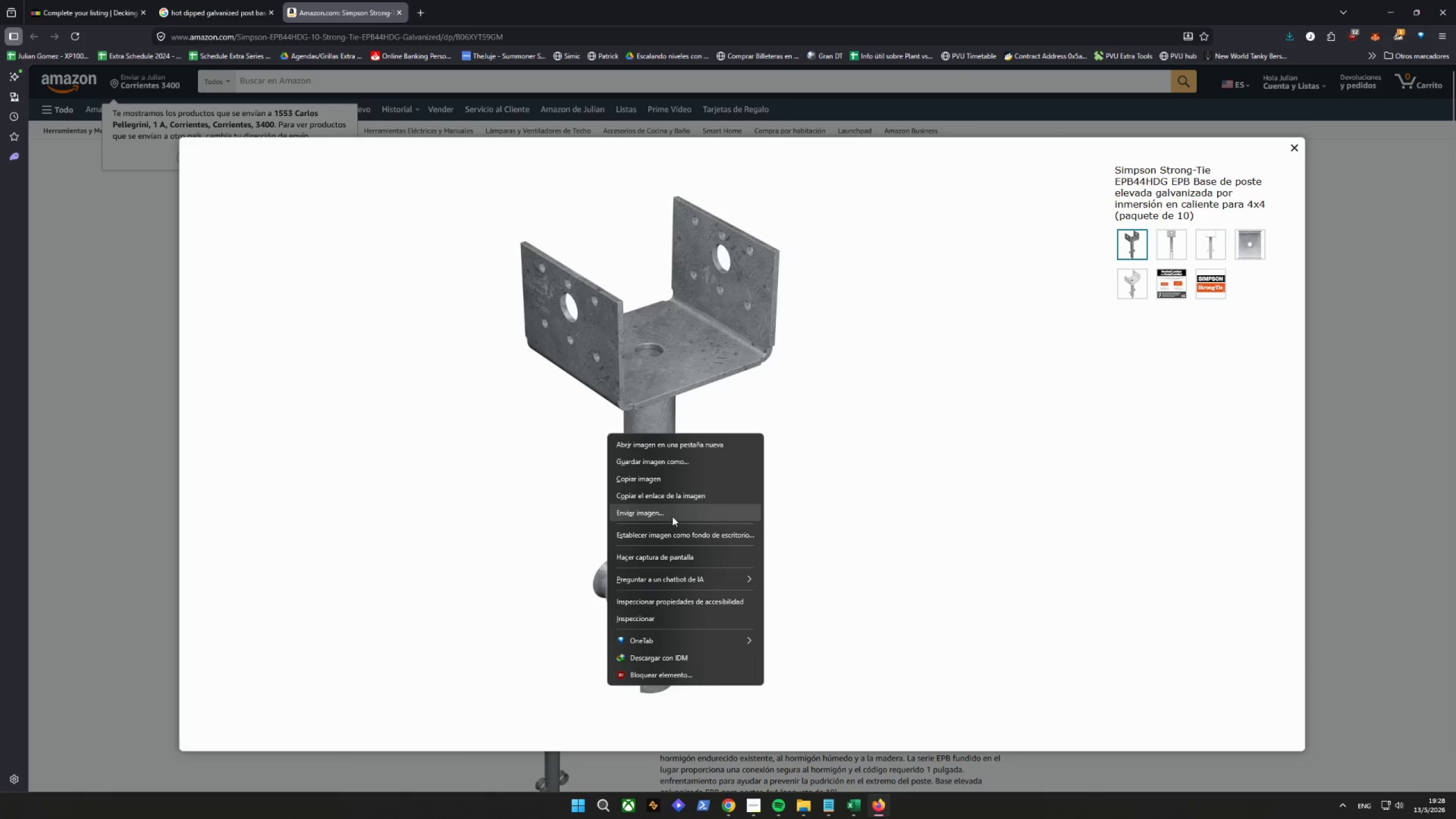 
left_click([659, 463])
 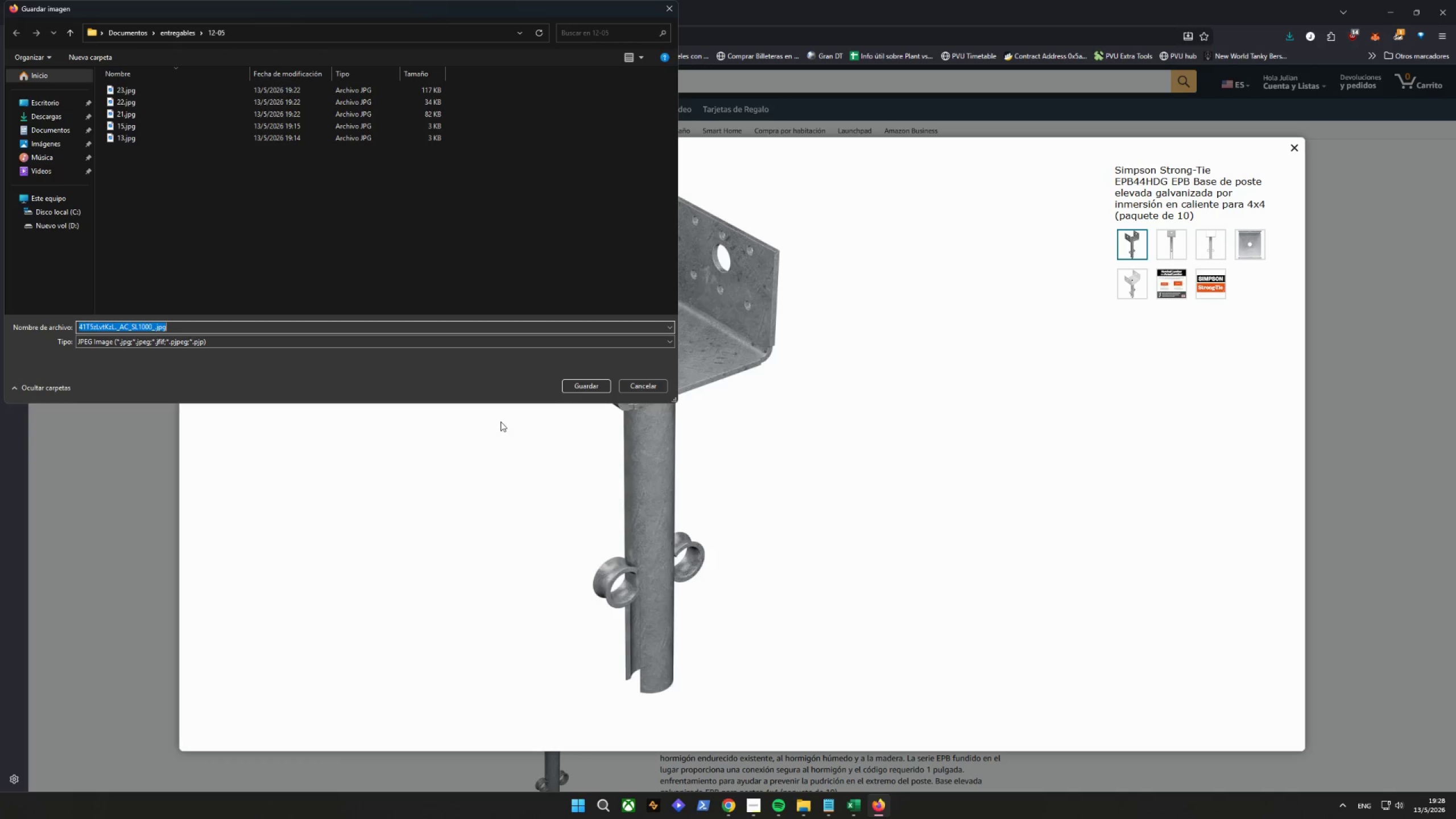 
type(31)
 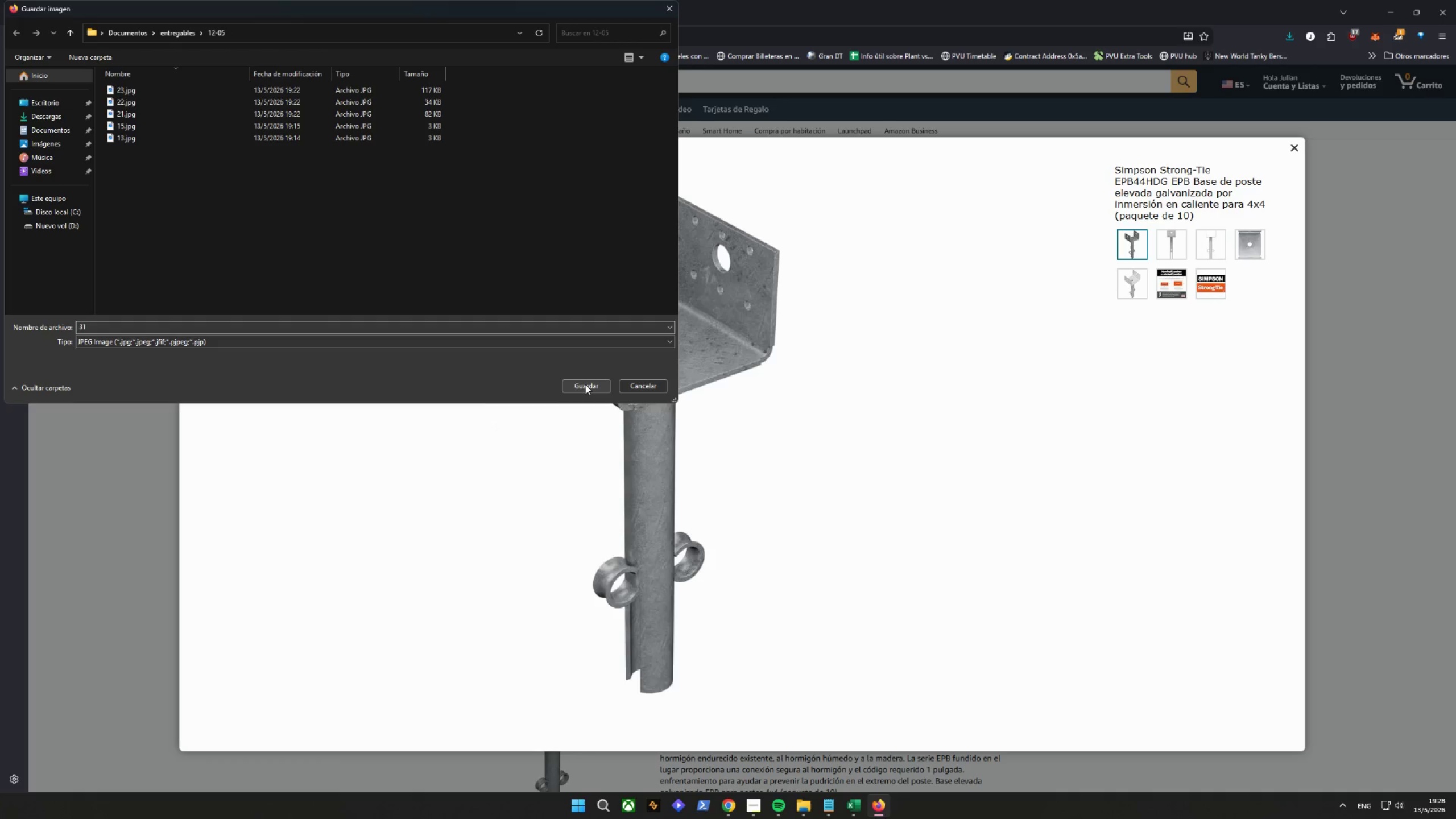 
left_click([585, 384])
 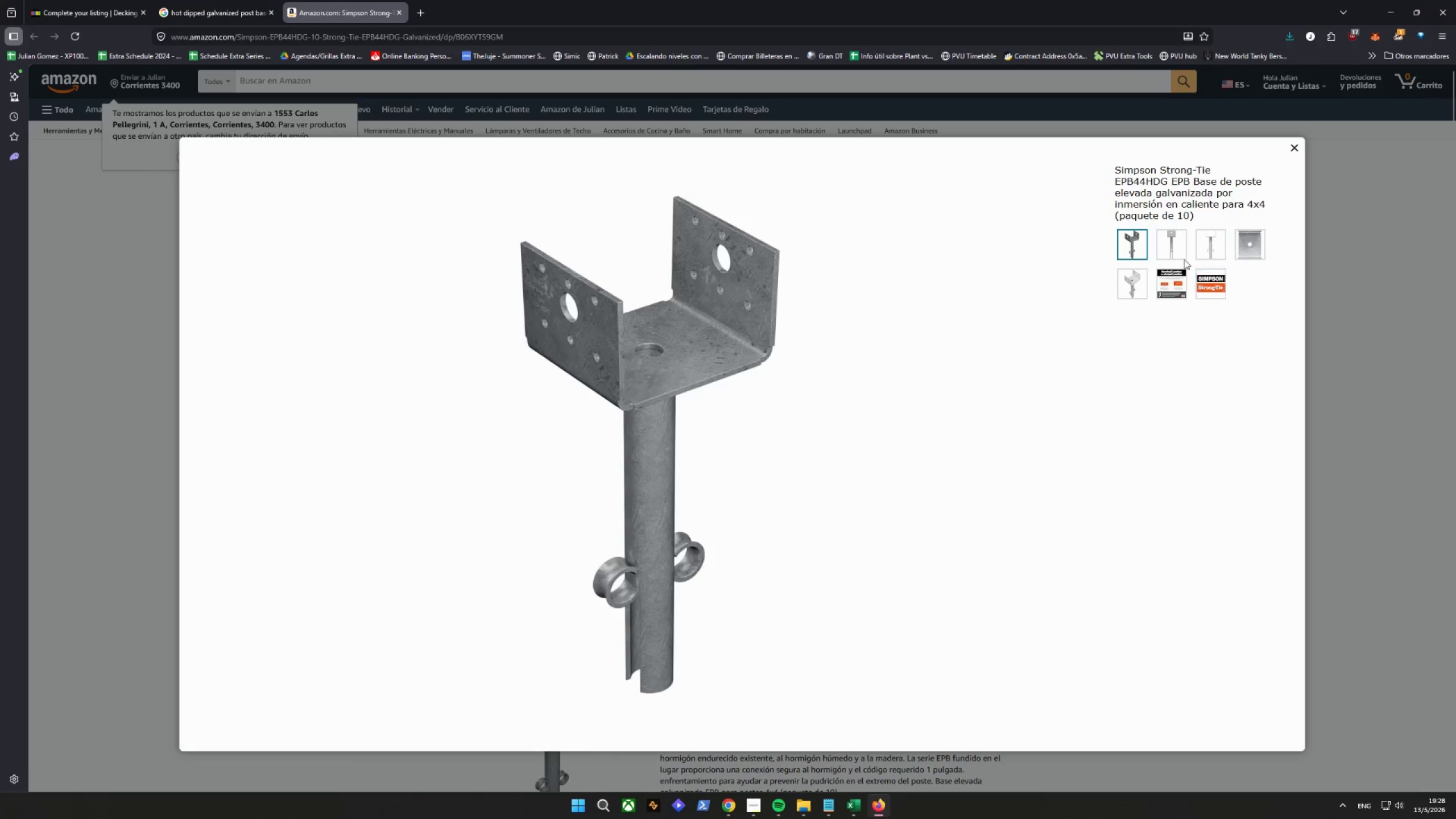 
left_click([1169, 232])
 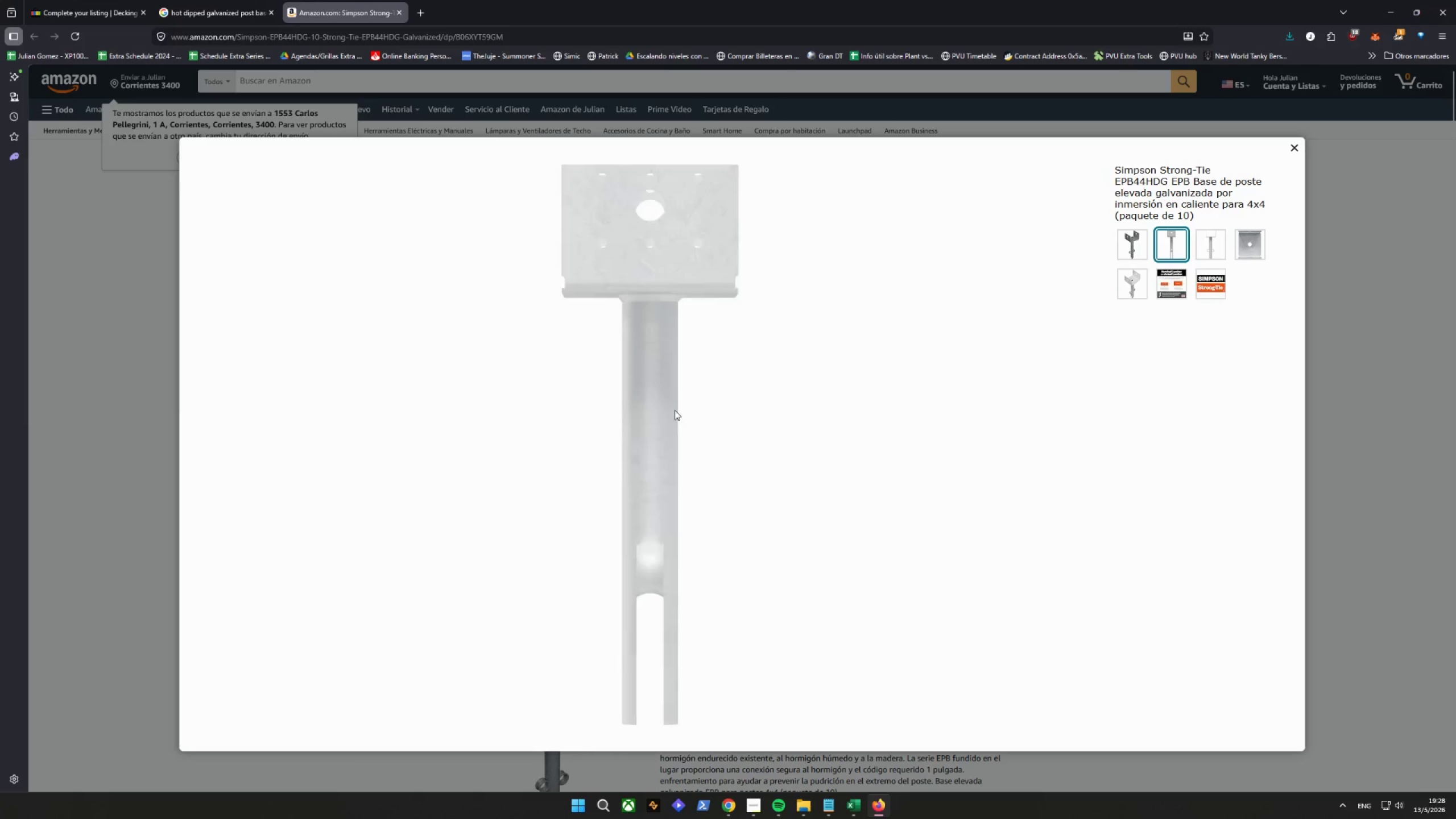 
right_click([641, 384])
 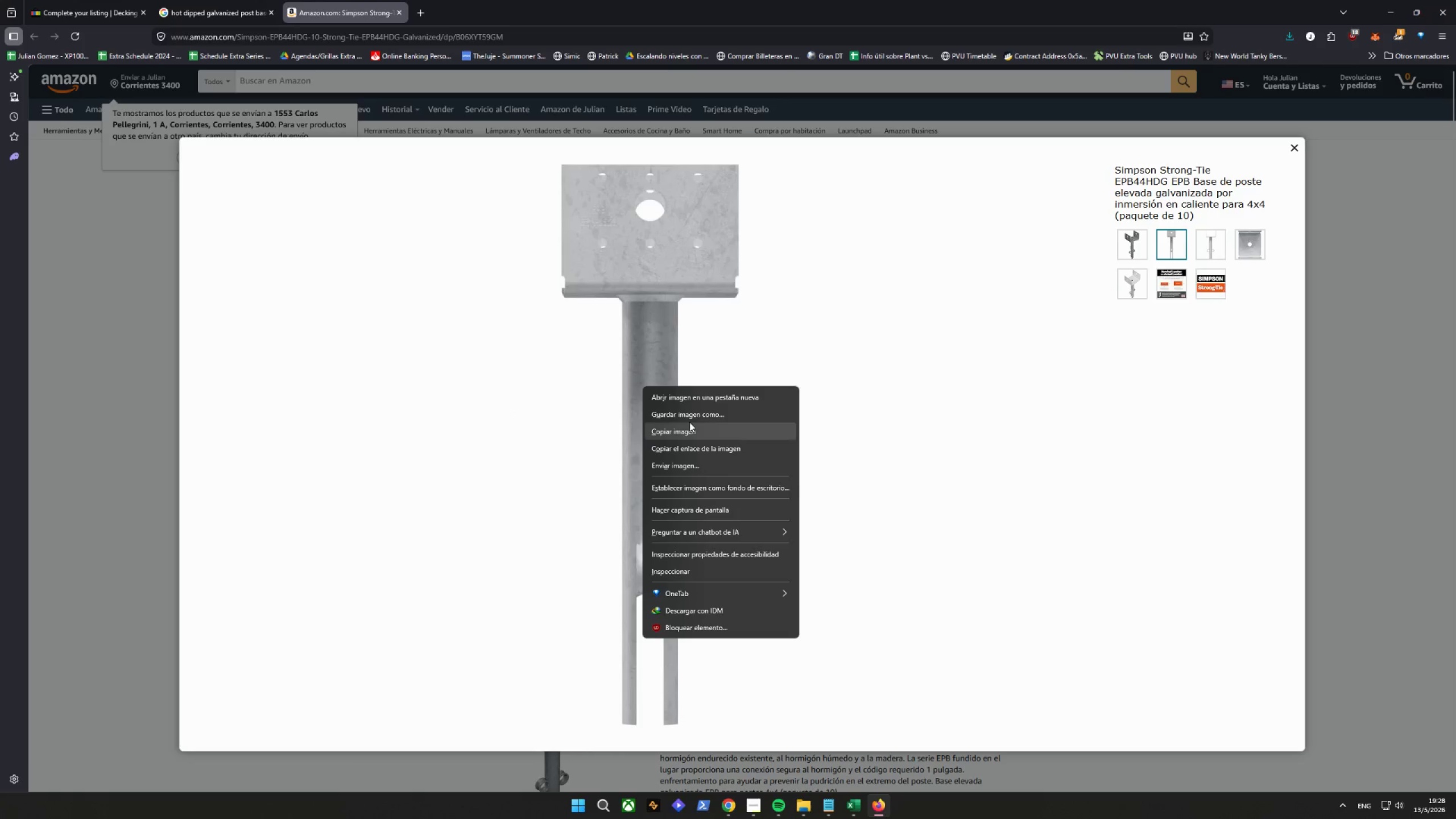 
left_click([688, 417])
 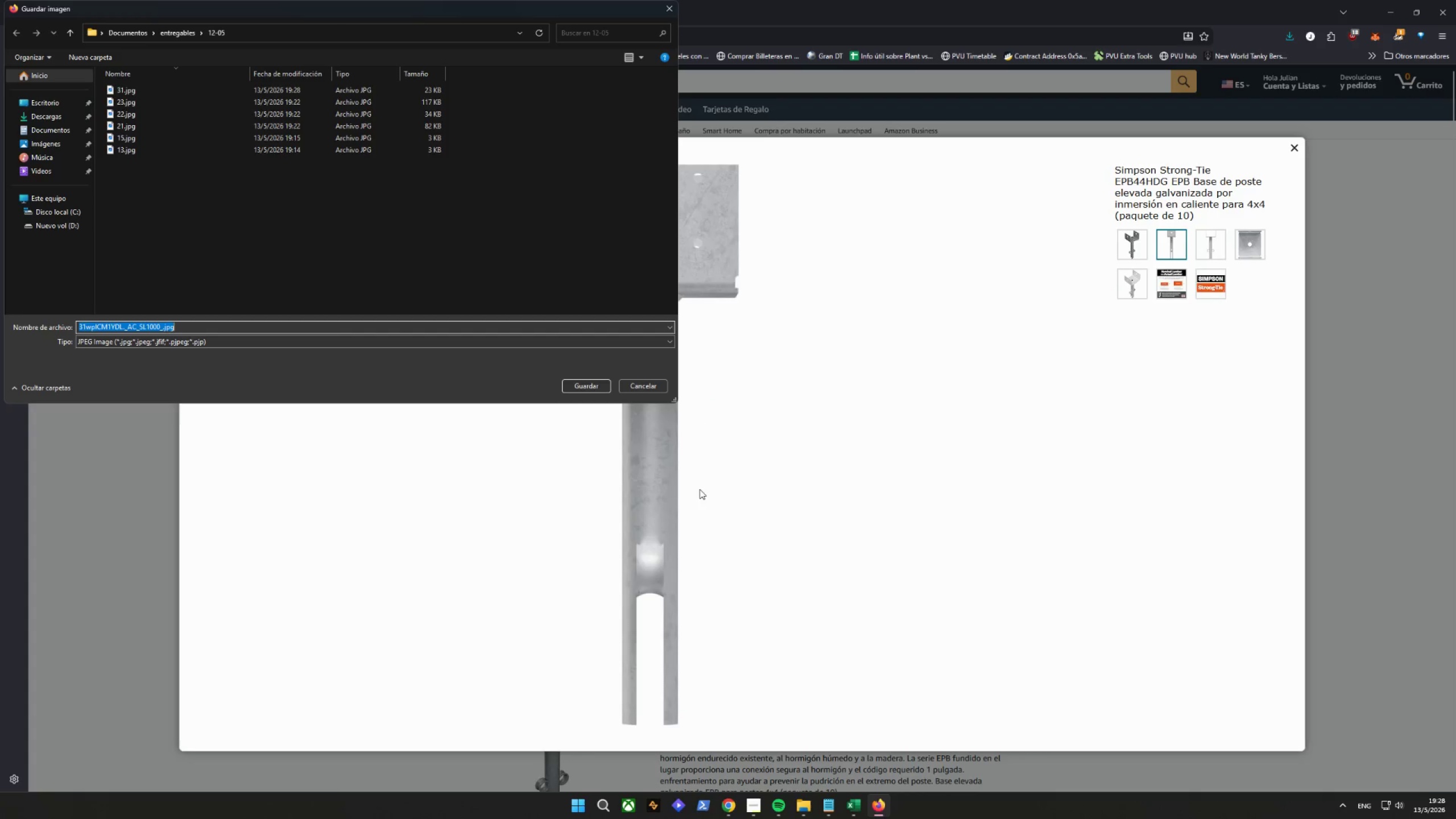 
type(32)
 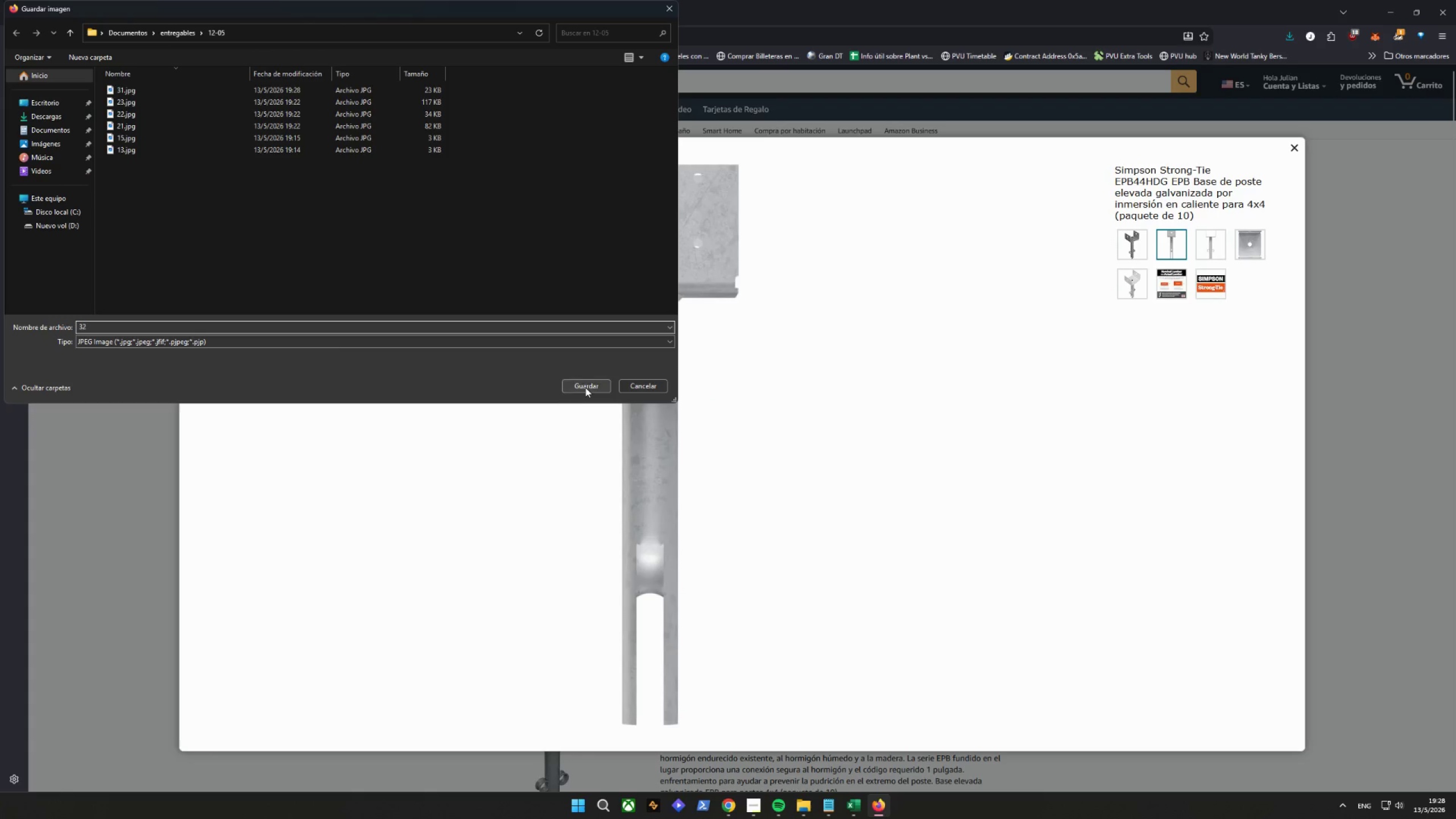 
left_click([584, 386])
 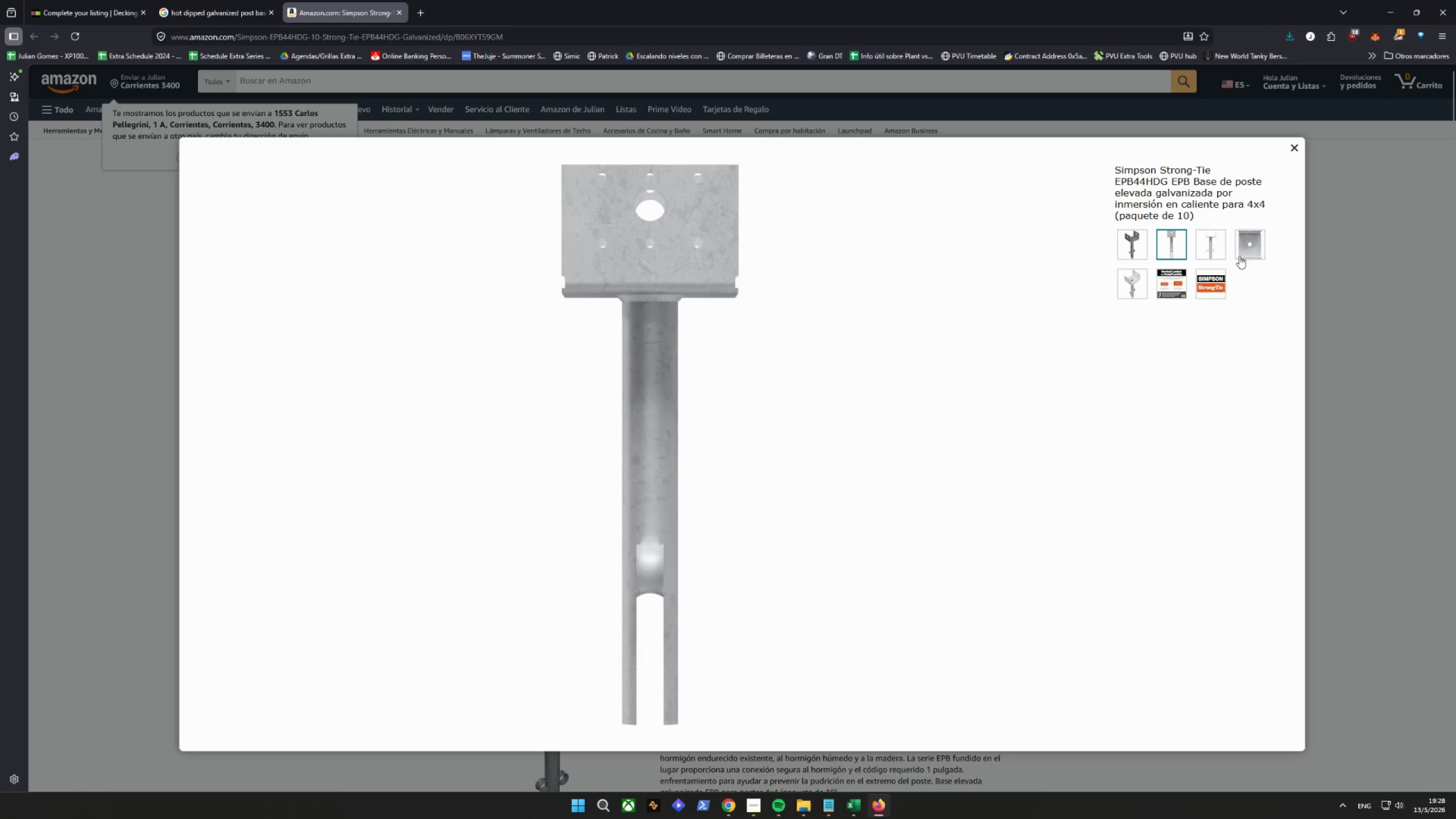 
left_click([1222, 243])
 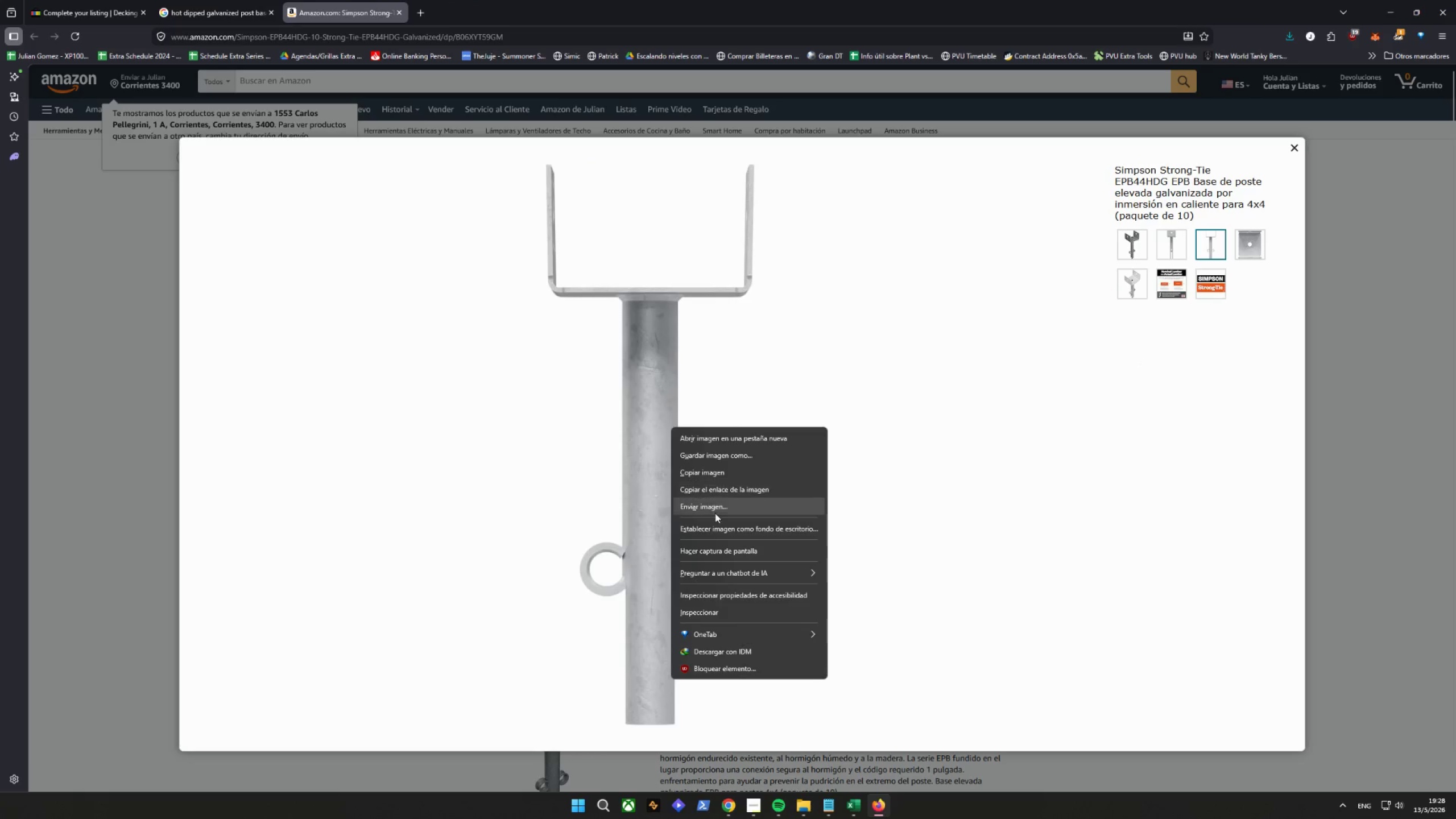 
left_click([715, 458])
 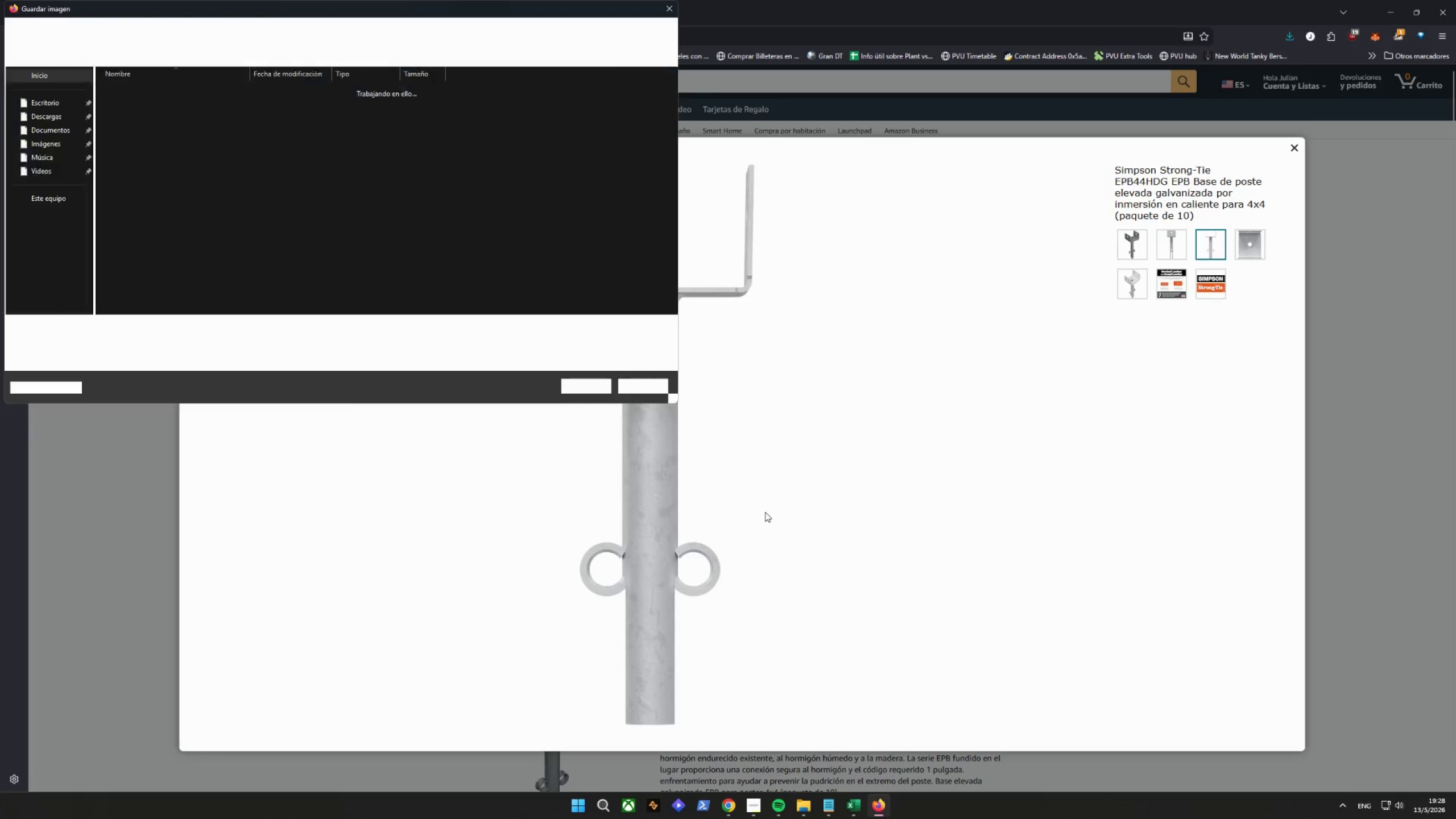 
type(33)
 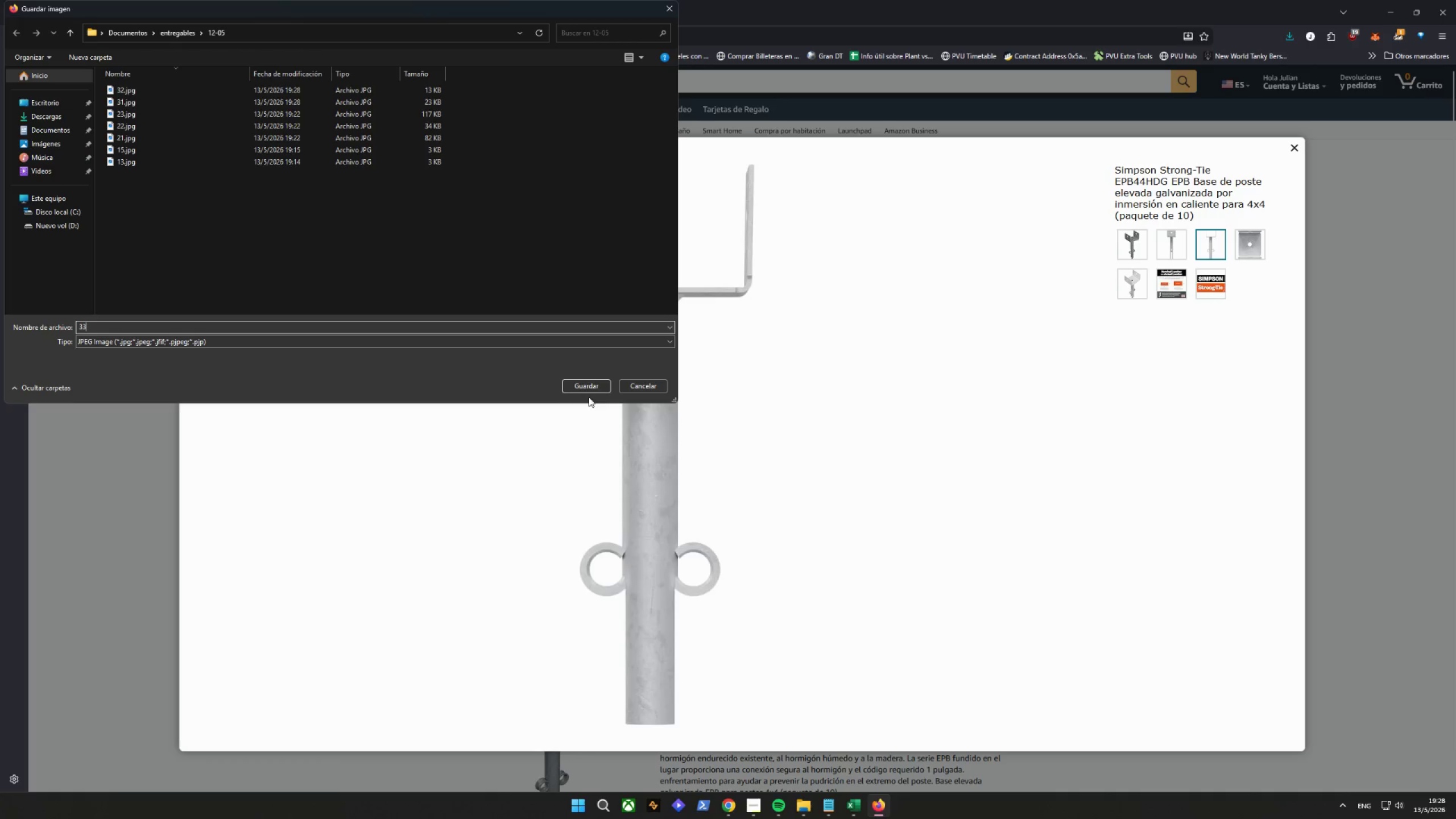 
left_click([586, 384])
 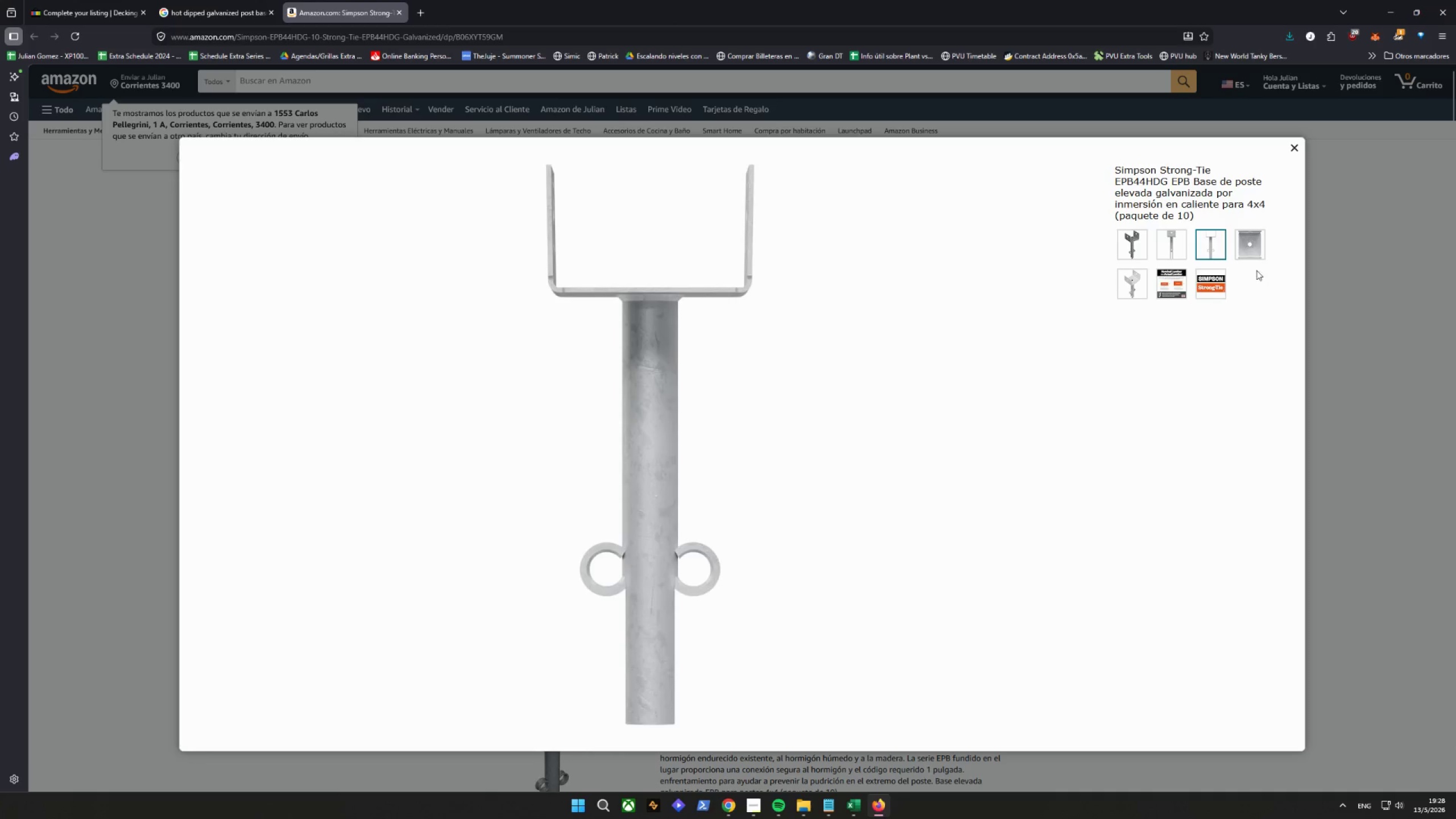 
left_click([1240, 250])
 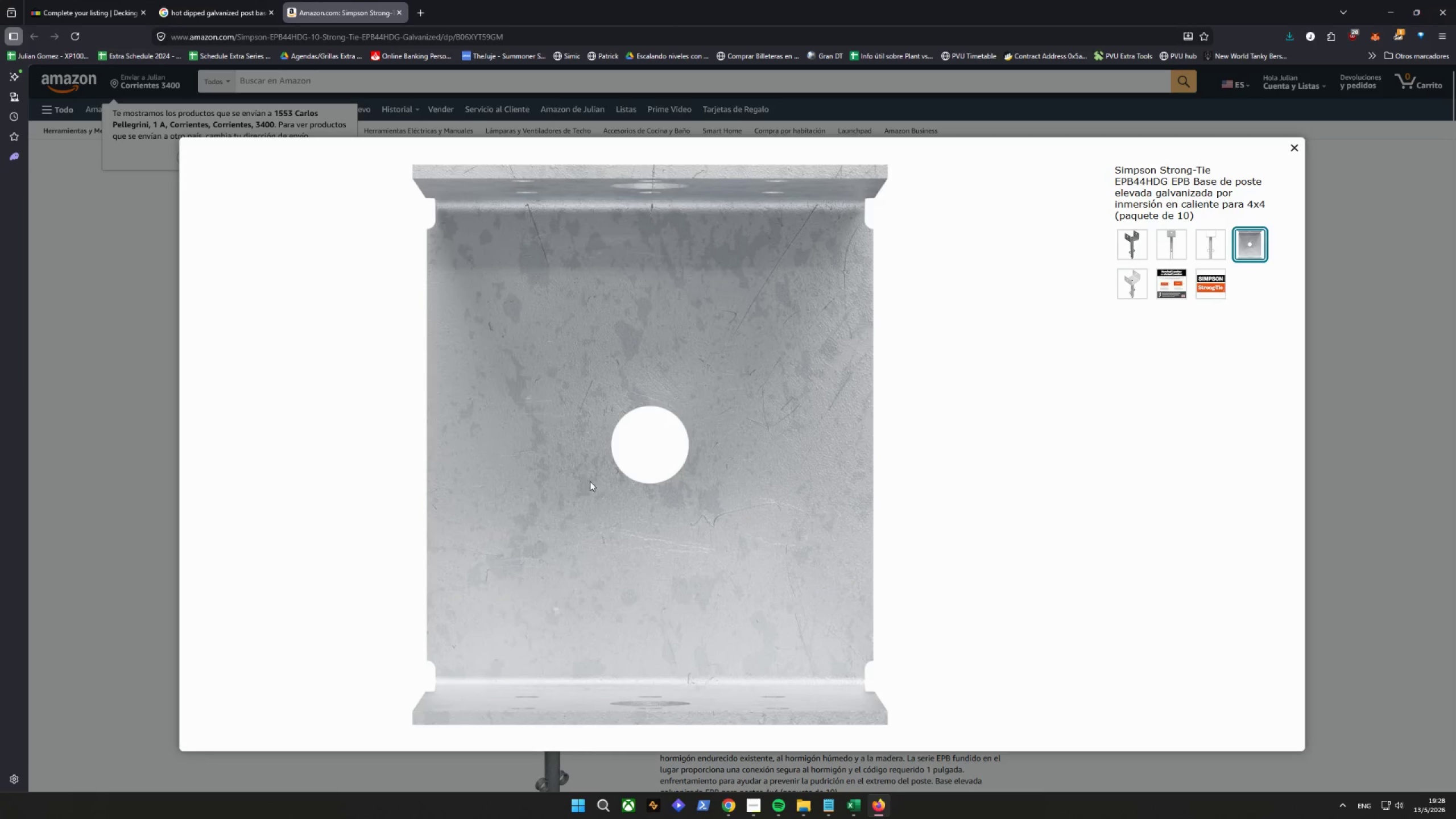 
right_click([593, 429])
 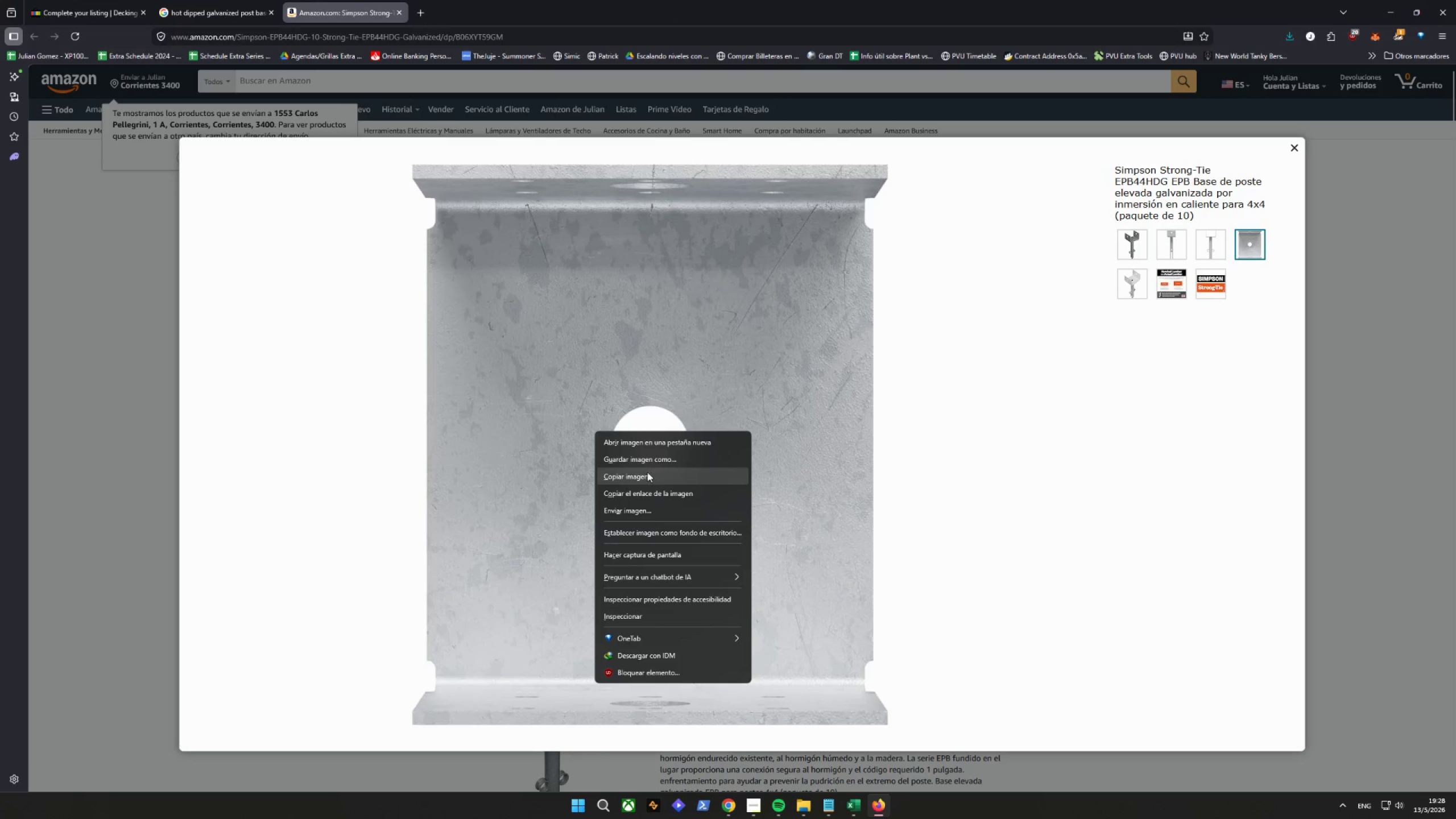 
left_click([635, 460])
 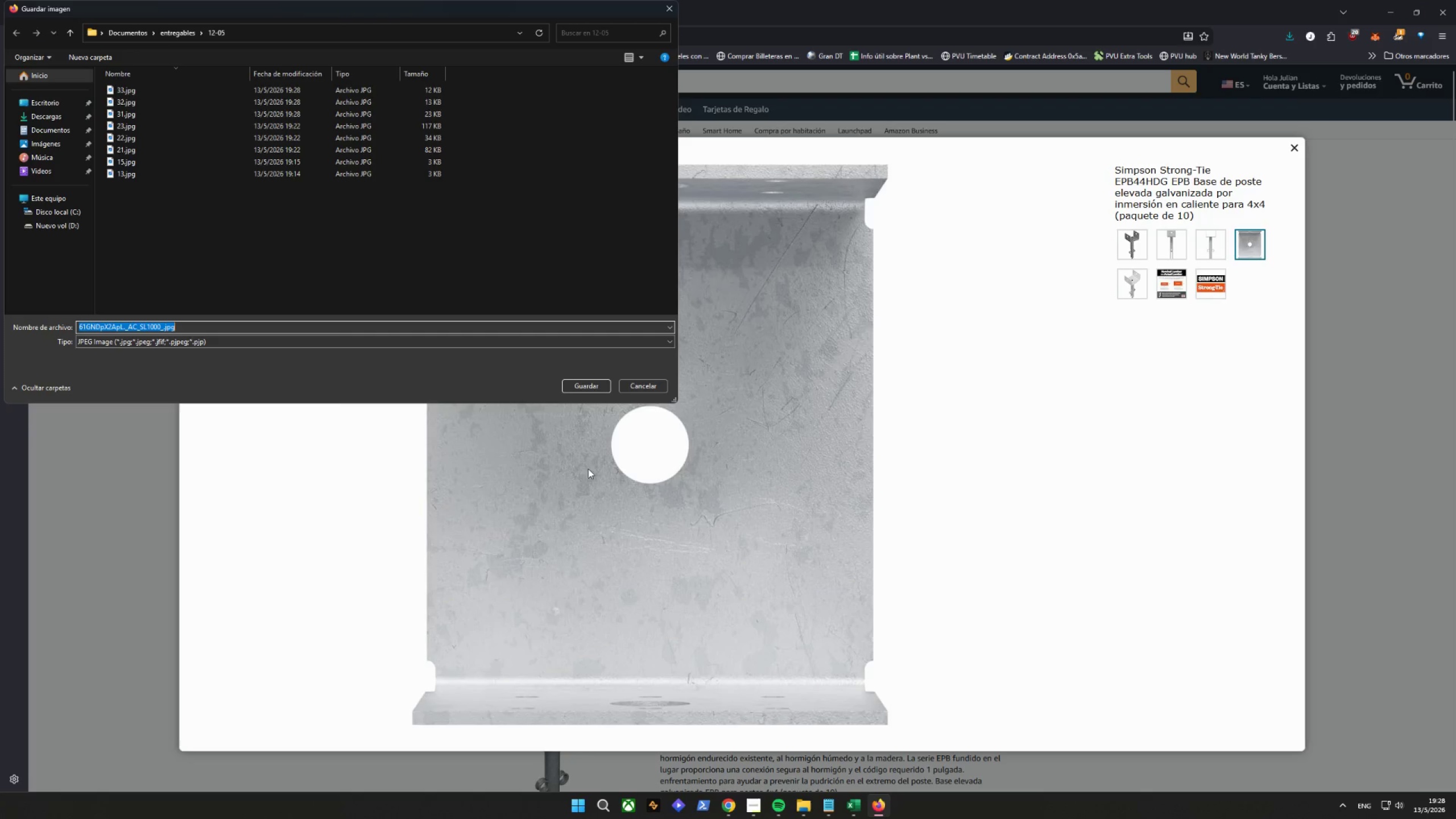 
type(34)
 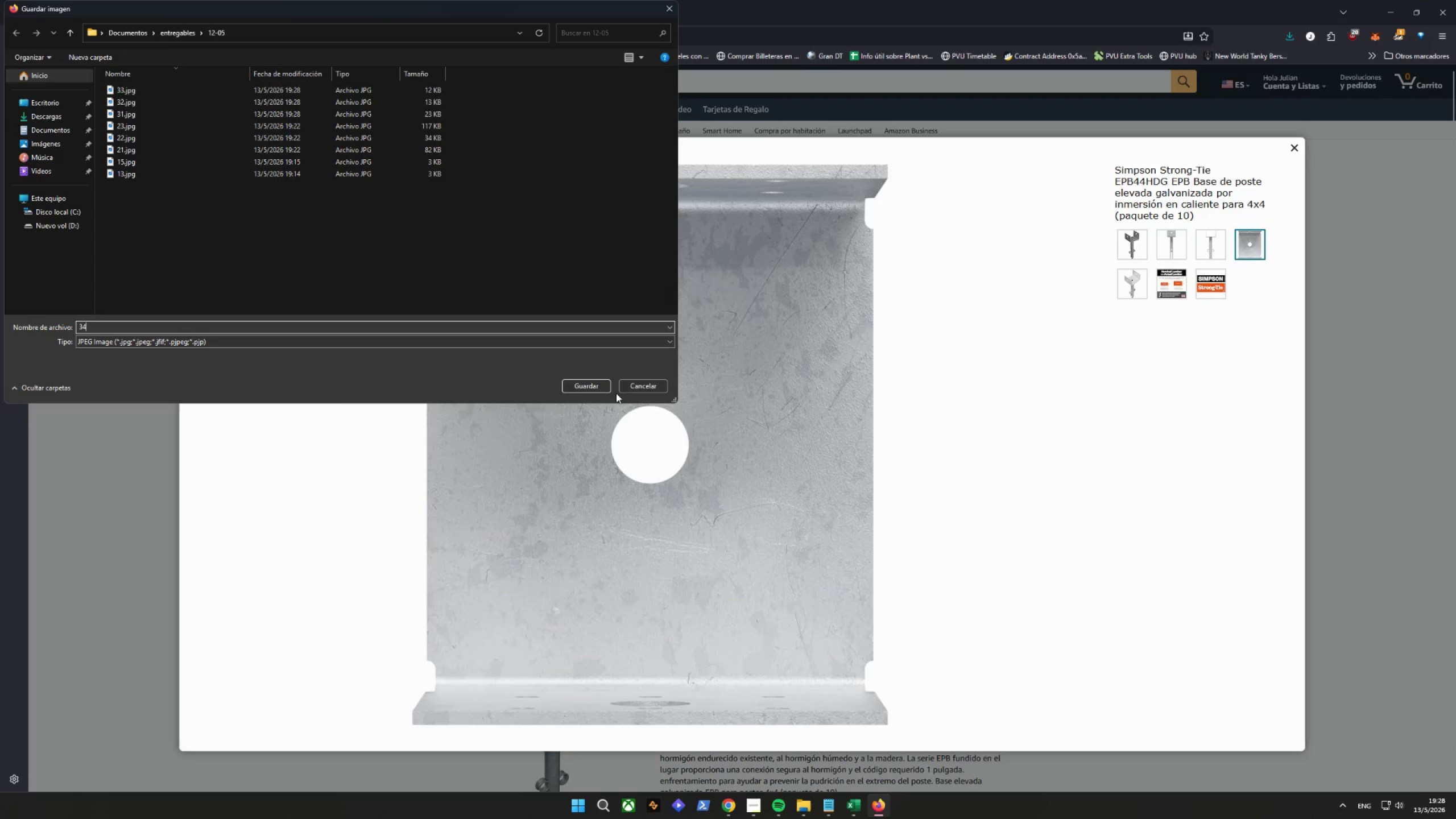 
left_click([585, 383])
 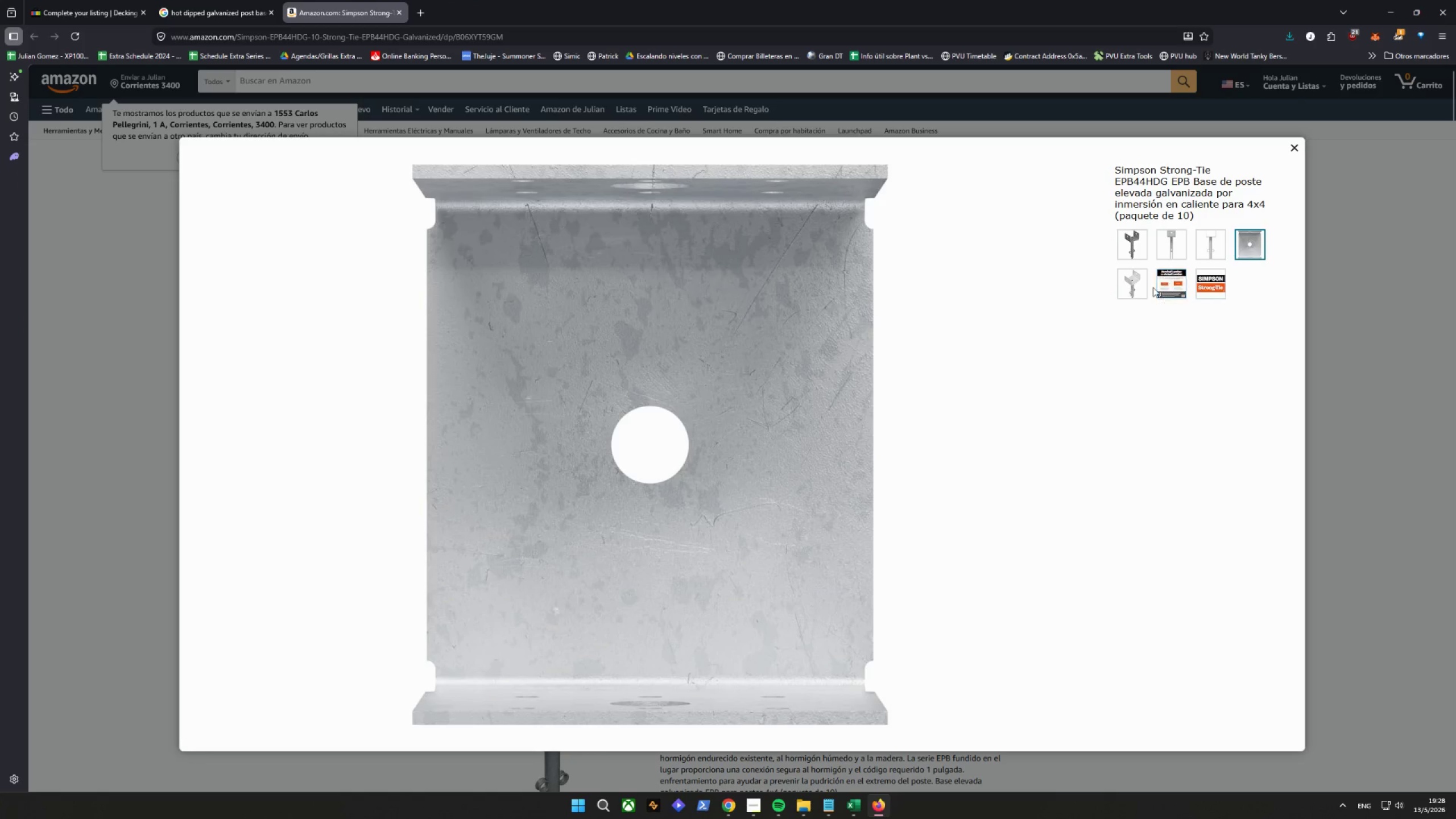 
left_click([1132, 278])
 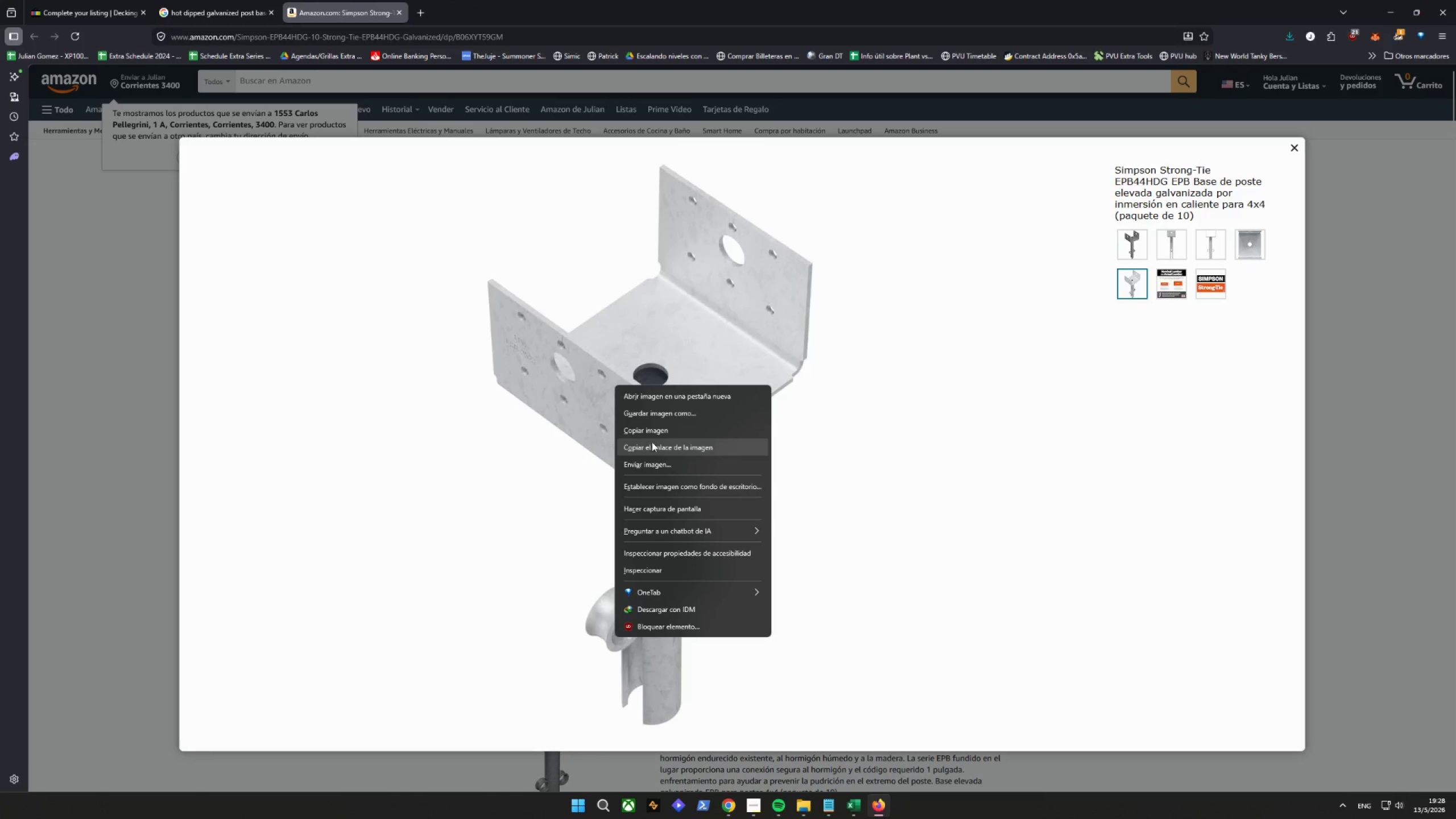 
left_click([644, 407])
 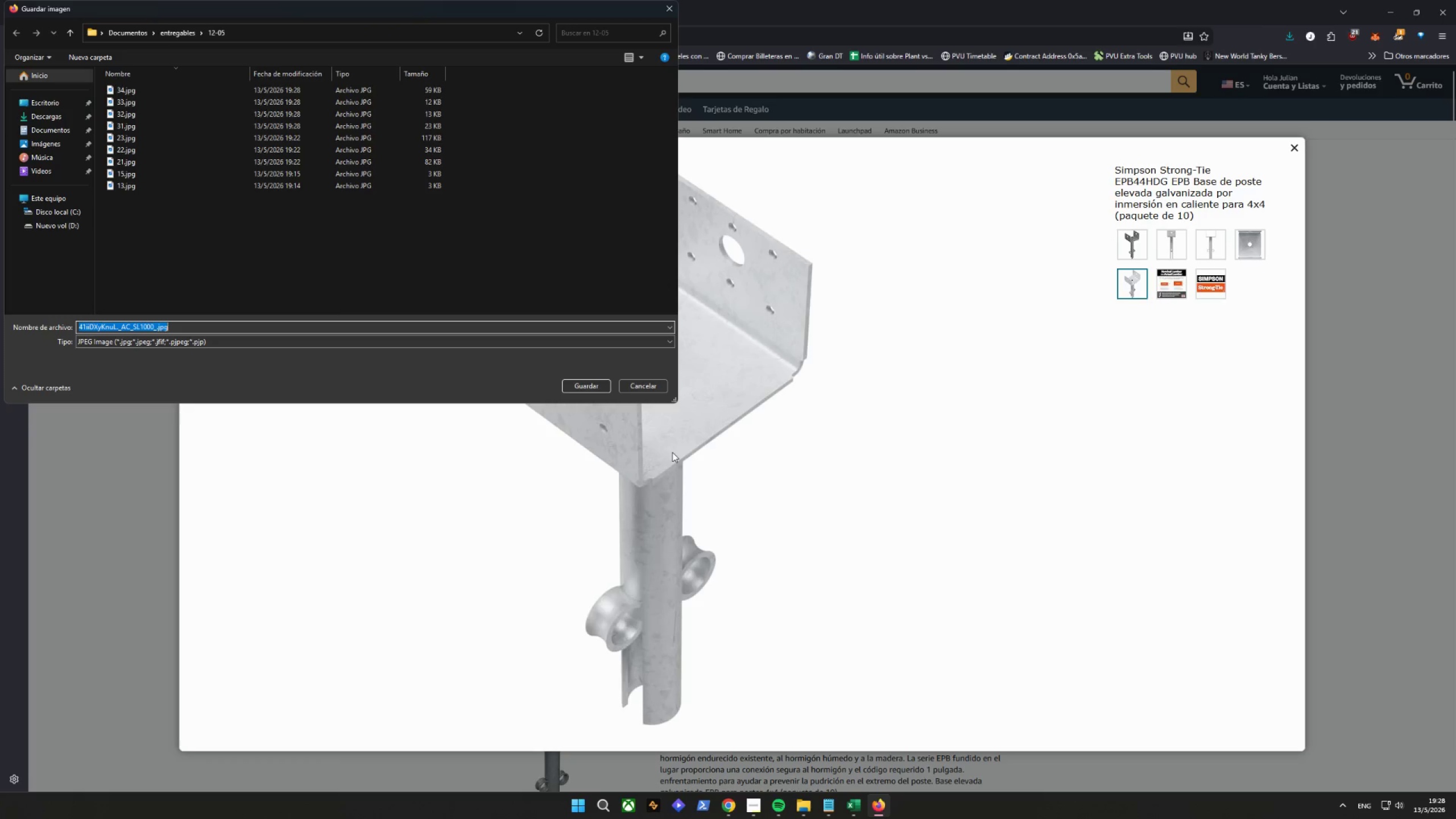 
type(35)
 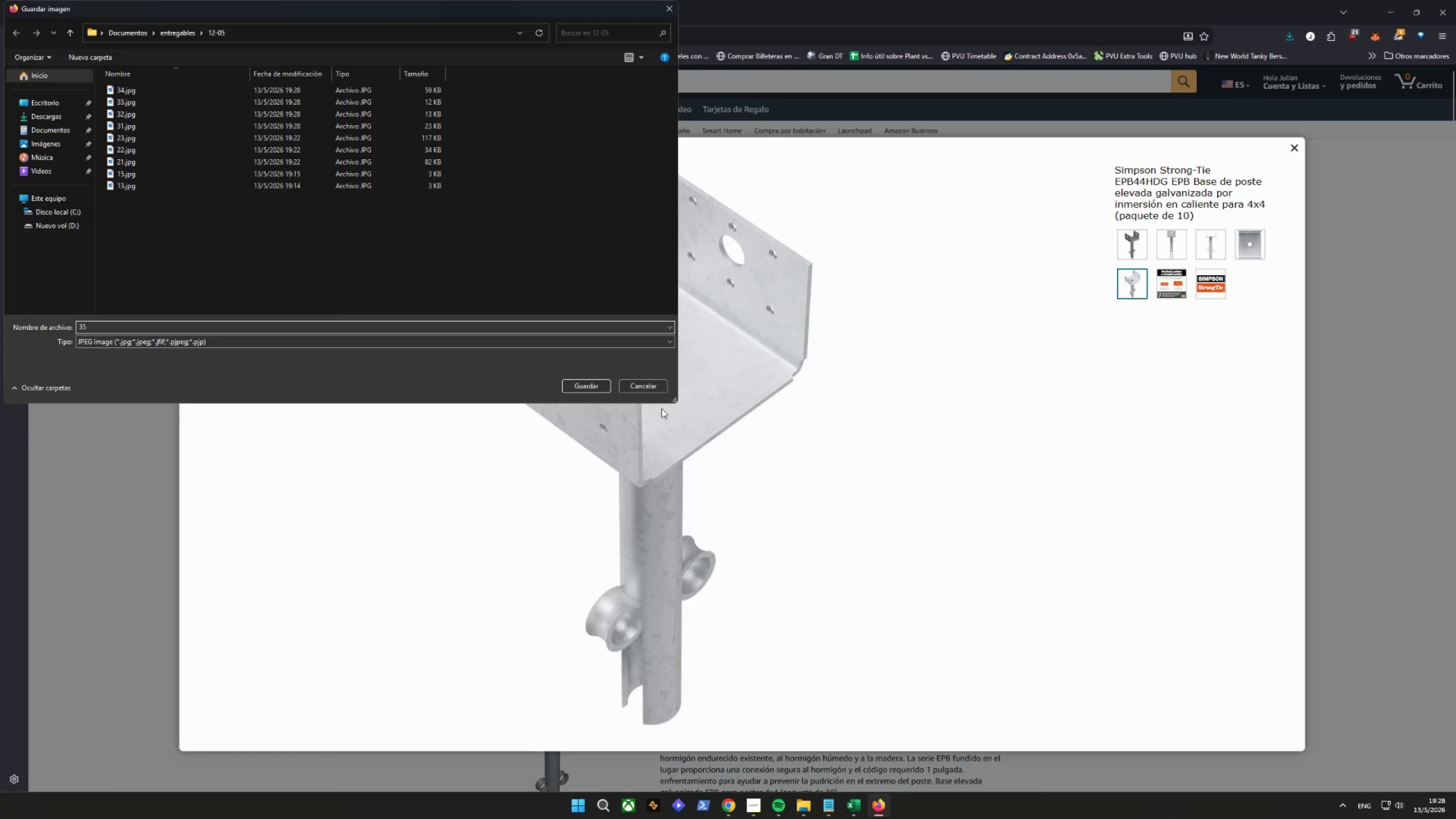 
left_click([585, 388])
 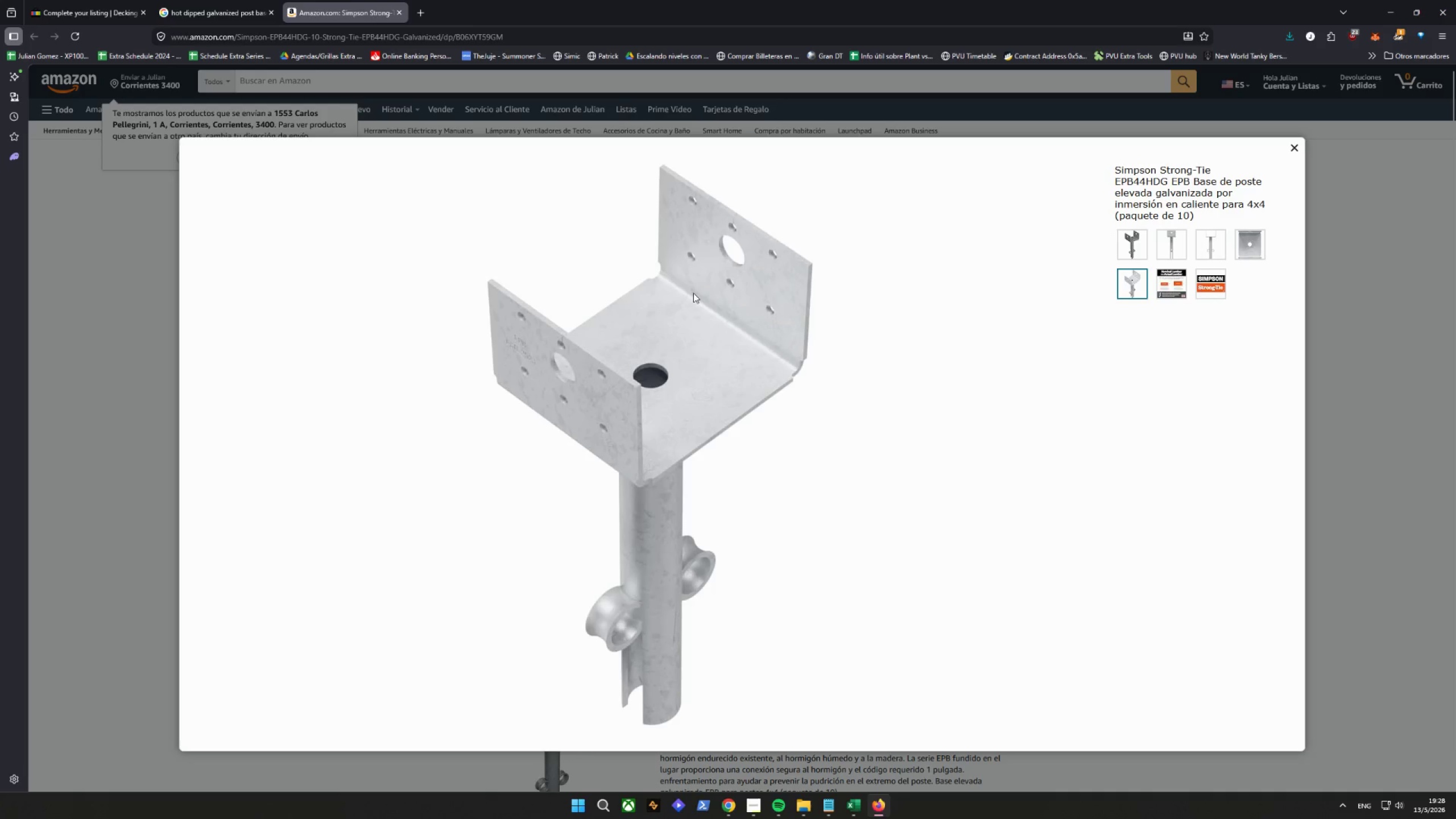 
left_click([113, 0])
 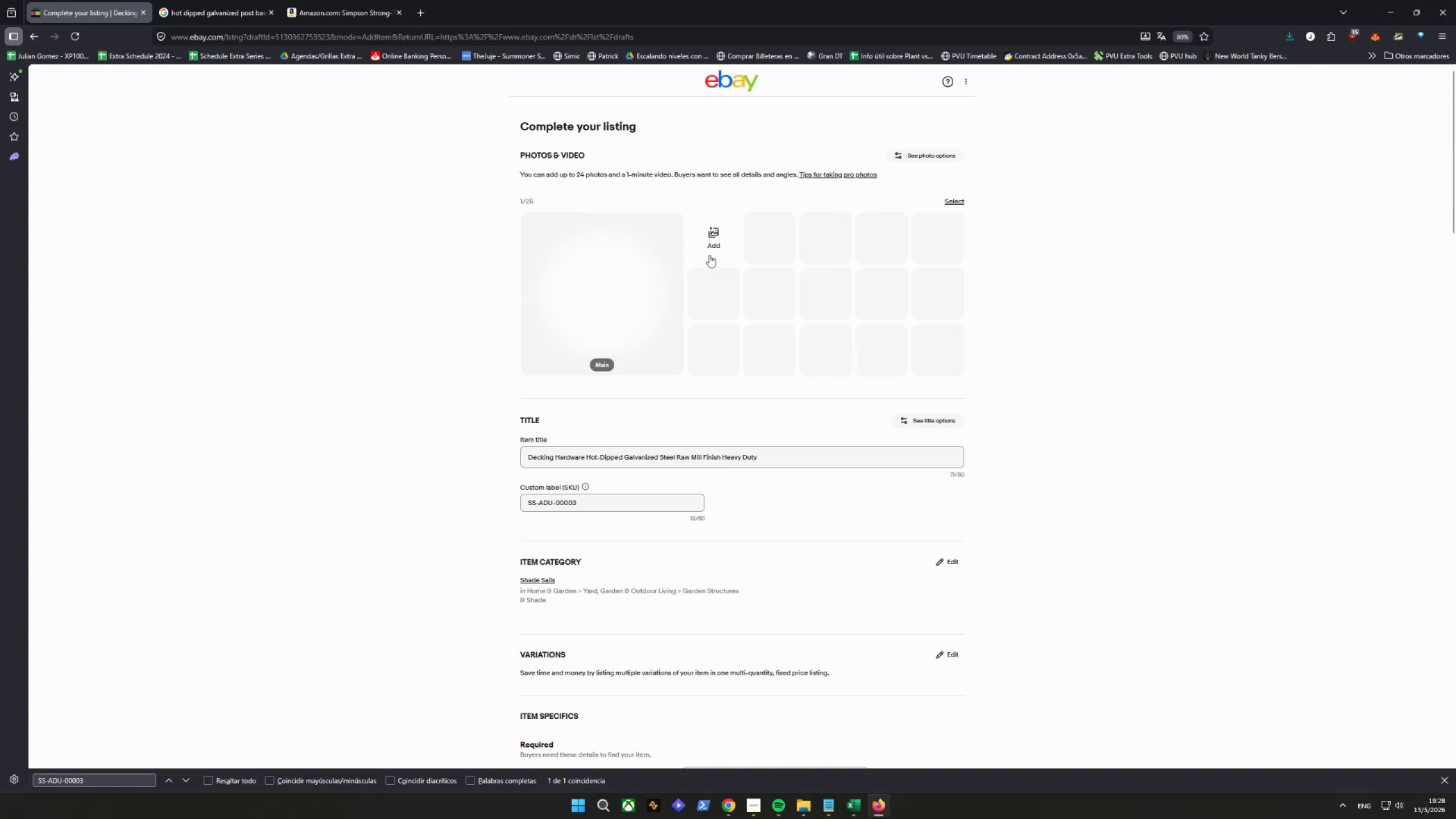 
left_click([720, 233])
 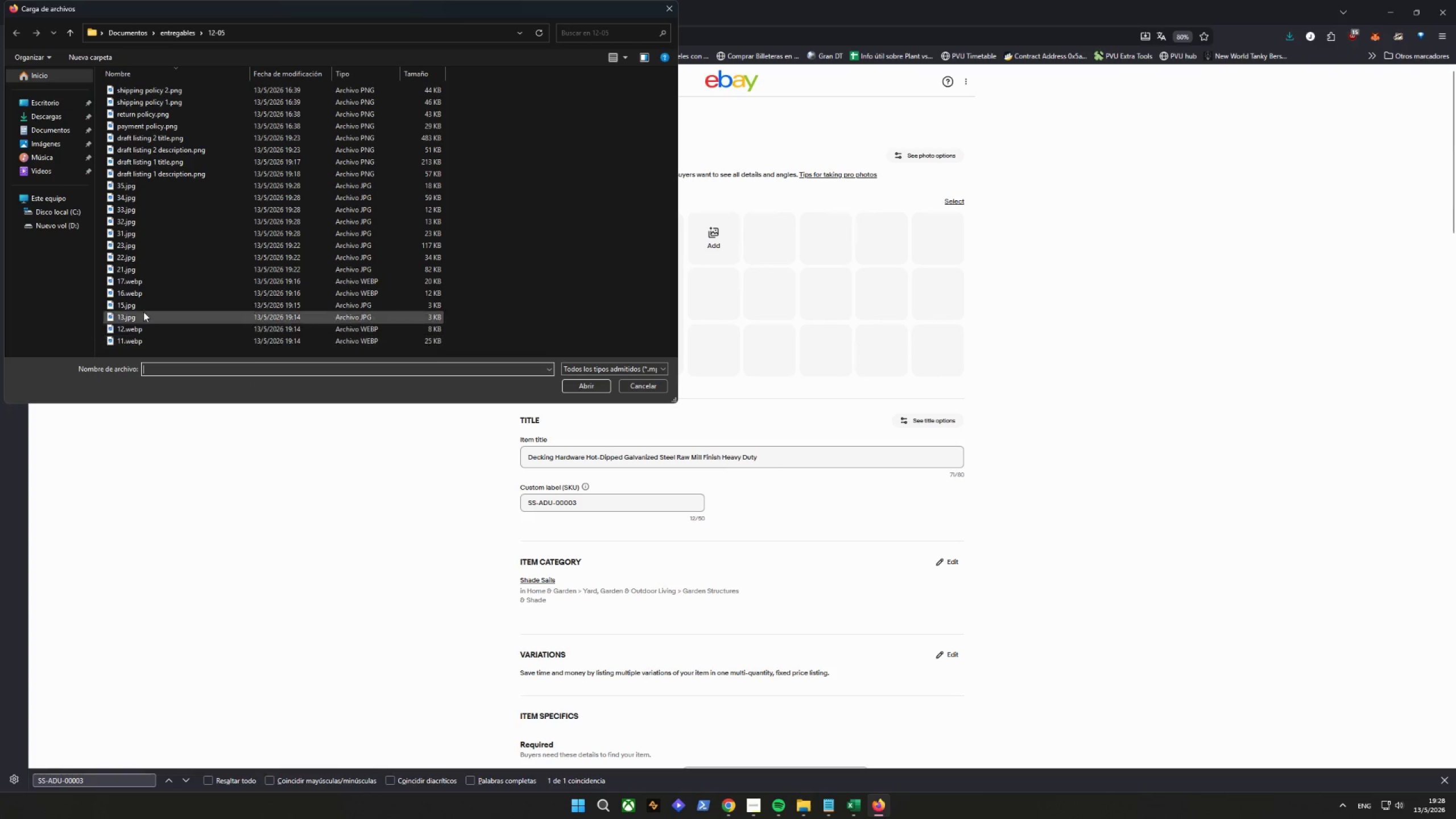 
hold_key(key=ControlLeft, duration=2.72)
triple_click([131, 206])
 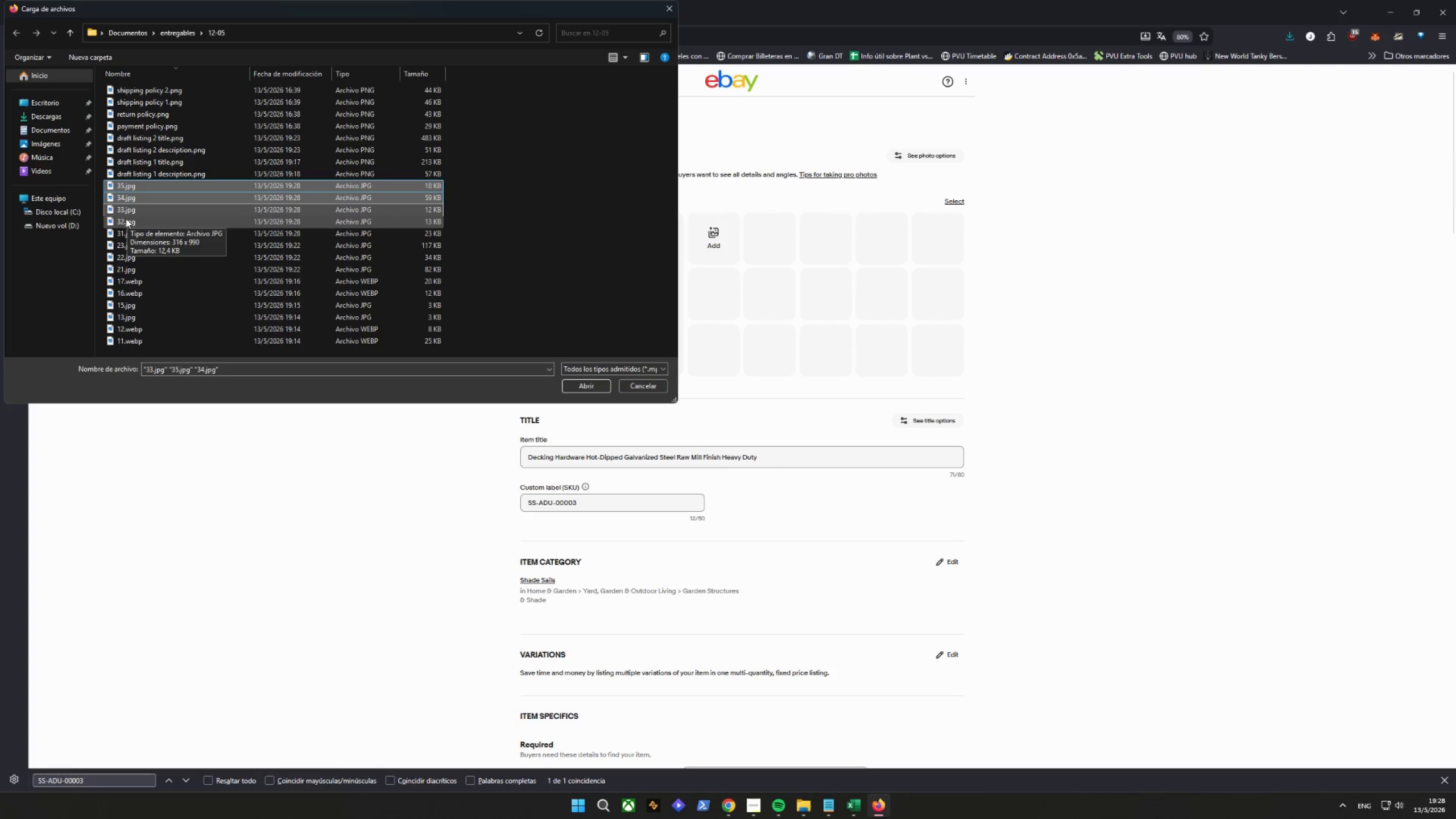 
triple_click([126, 218])
 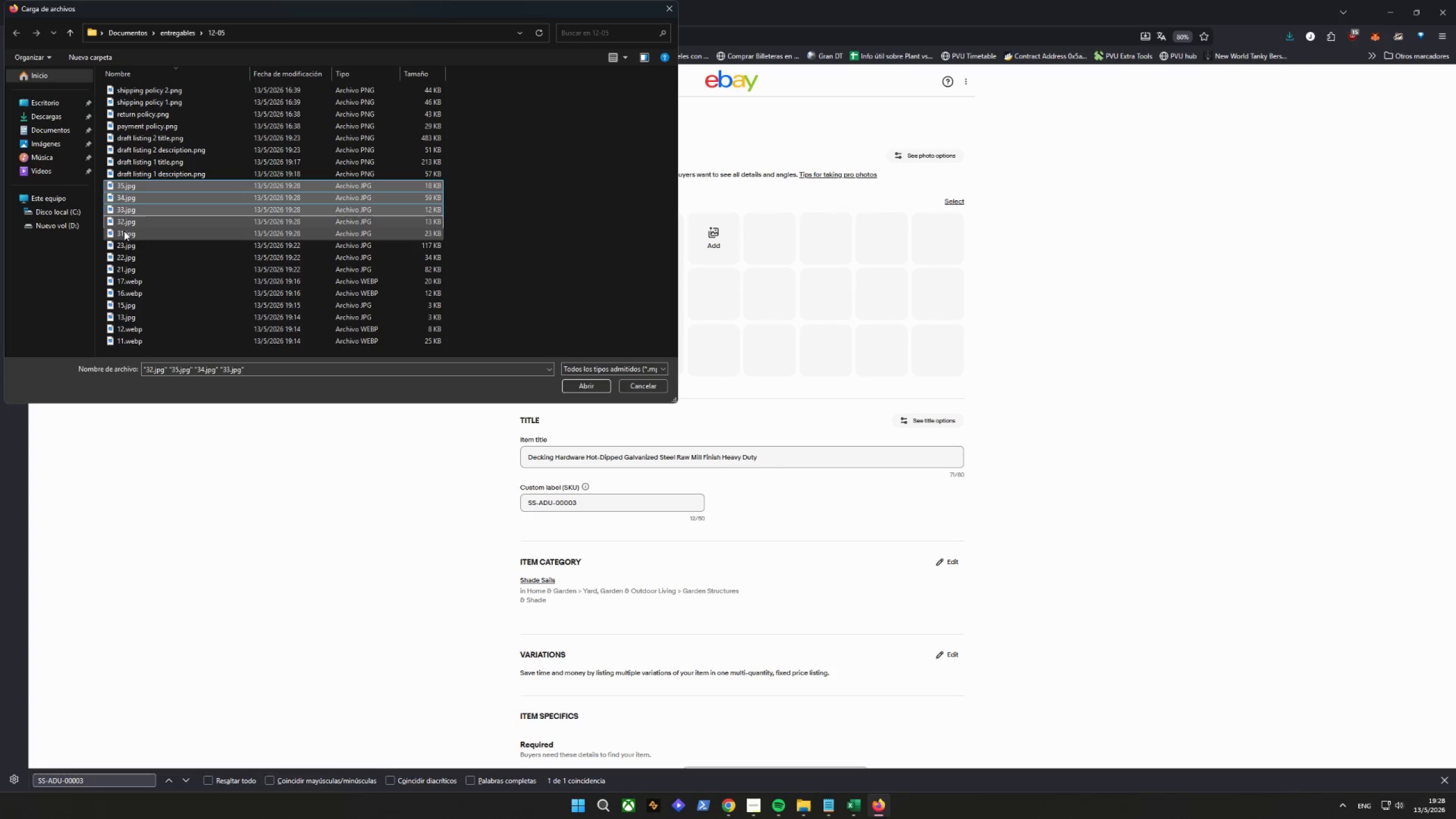 
triple_click([122, 238])
 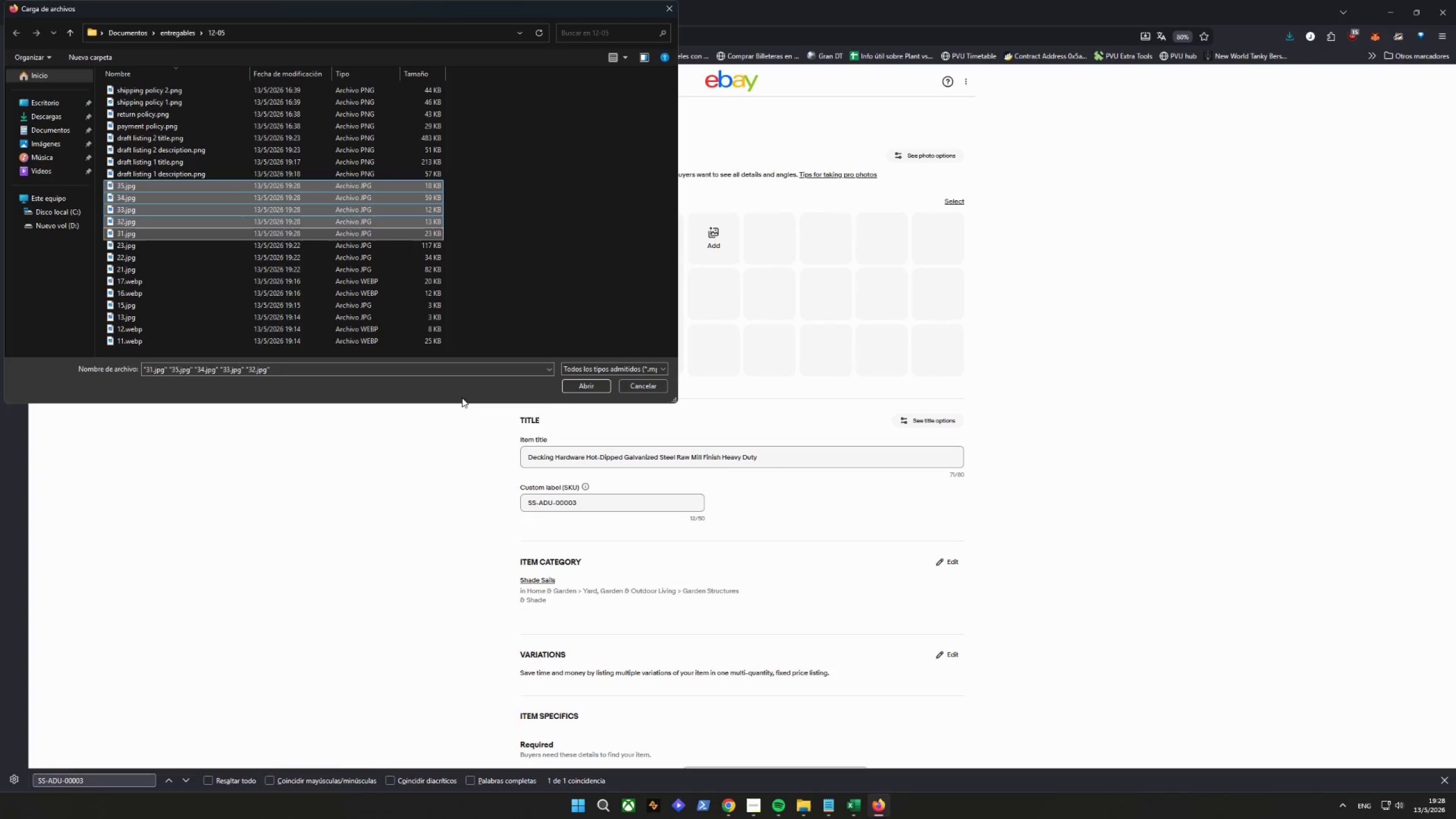 
left_click([577, 387])
 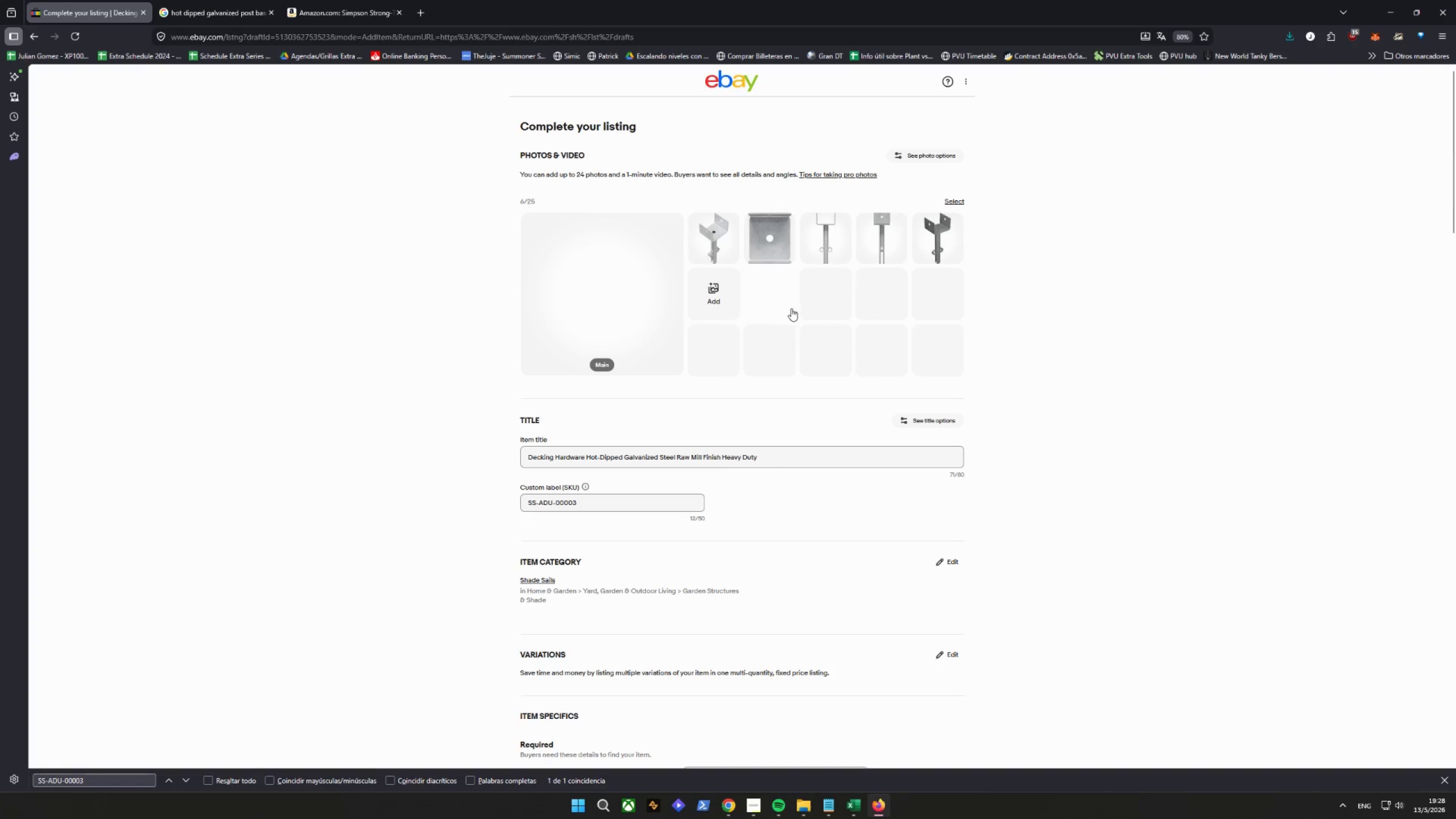 
wait(5.43)
 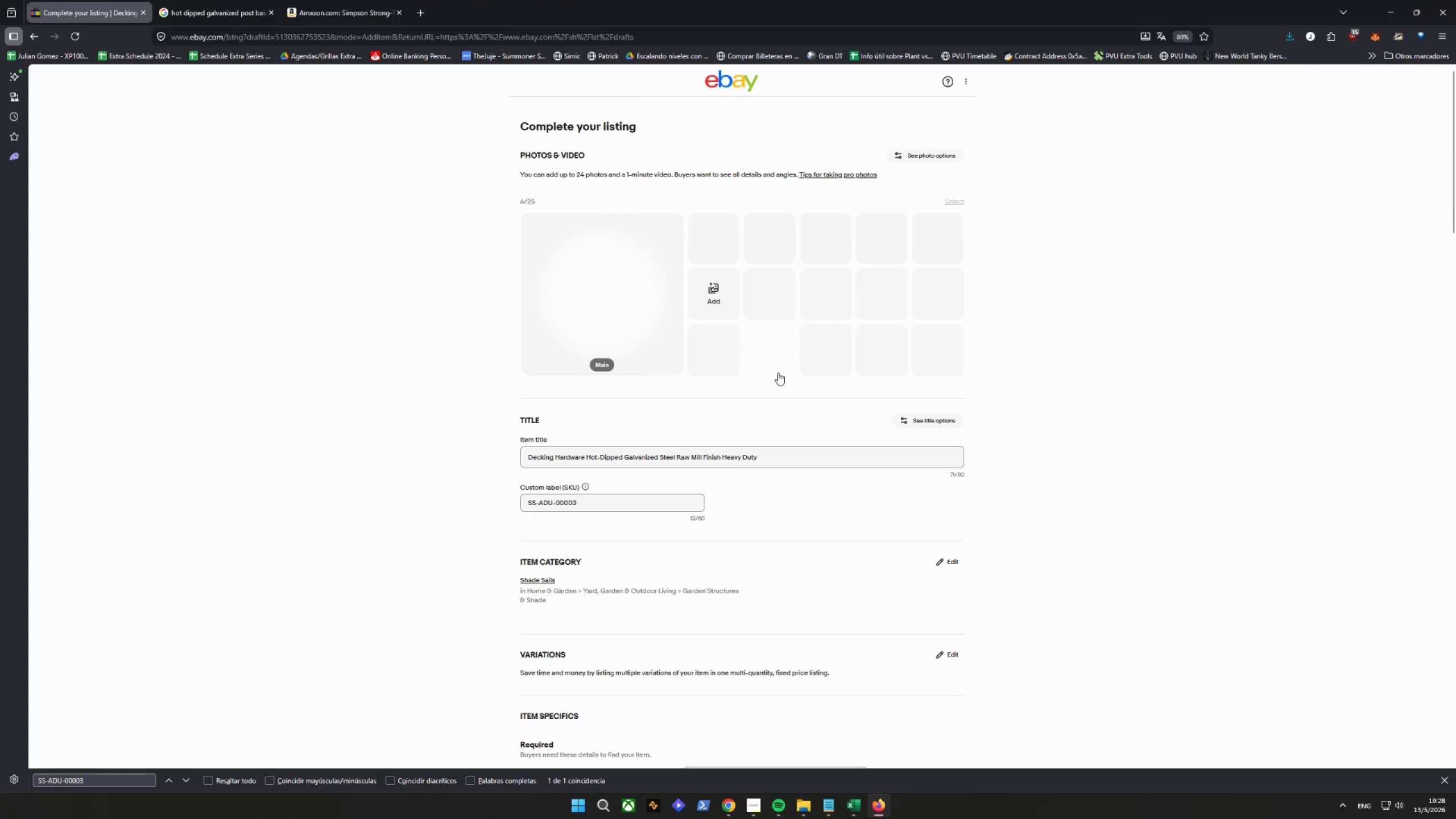 
left_click_drag(start_coordinate=[571, 302], to_coordinate=[936, 243])
 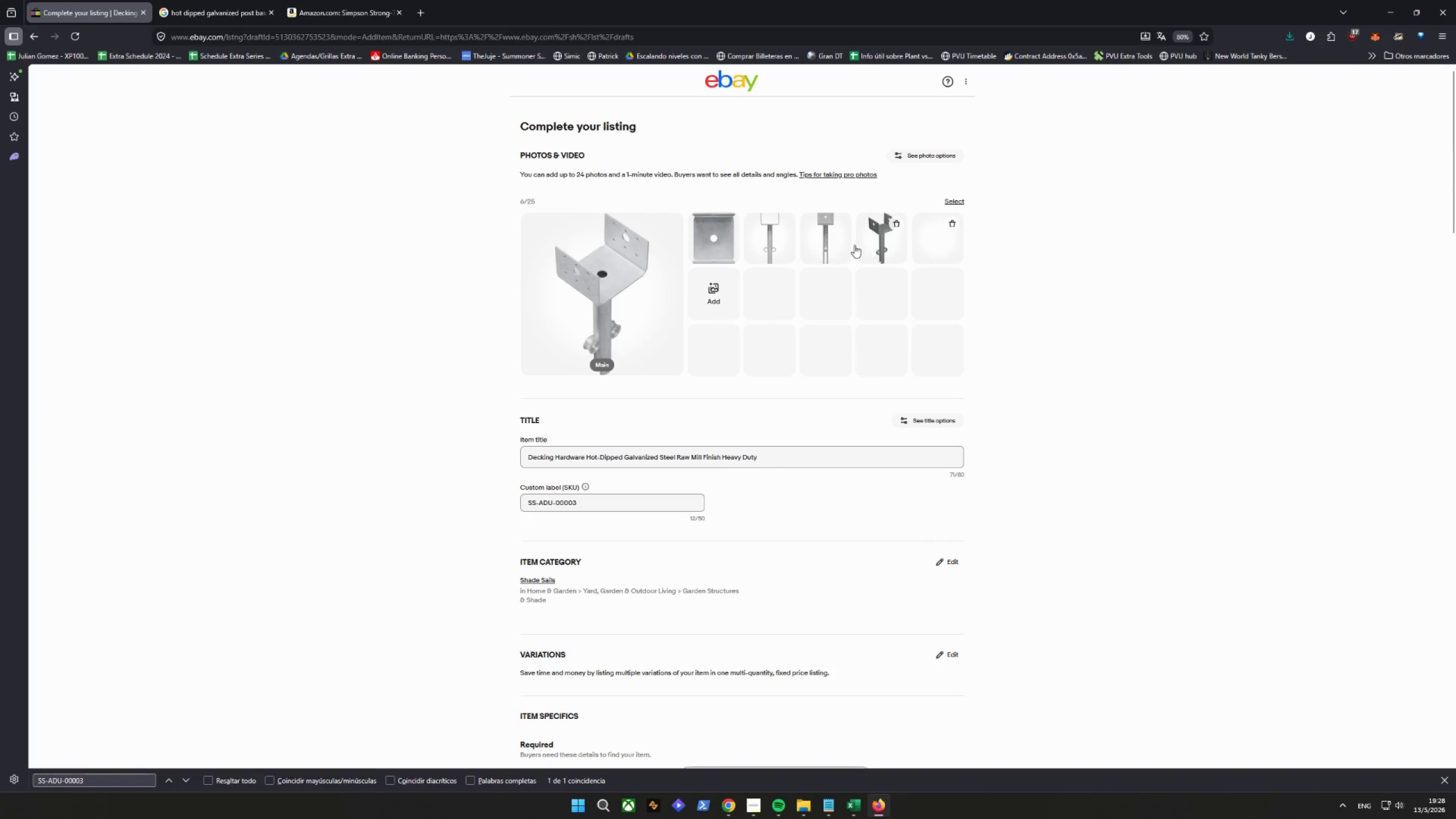 
left_click_drag(start_coordinate=[883, 246], to_coordinate=[594, 302])
 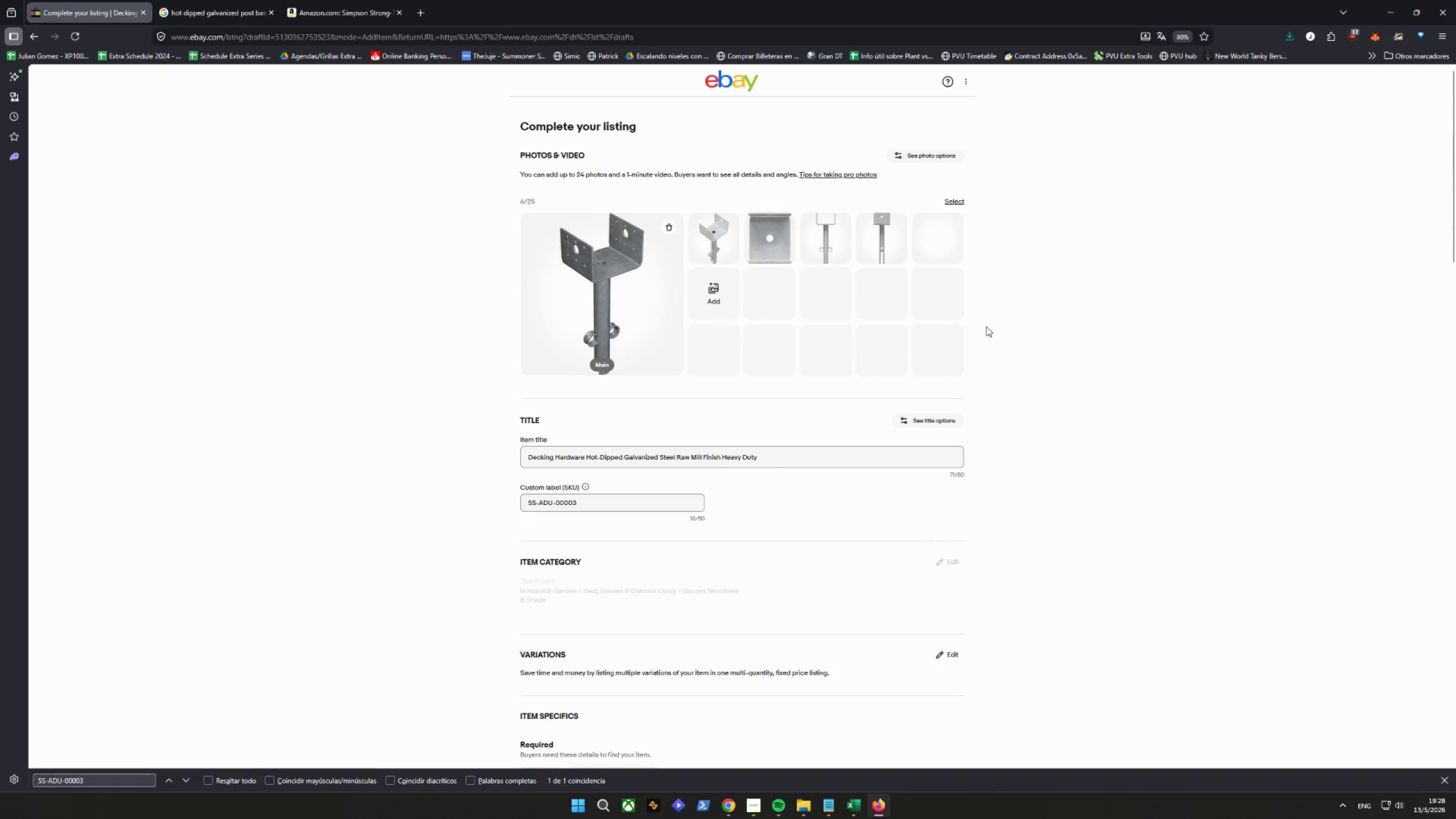 
left_click_drag(start_coordinate=[717, 245], to_coordinate=[601, 297])
 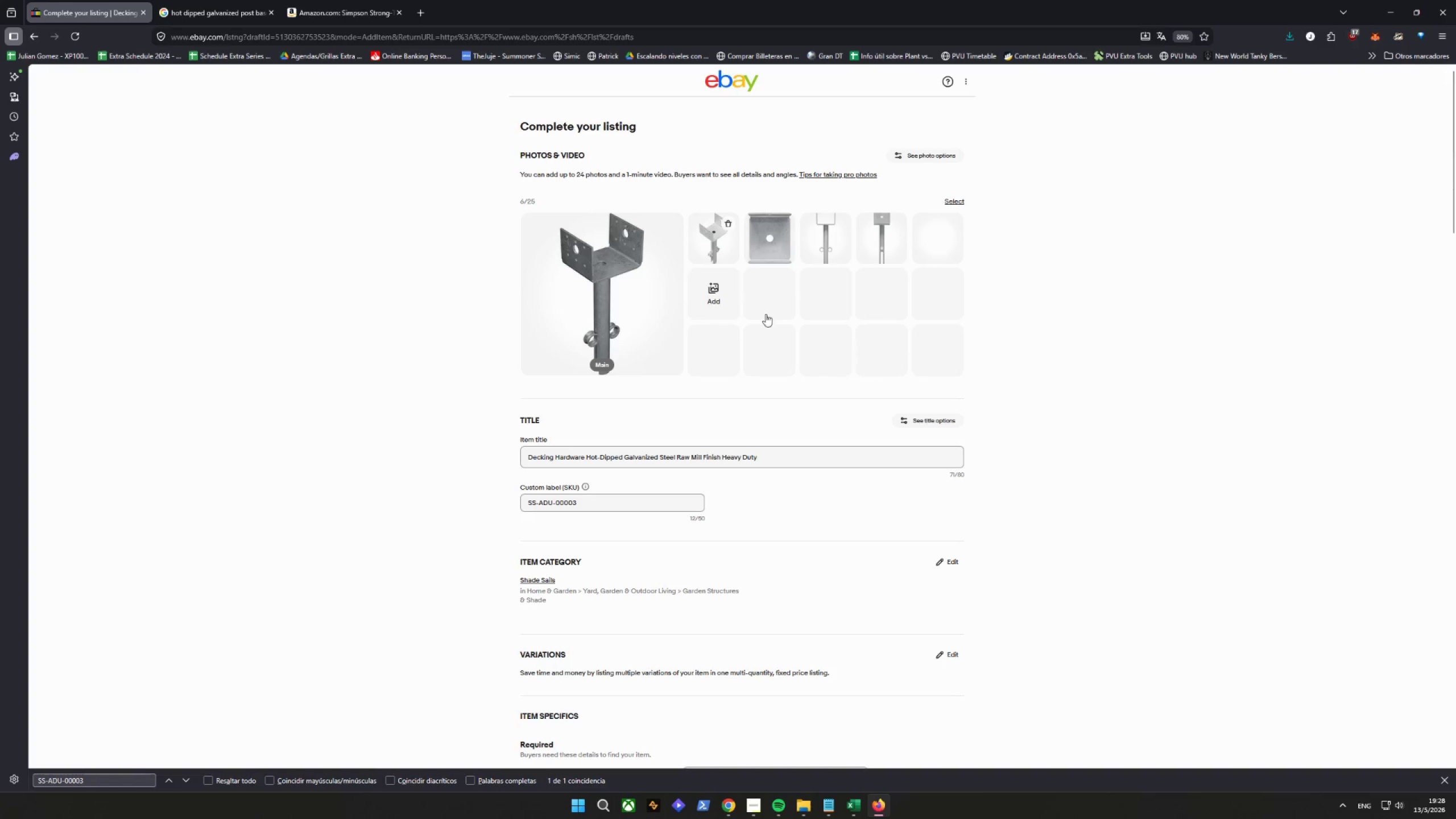 
left_click_drag(start_coordinate=[701, 243], to_coordinate=[602, 248])
 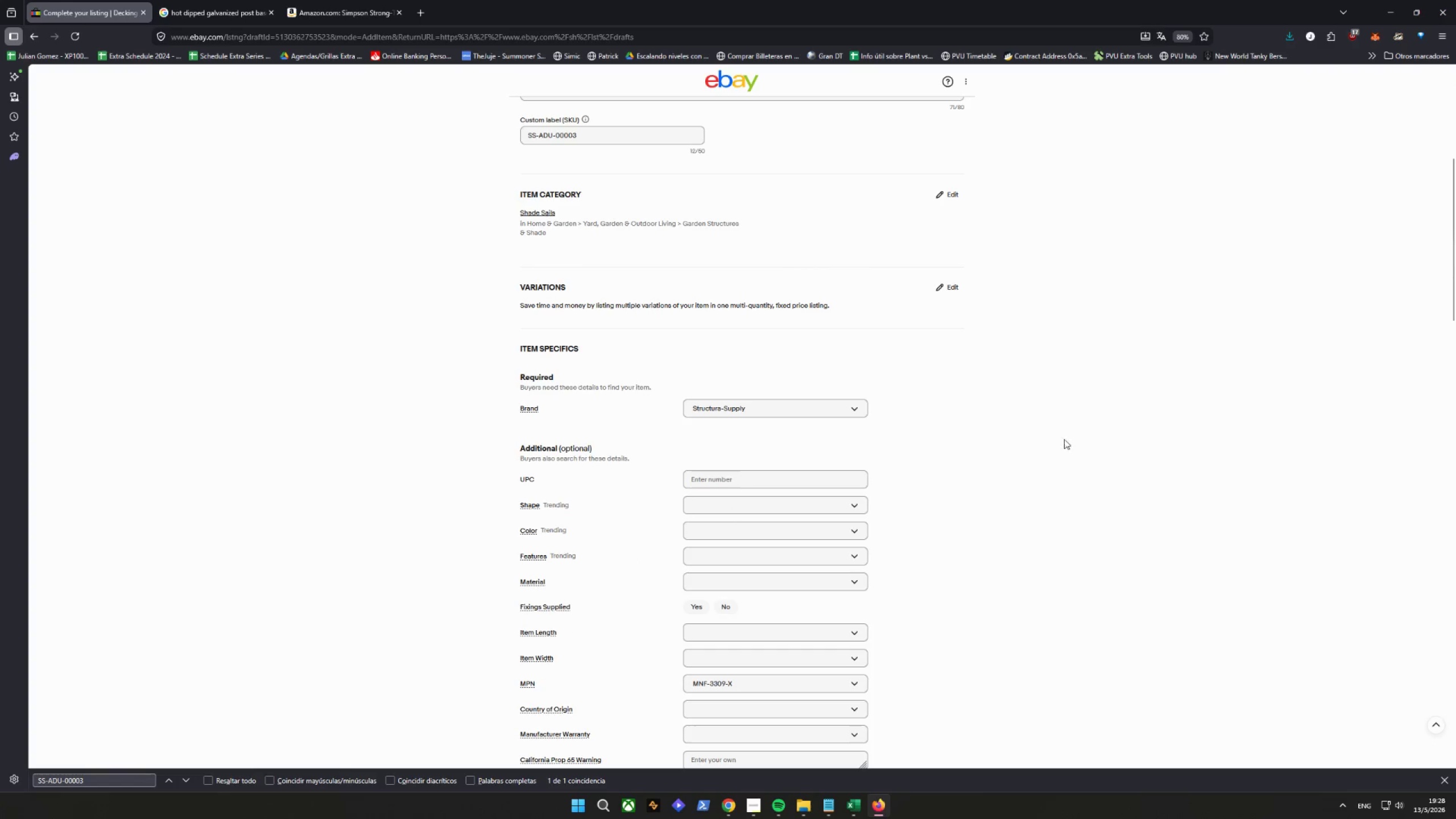 
scroll: coordinate [1057, 418], scroll_direction: down, amount: 1.0
 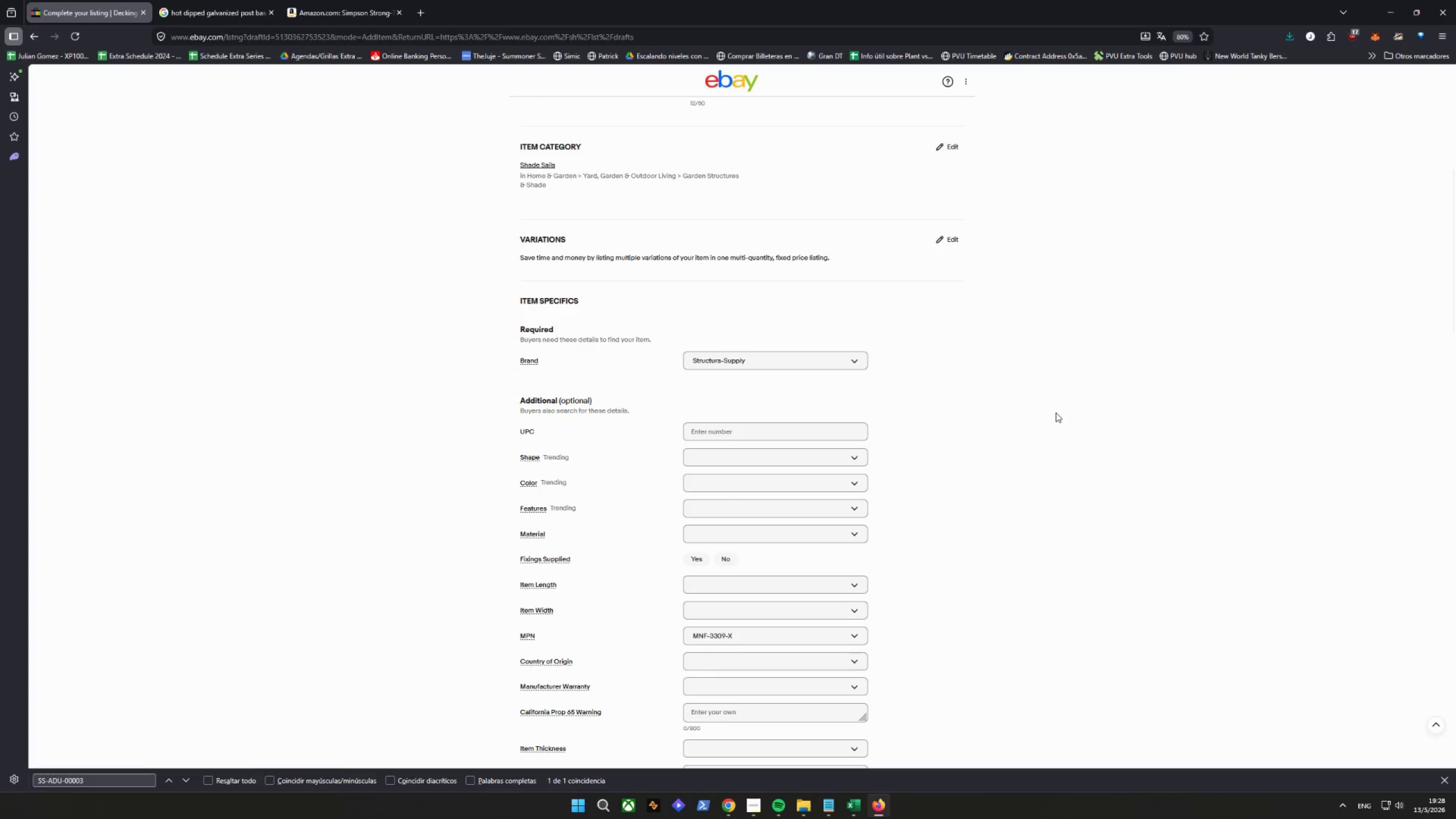 
left_click([826, 483])
 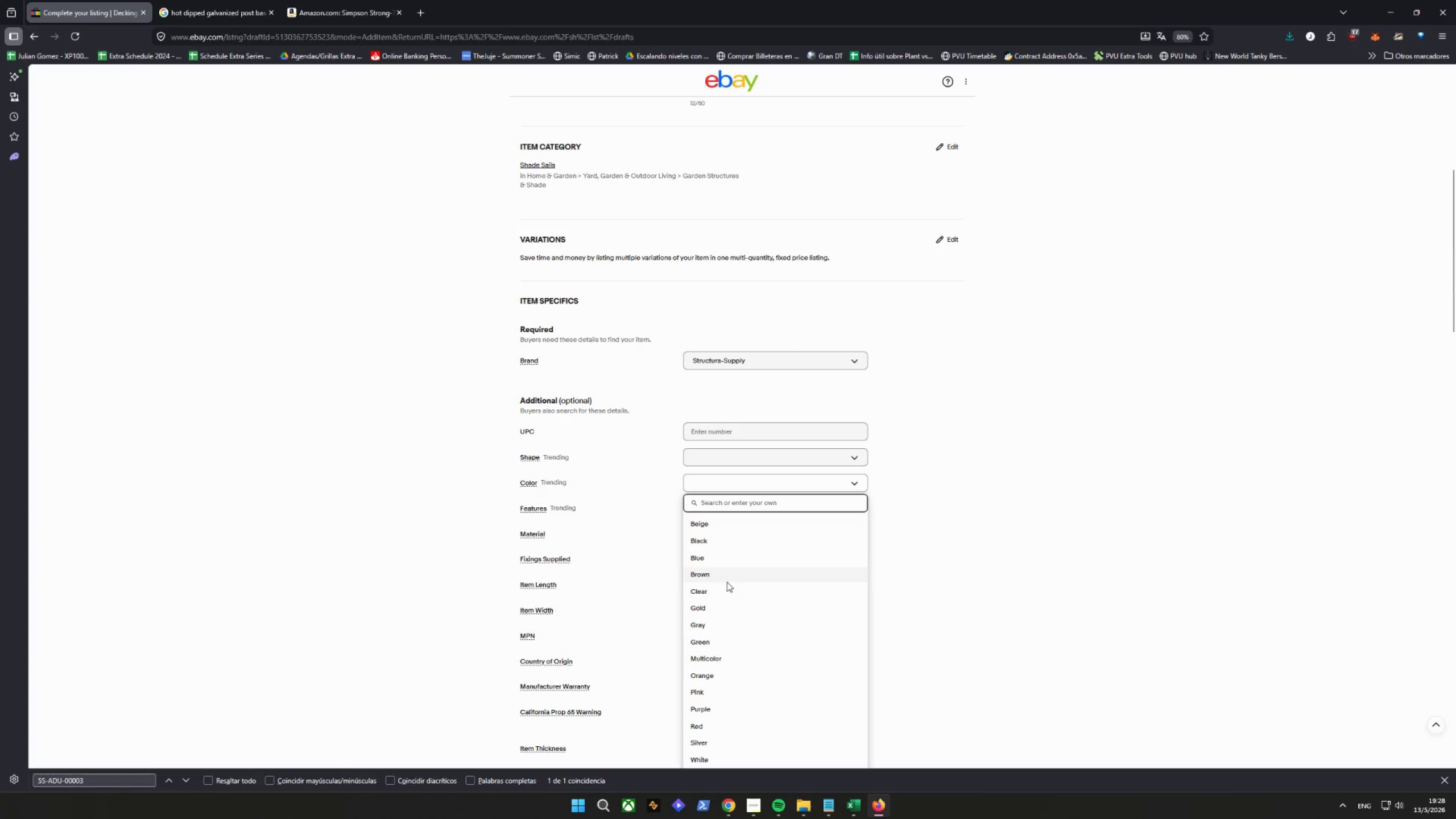 
left_click([725, 628])
 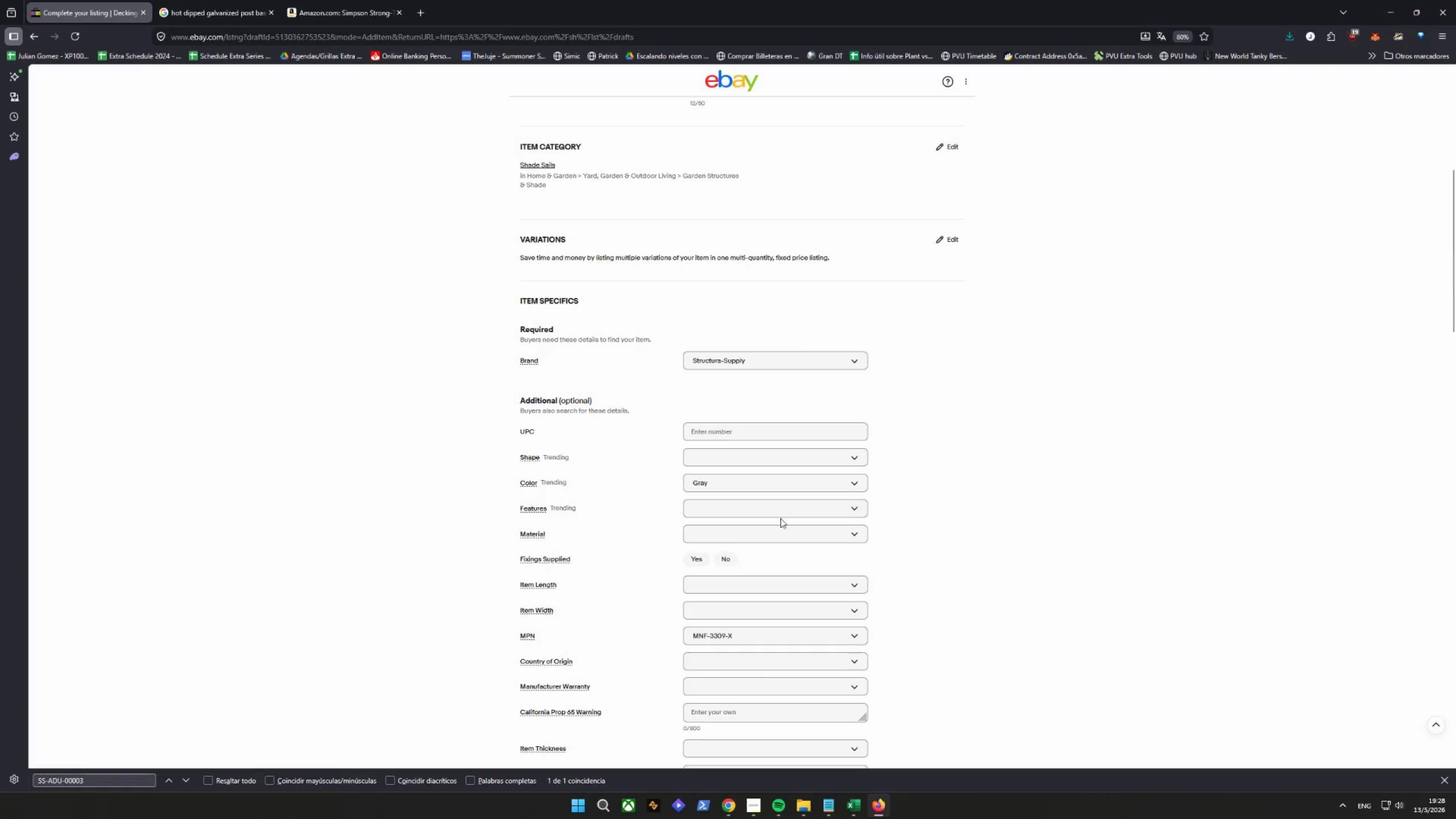 
double_click([780, 511])
 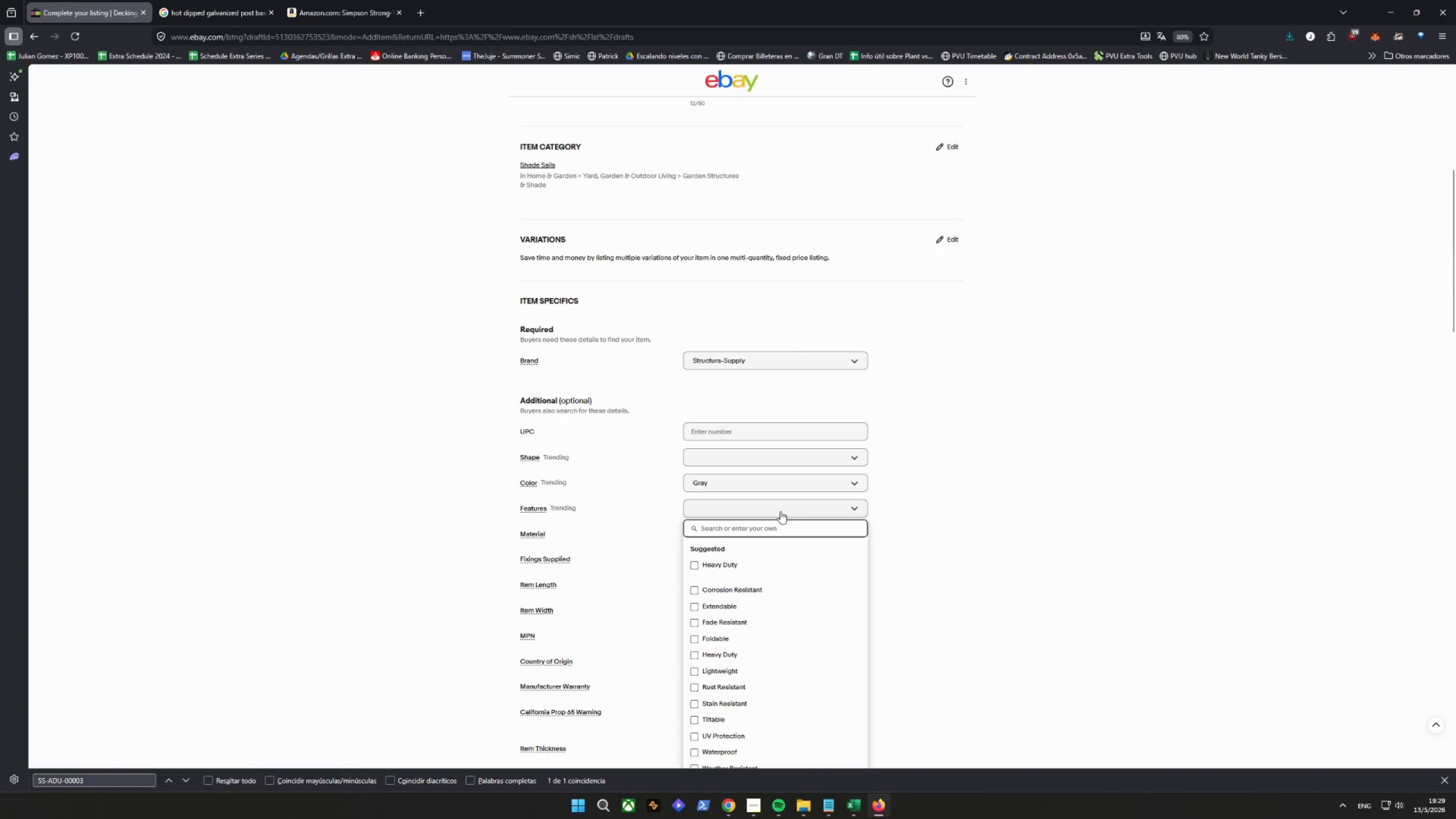 
double_click([780, 511])
 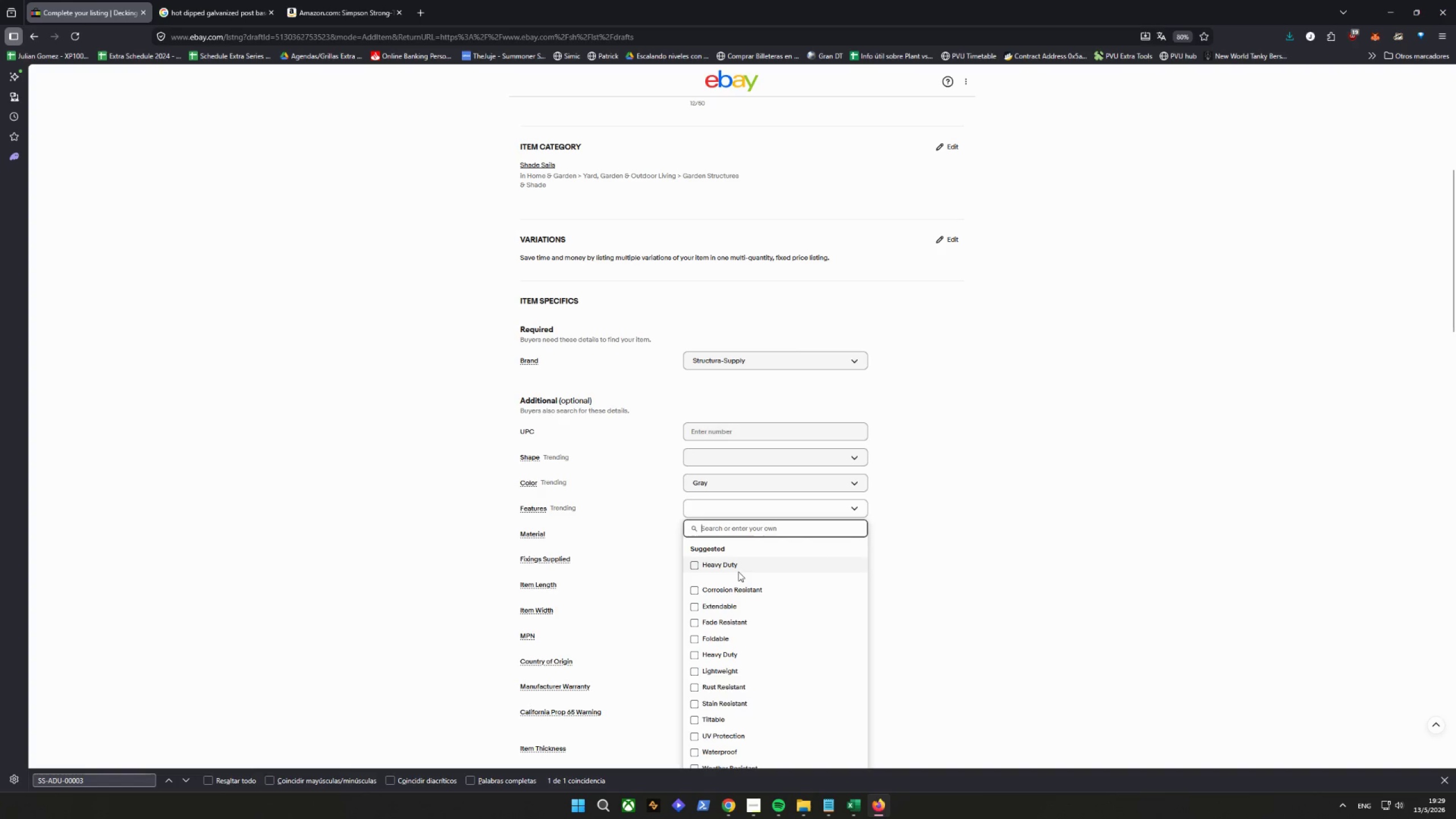 
left_click([737, 571])
 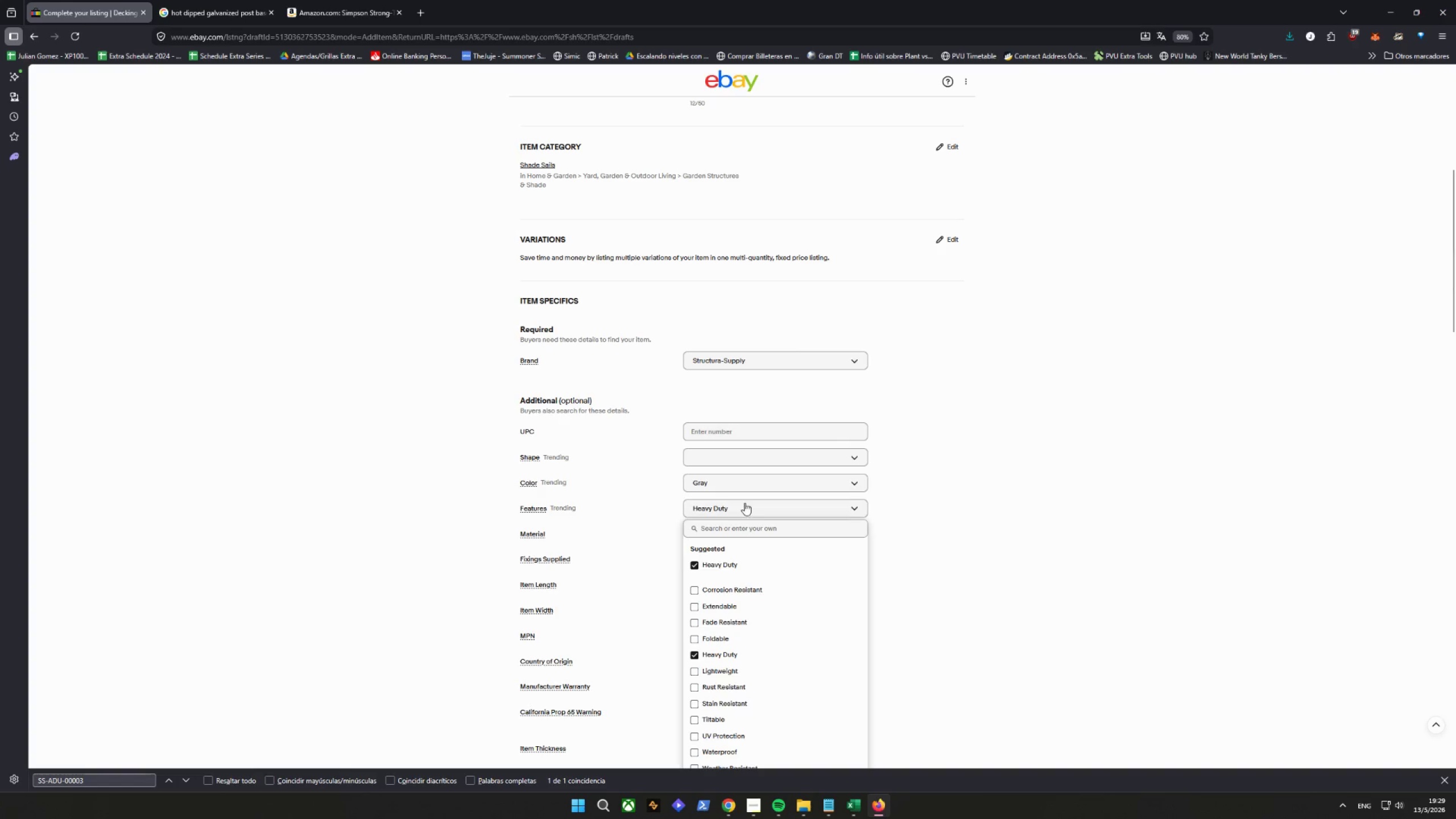 
left_click([748, 458])
 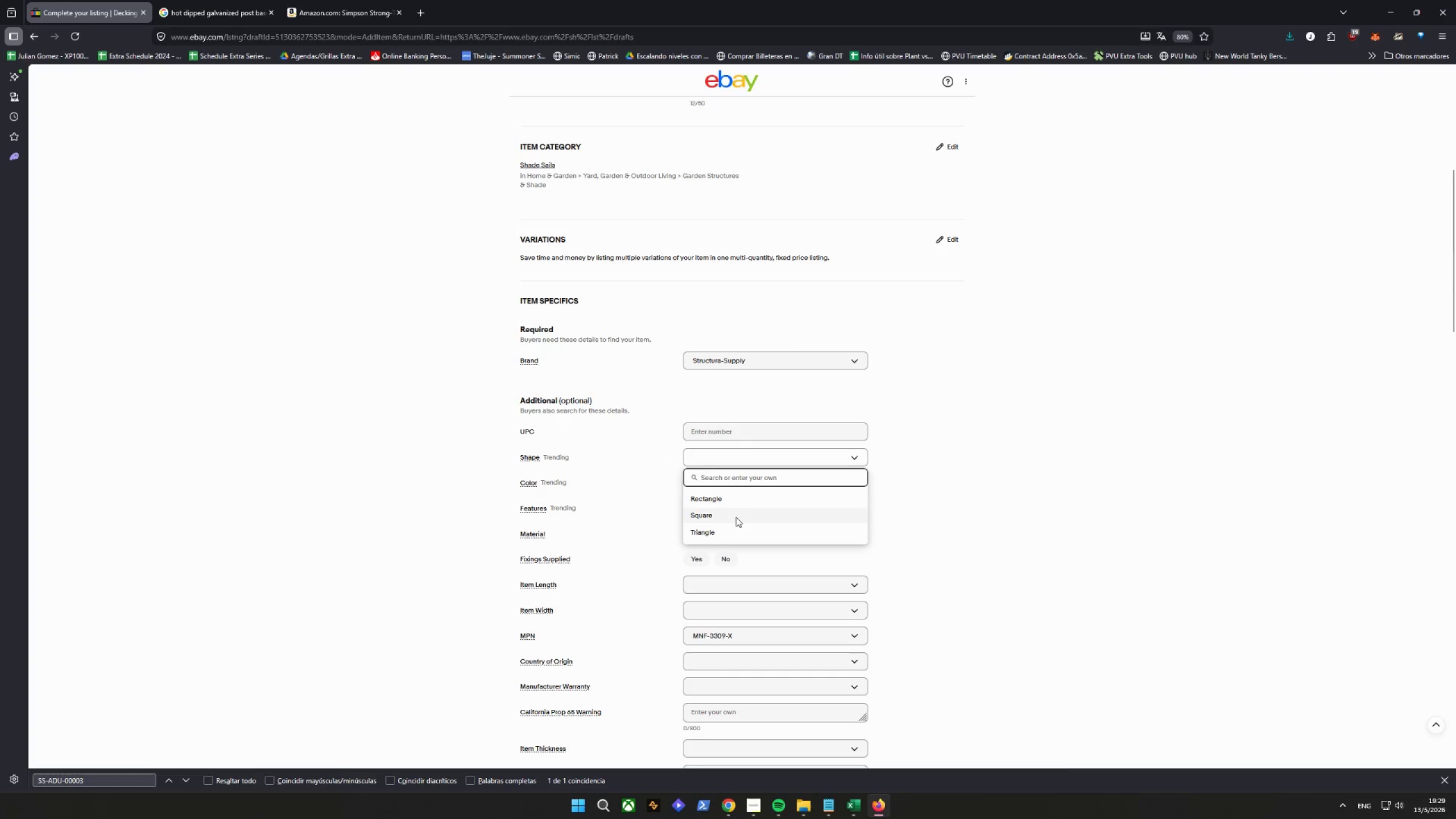 
double_click([938, 493])
 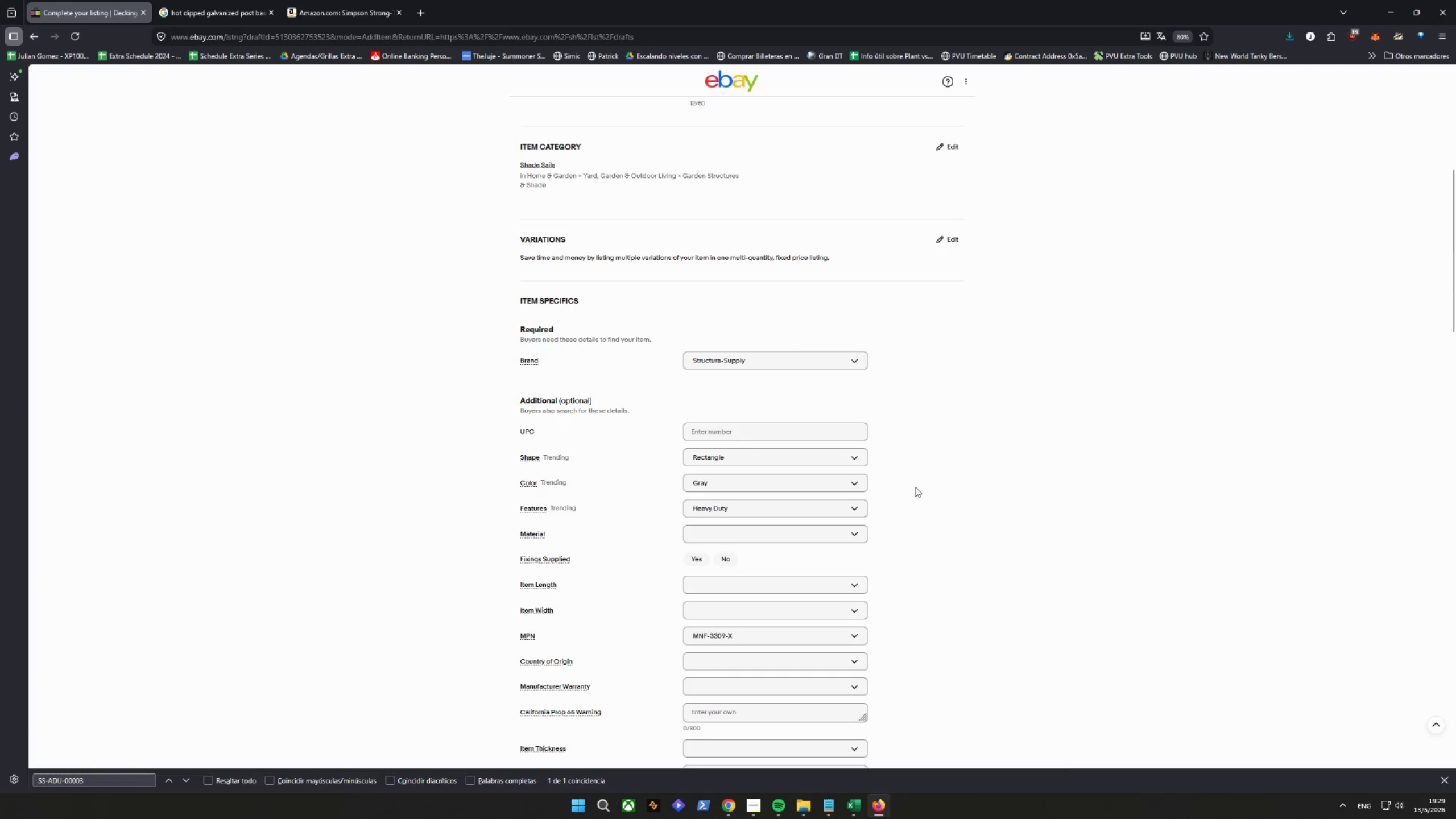 
scroll: coordinate [870, 537], scroll_direction: down, amount: 40.0
 